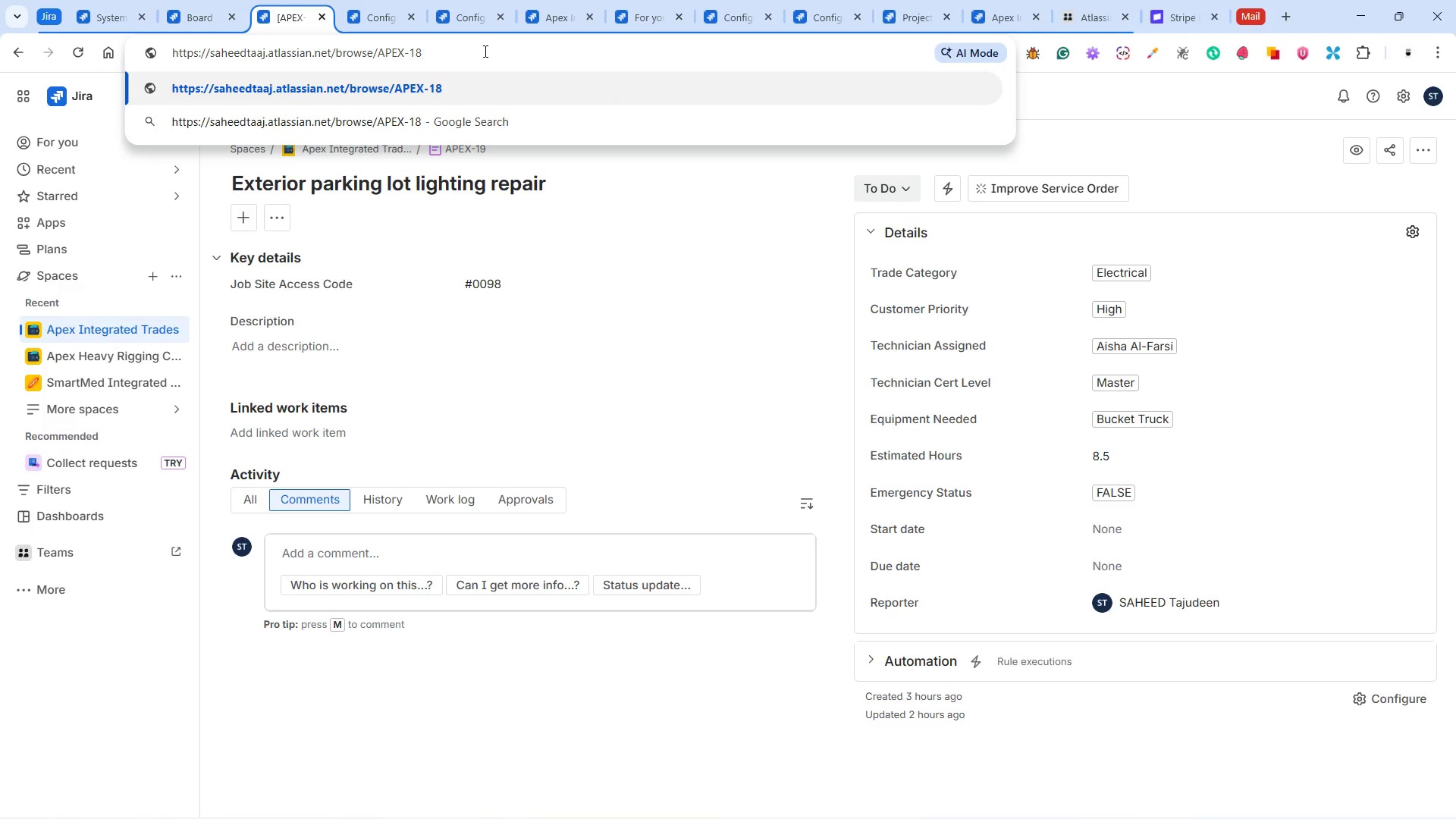 
key(Enter)
 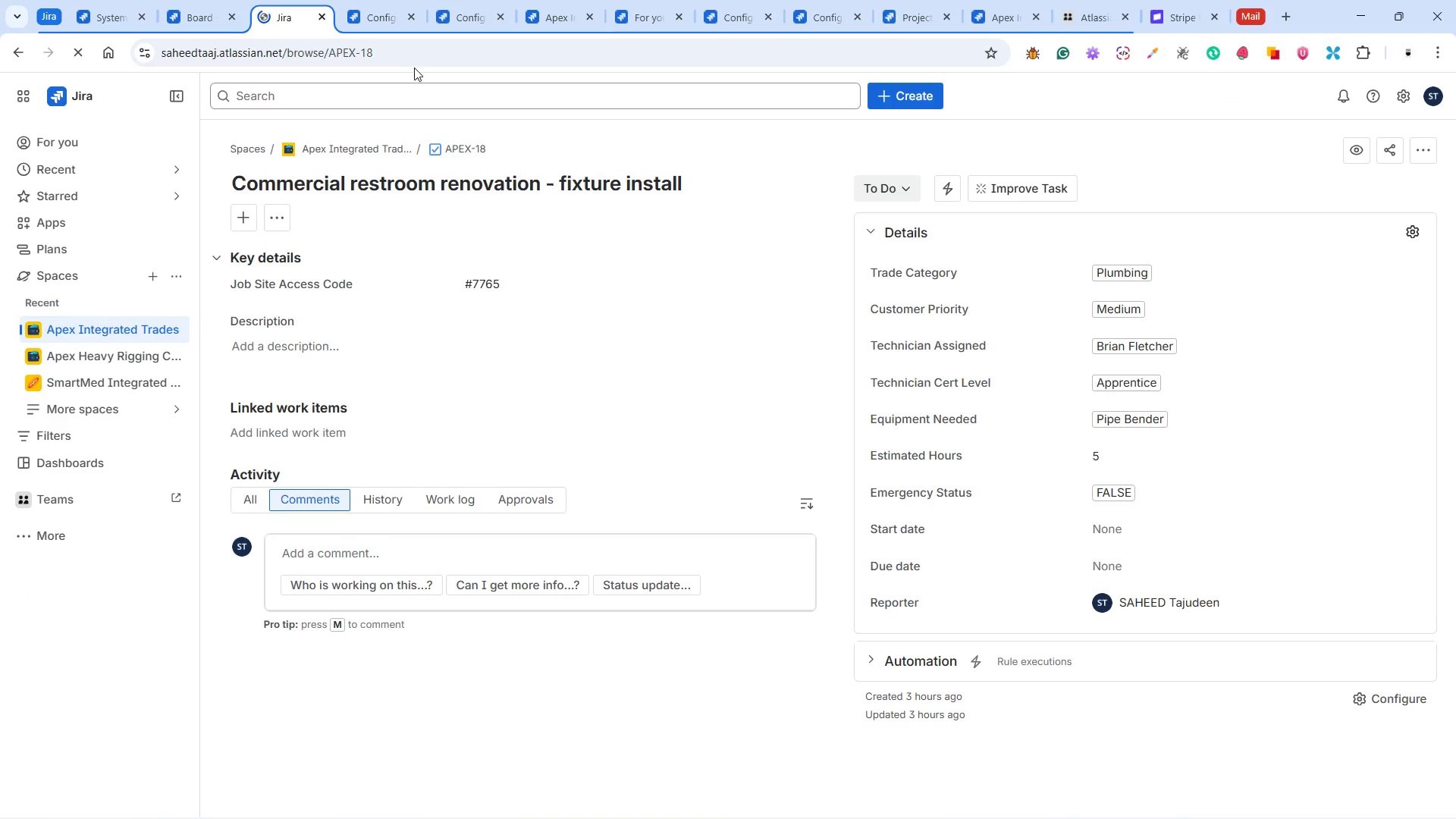 
wait(6.14)
 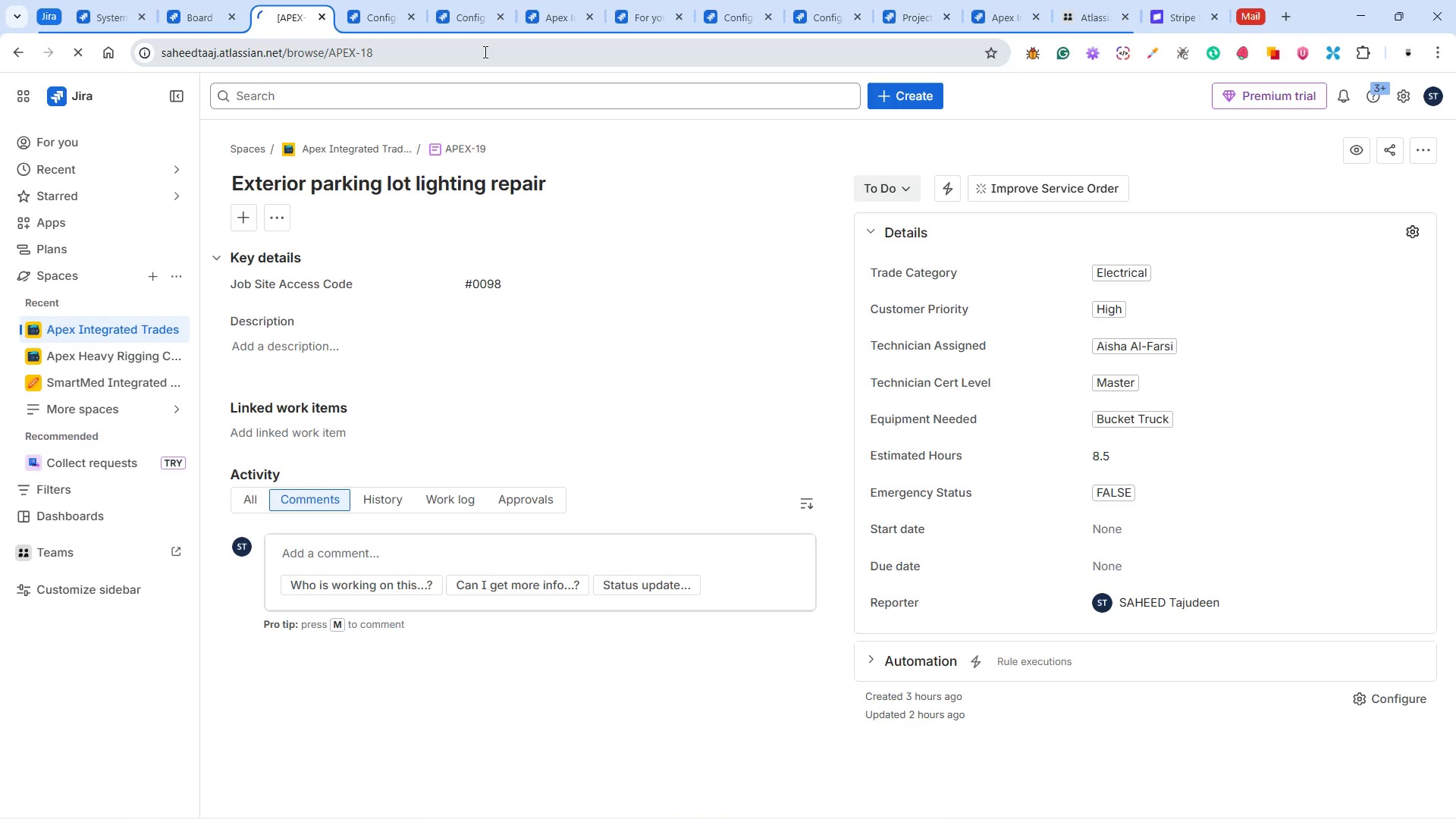 
left_click([436, 148])
 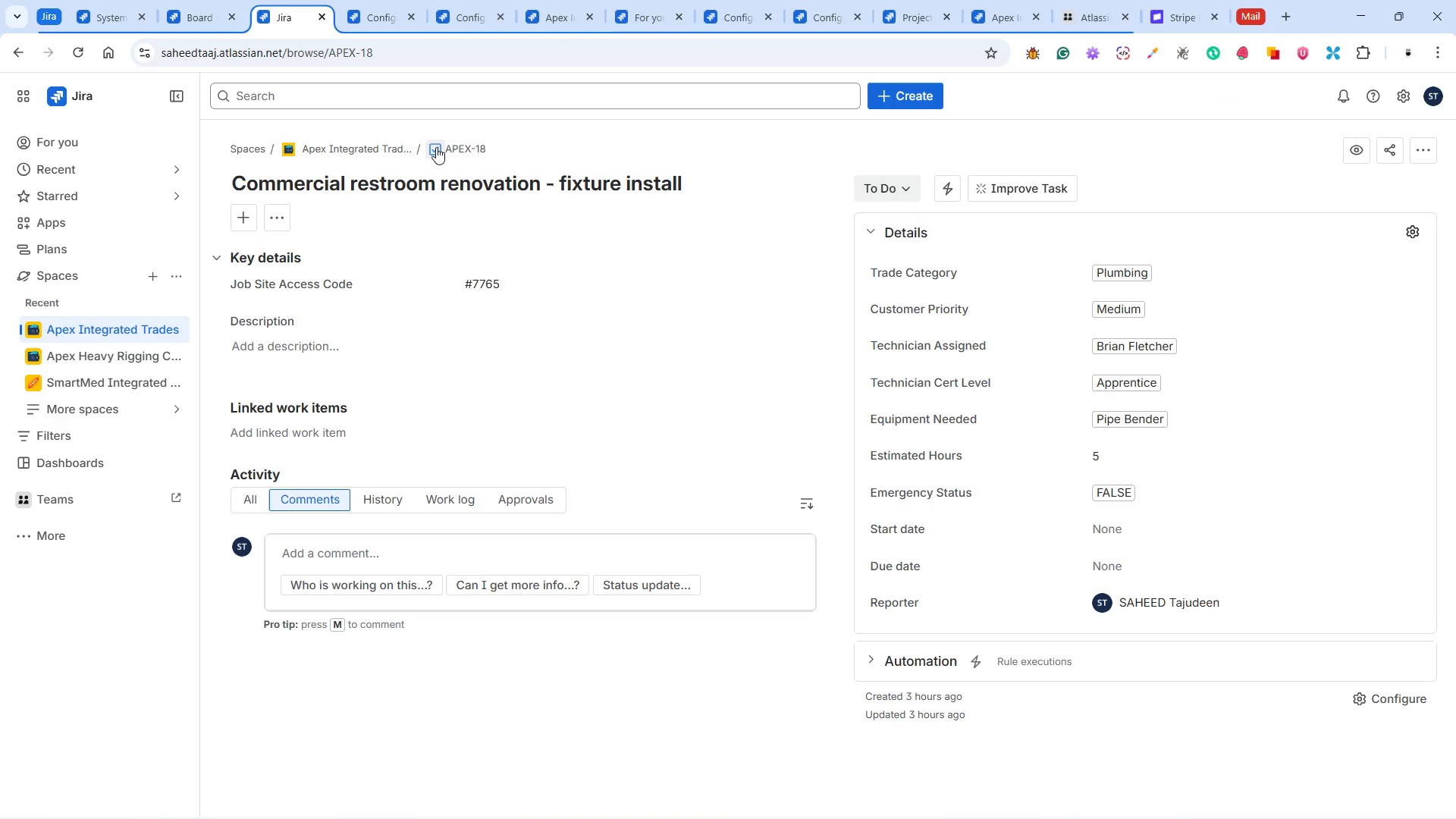 
left_click([436, 147])
 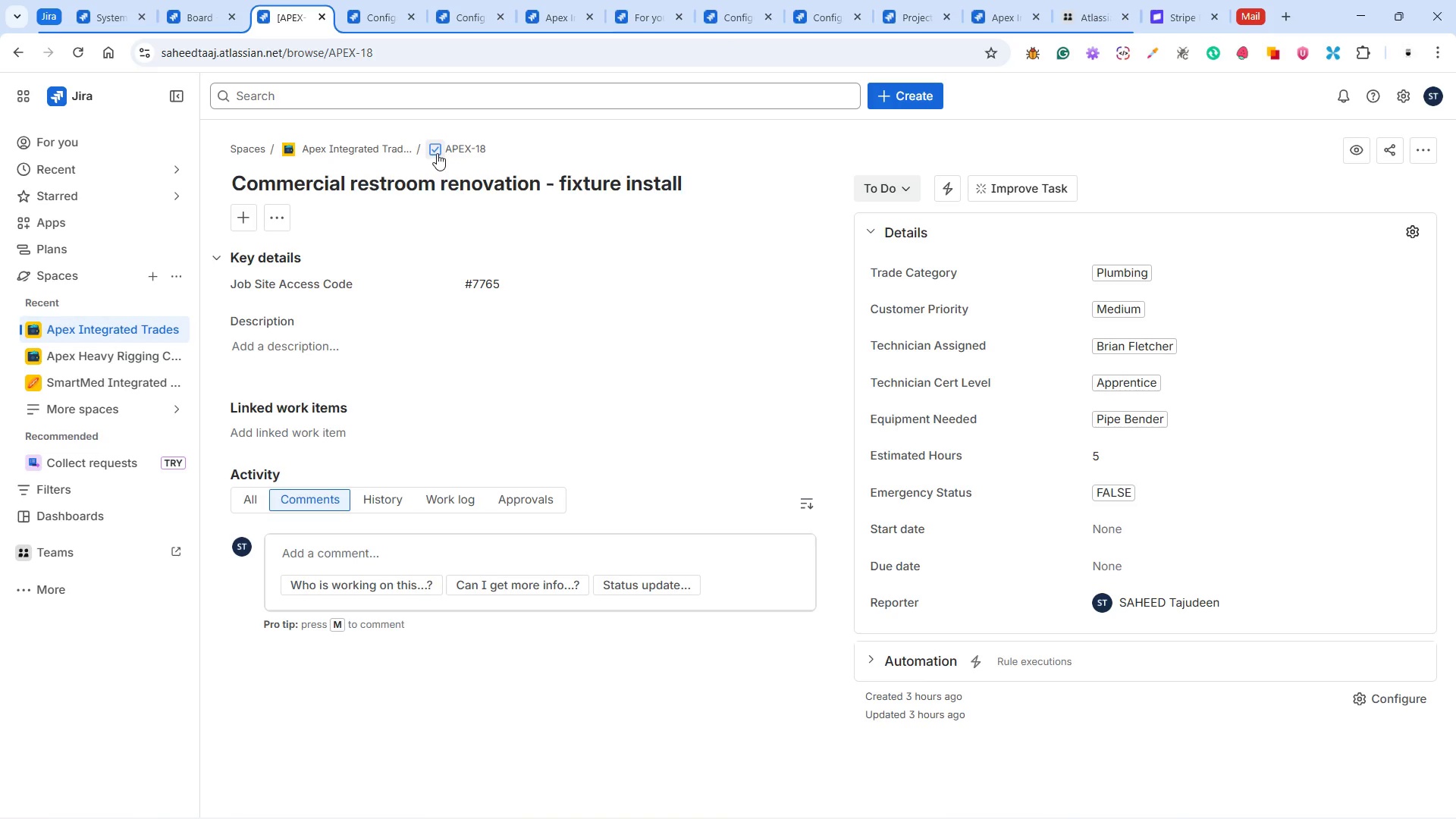 
left_click([433, 147])
 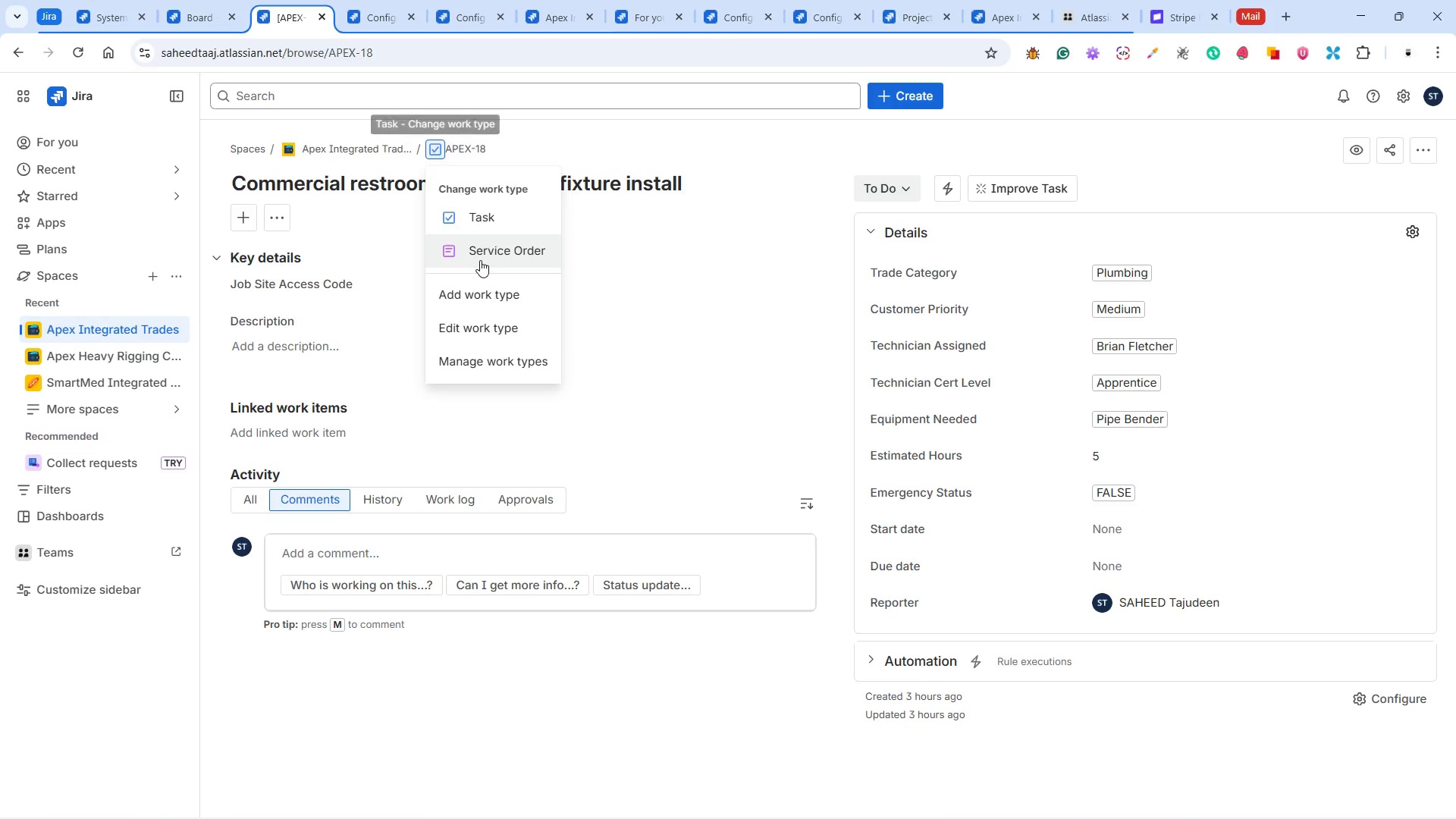 
left_click([479, 253])
 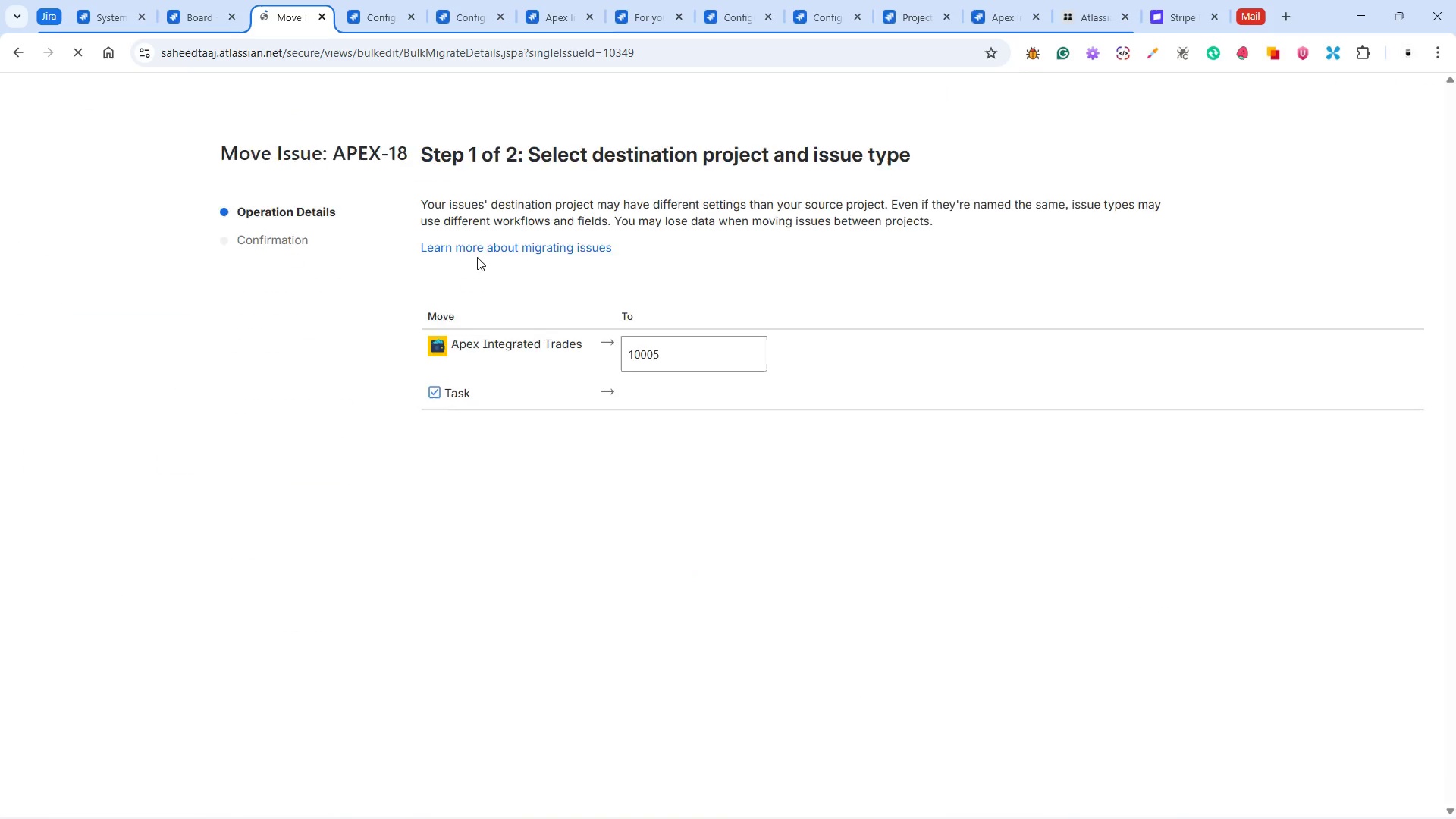 
left_click([675, 389])
 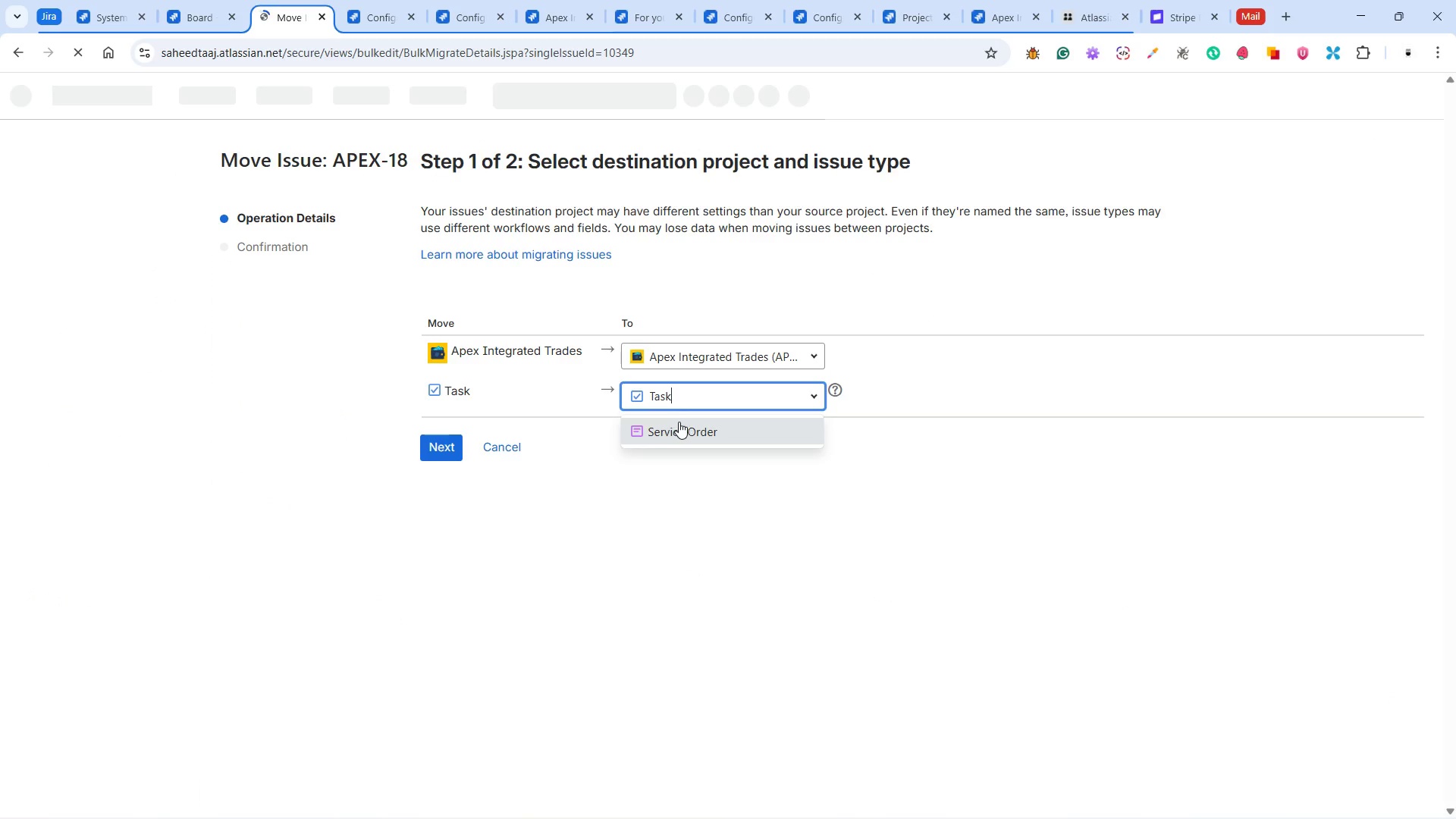 
left_click([689, 425])
 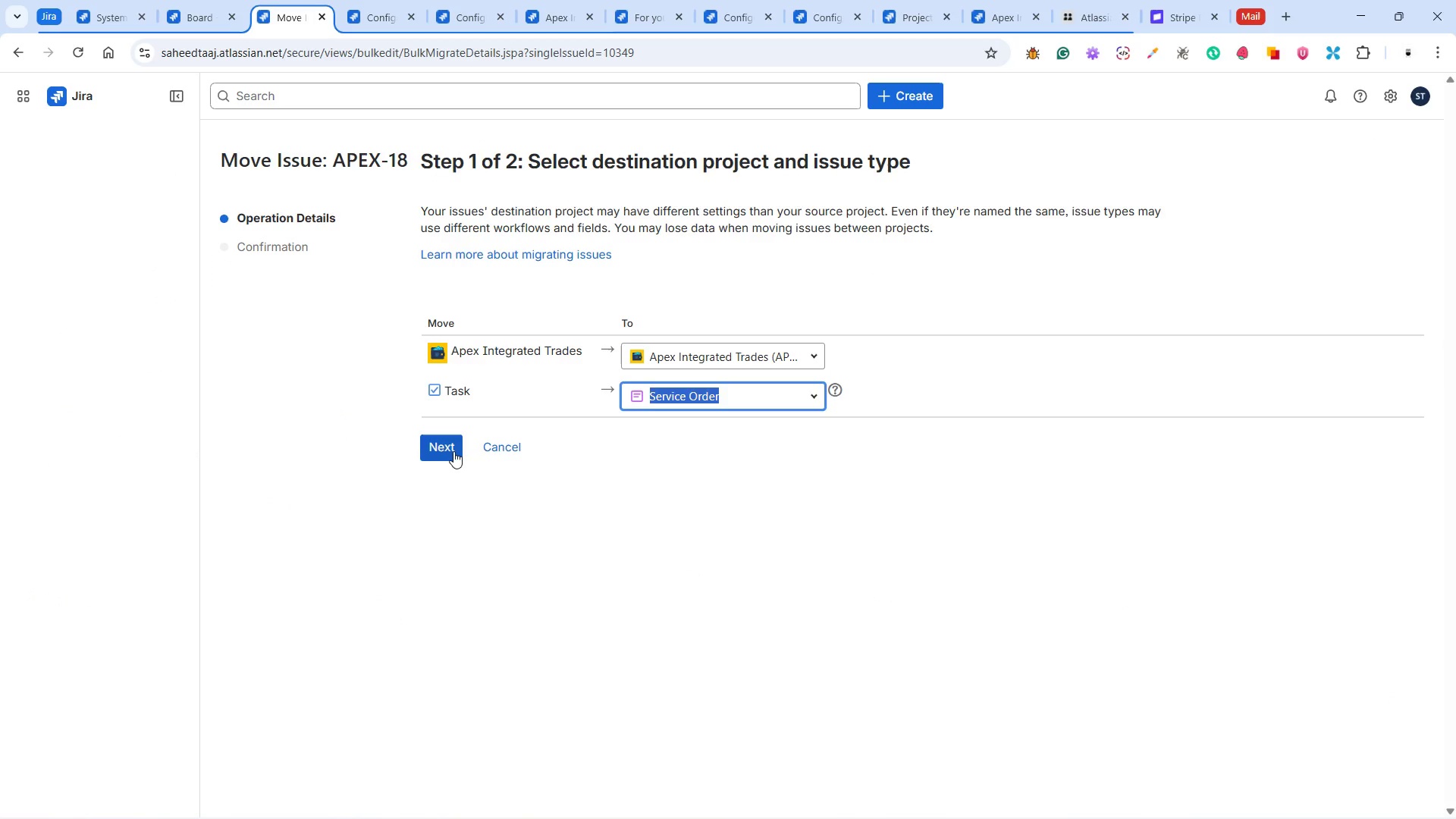 
left_click([448, 446])
 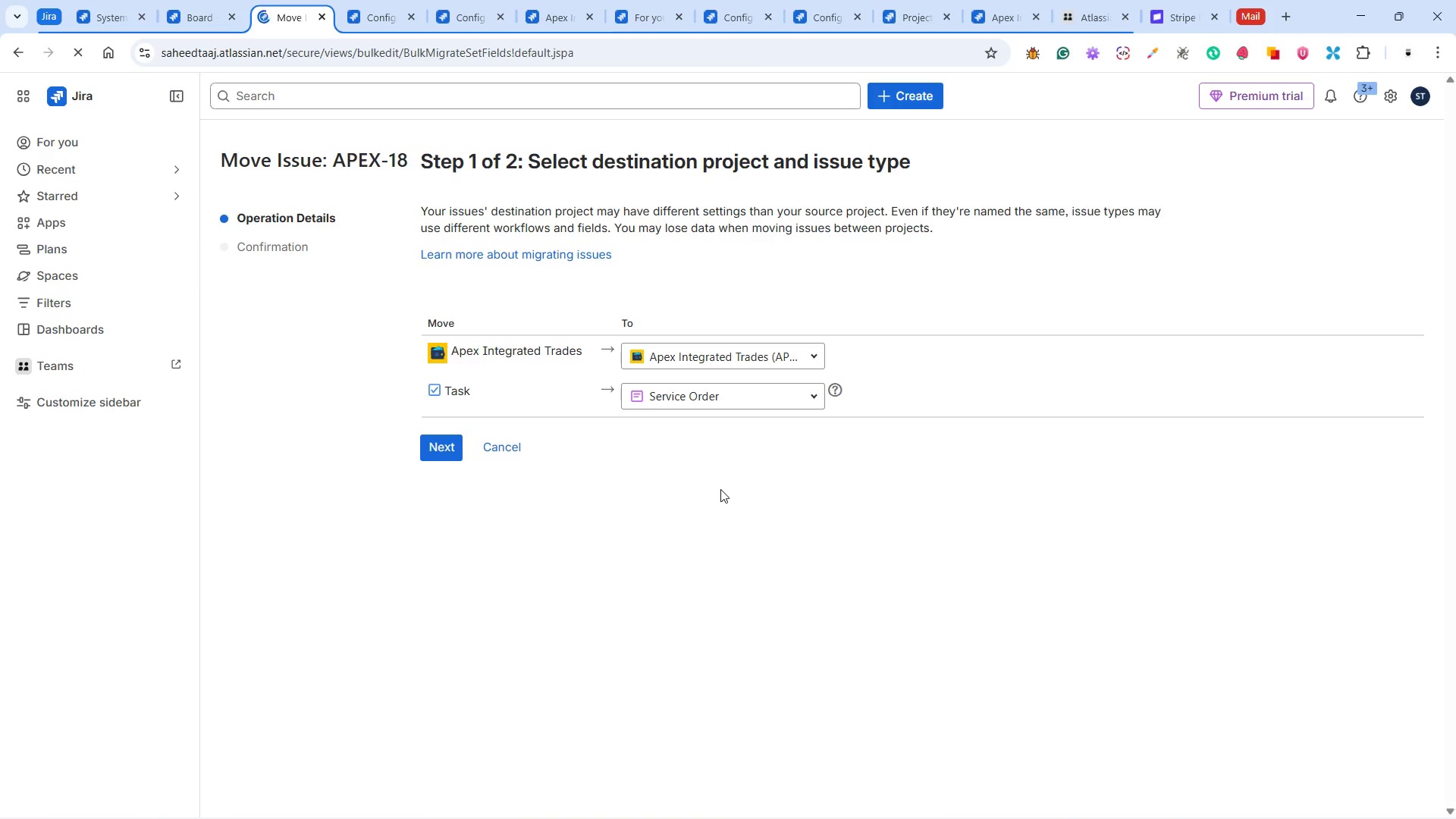 
wait(6.73)
 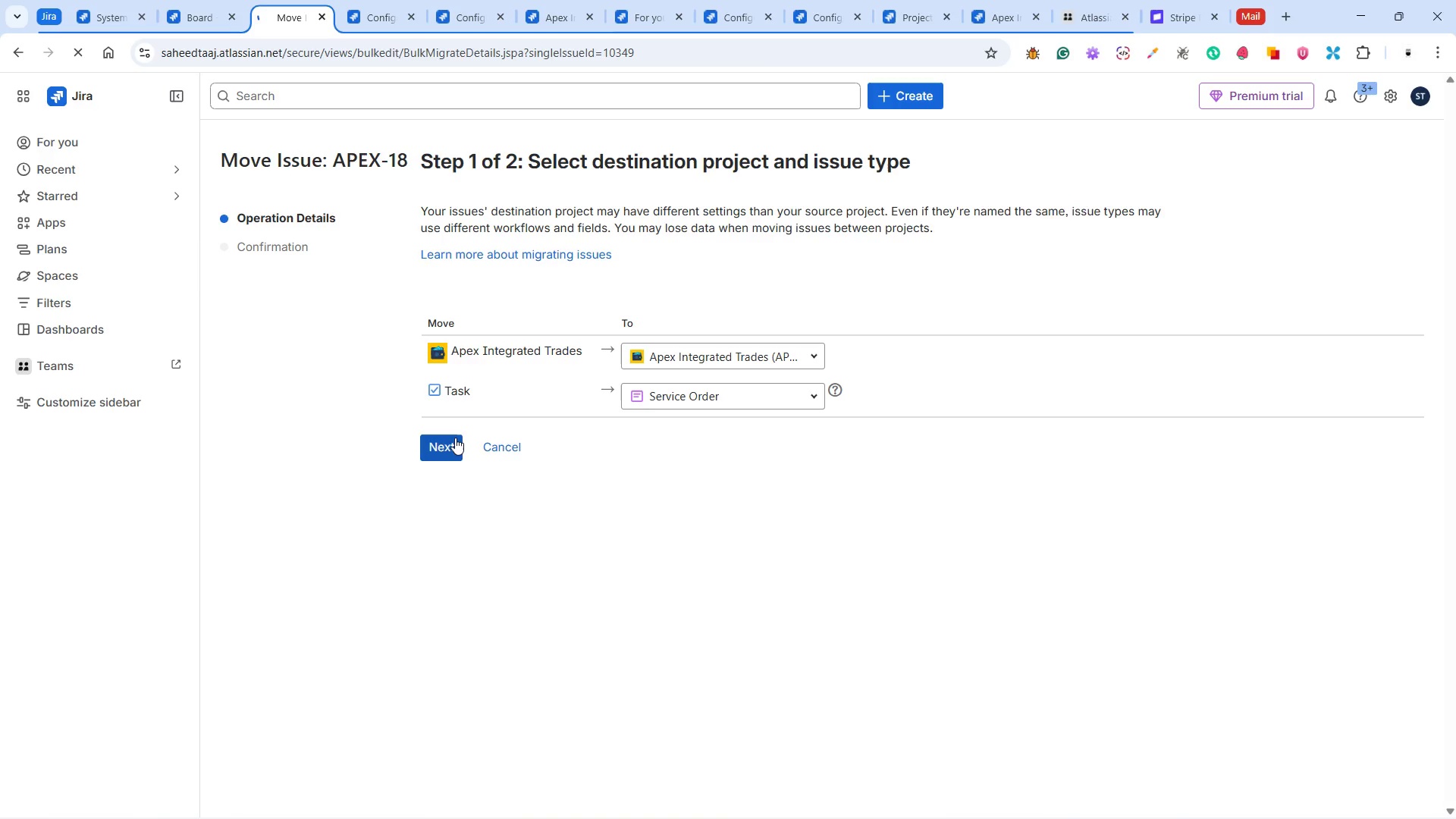 
left_click([456, 438])
 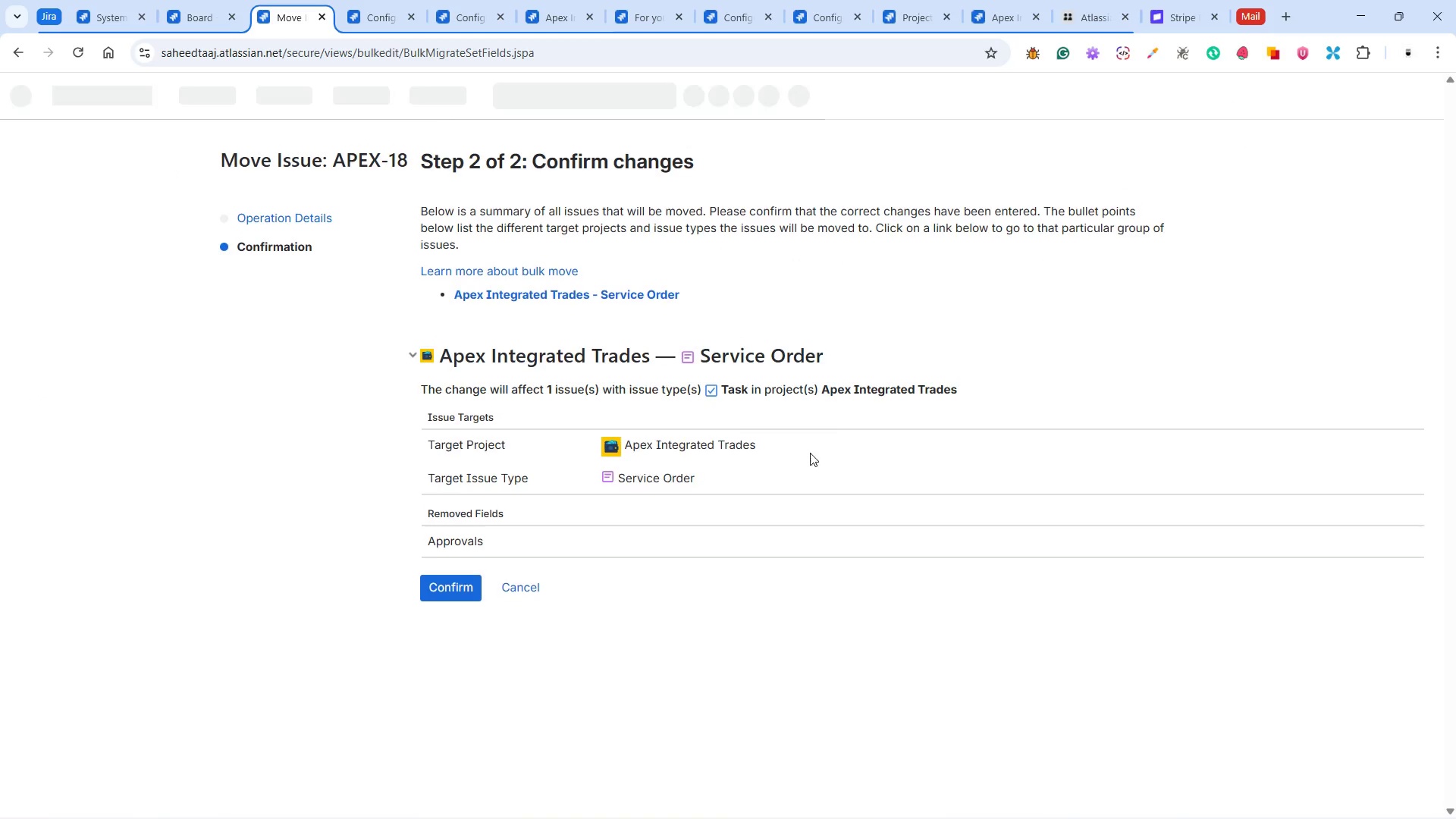 
left_click([439, 585])
 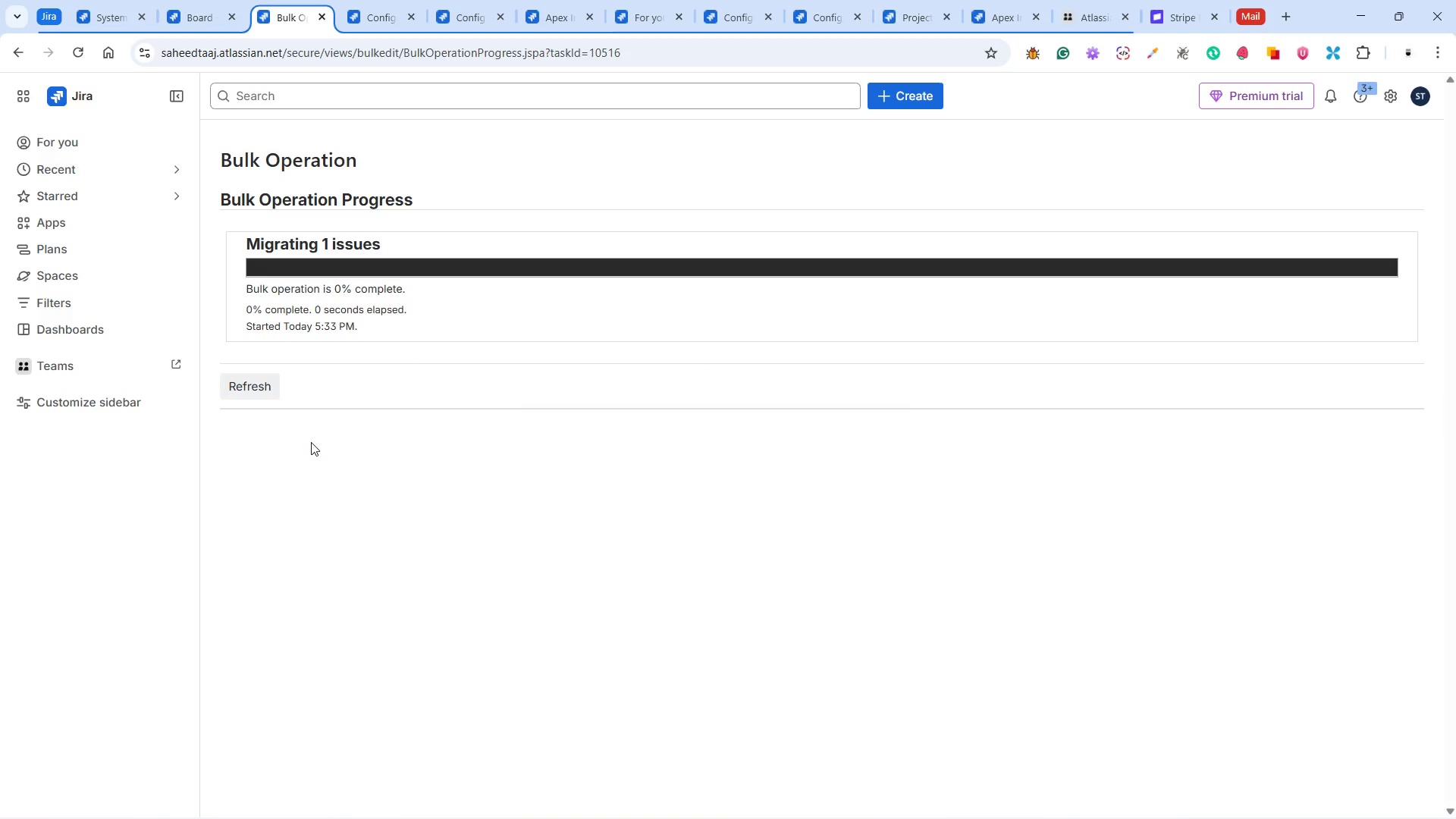 
wait(13.77)
 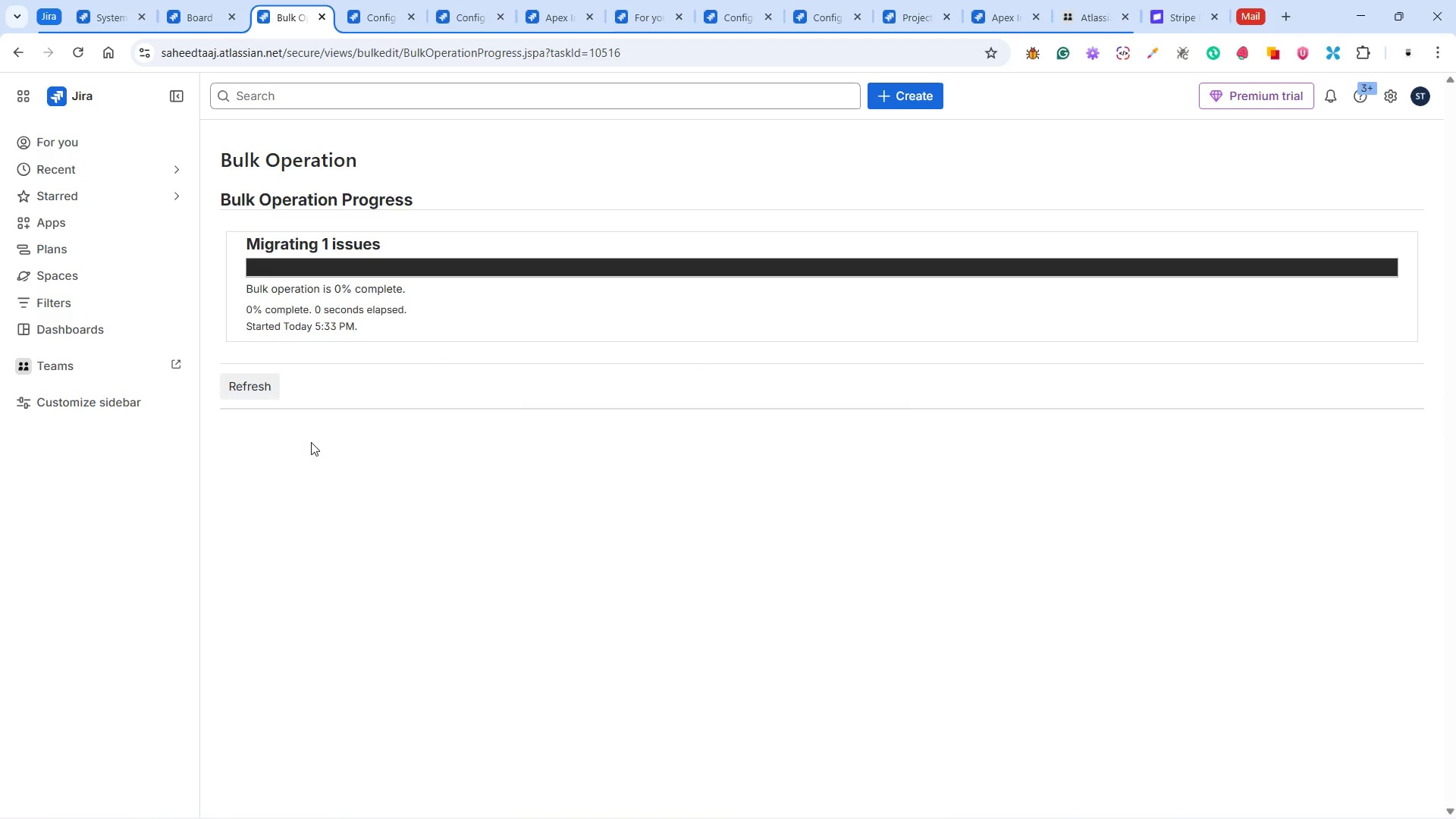 
left_click([284, 403])
 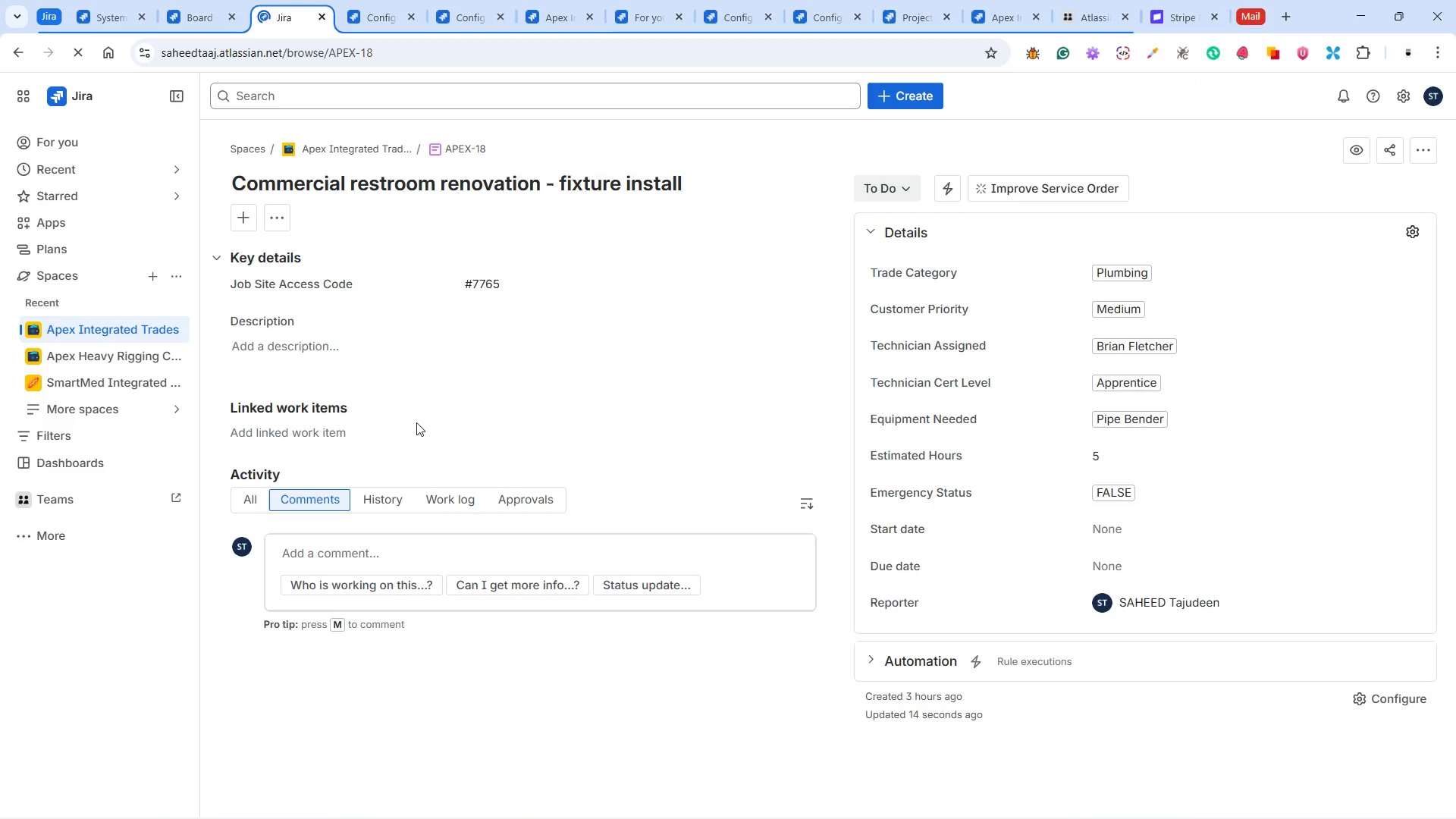 
left_click([425, 58])
 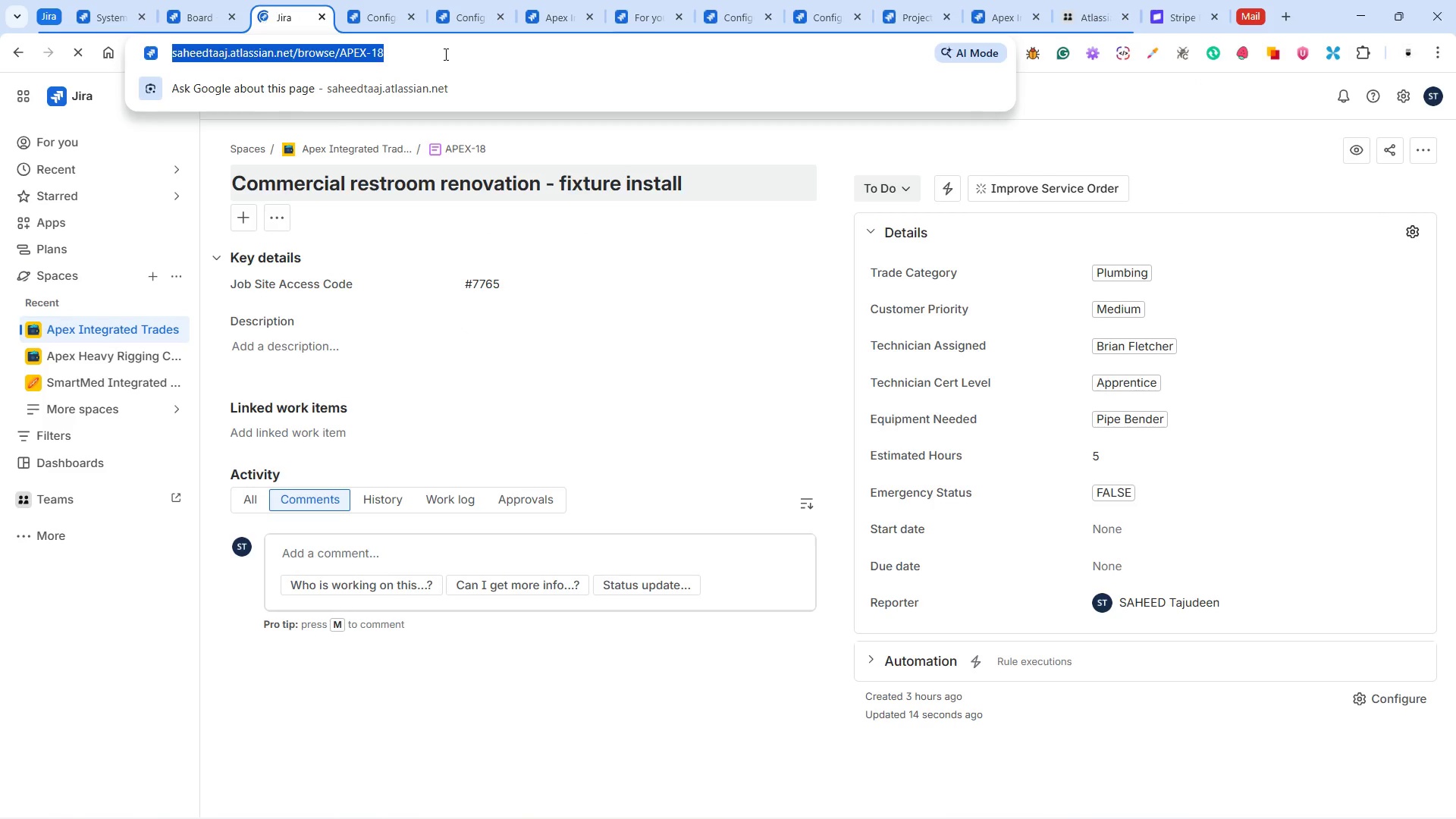 
left_click([447, 51])
 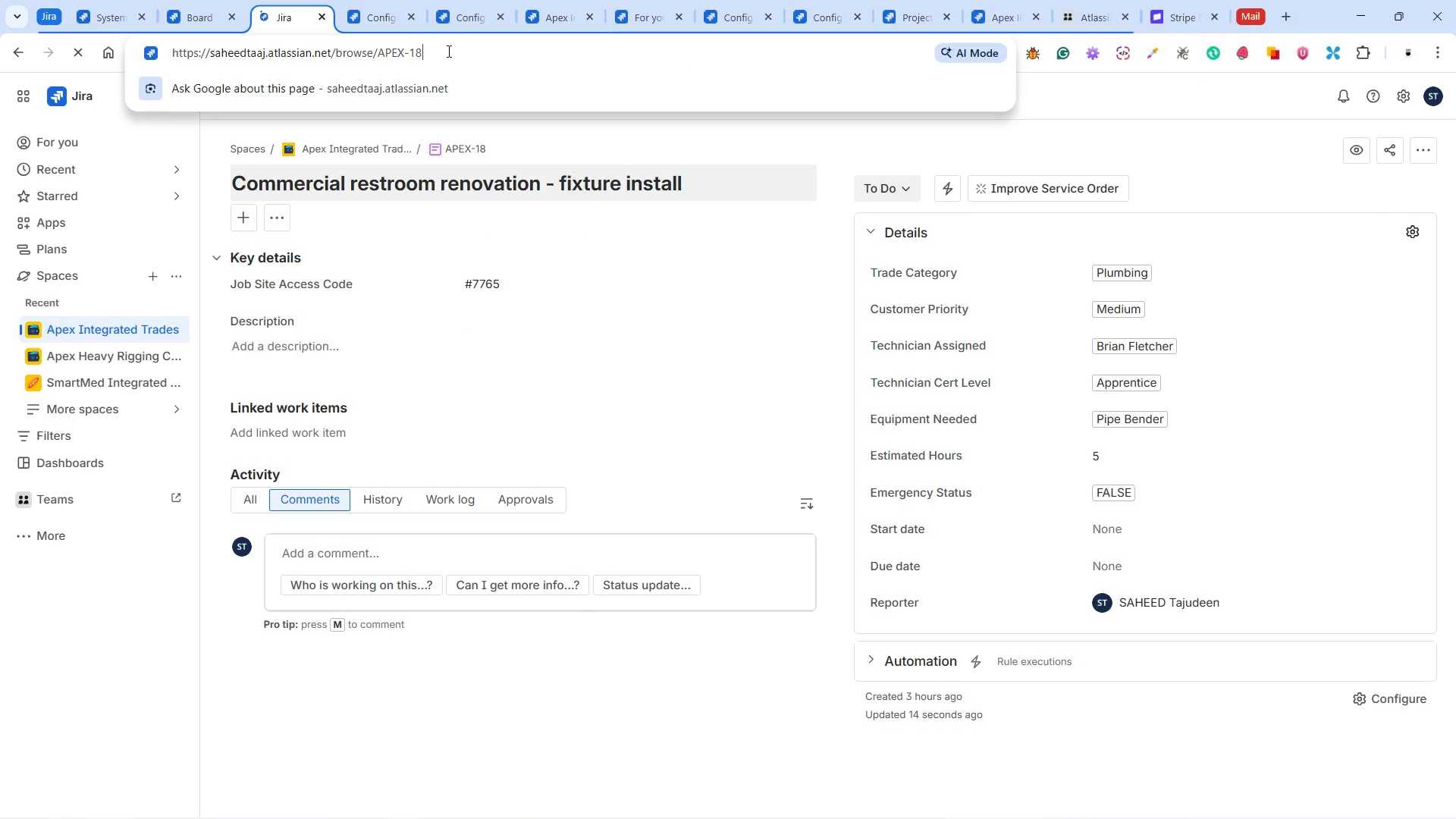 
key(Backspace)
 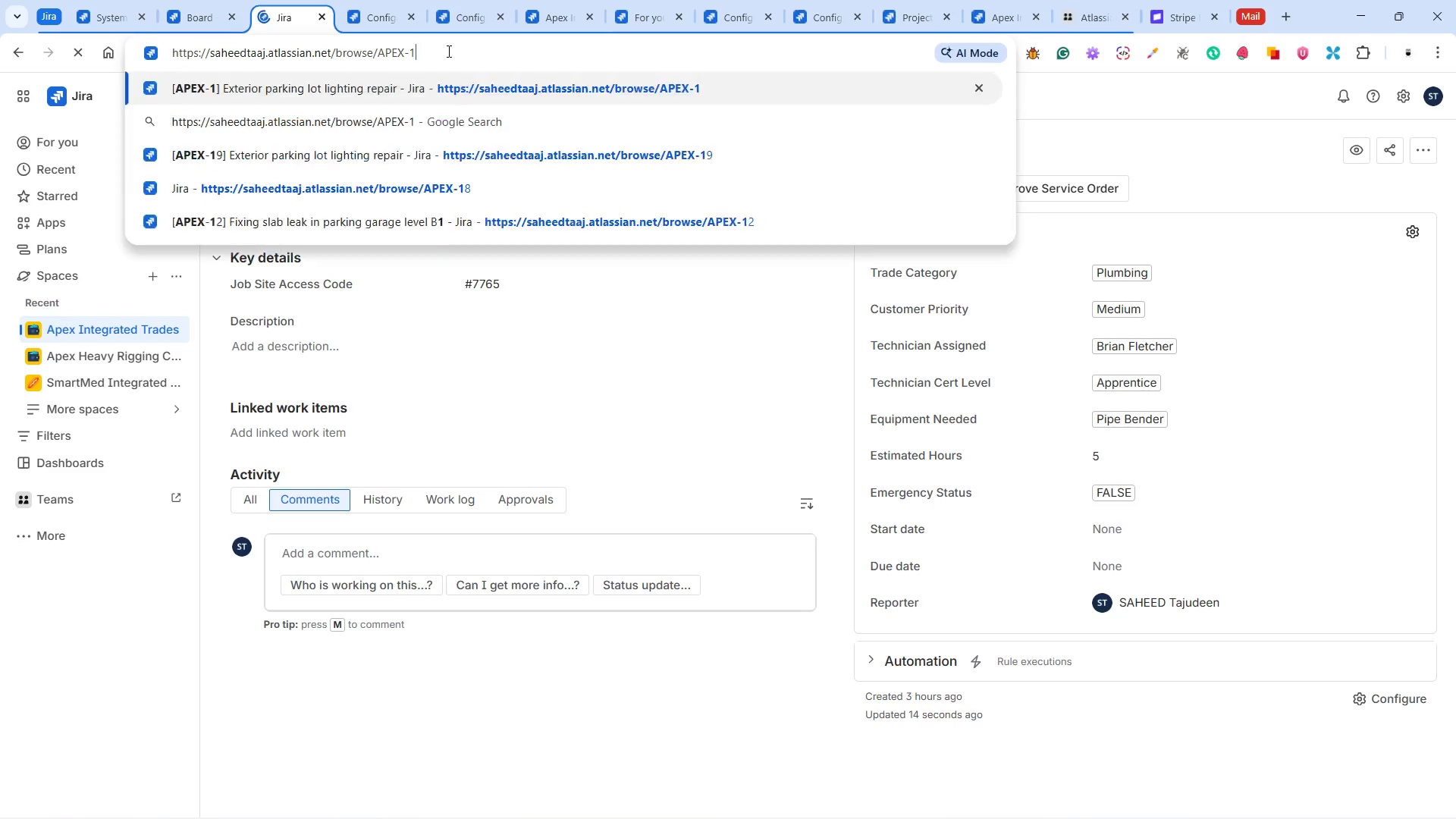 
key(7)
 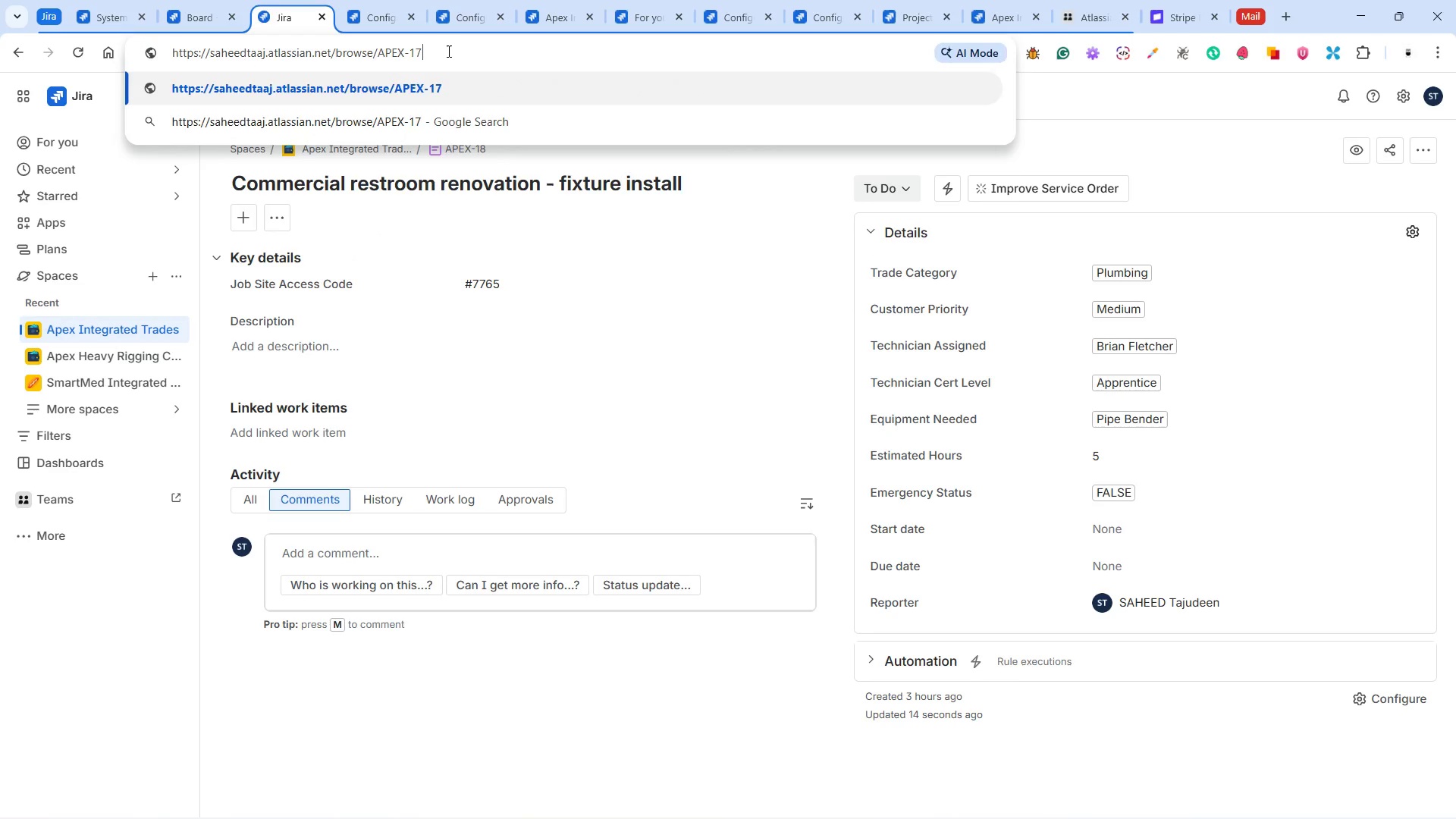 
key(Enter)
 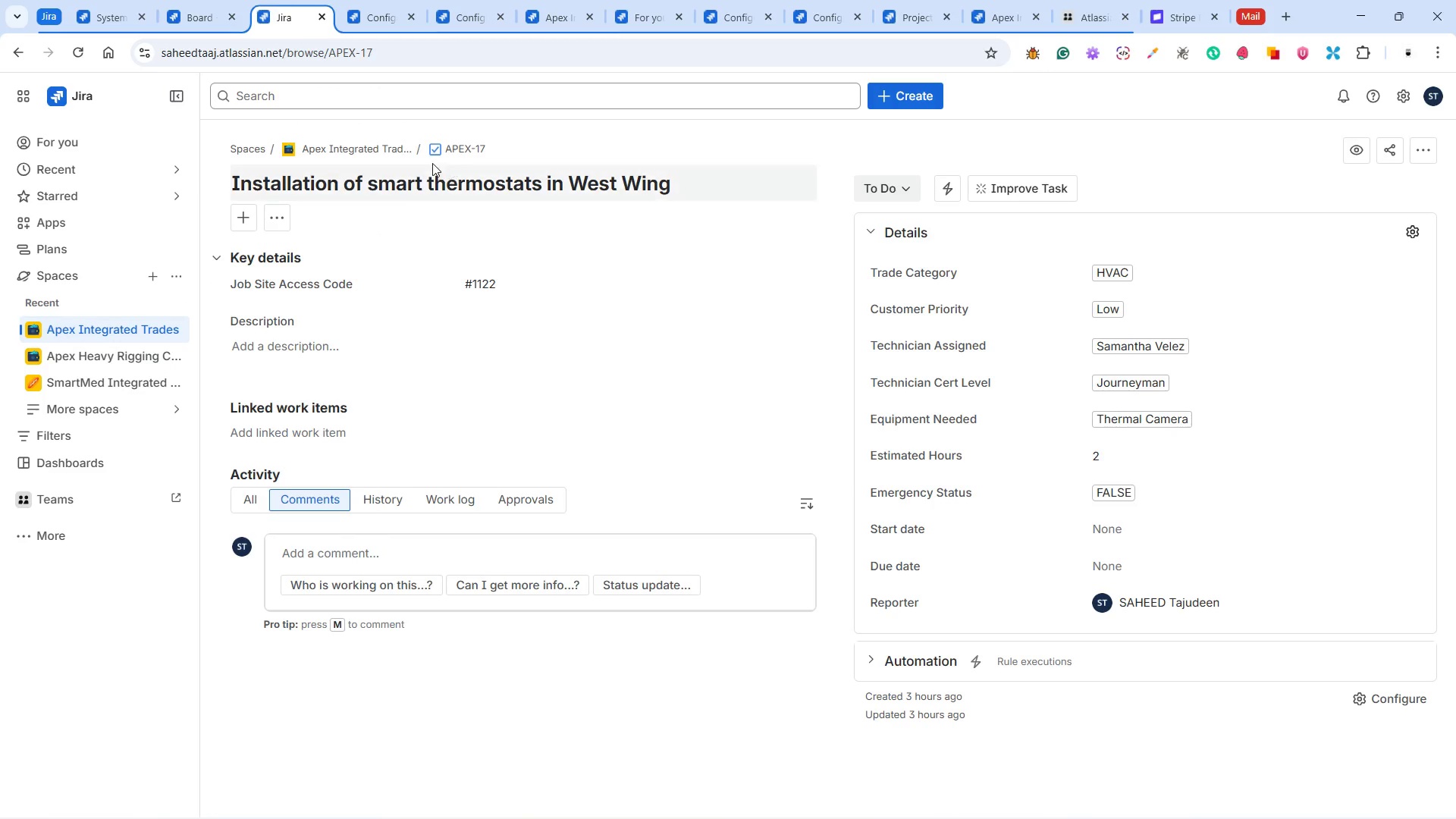 
left_click([436, 144])
 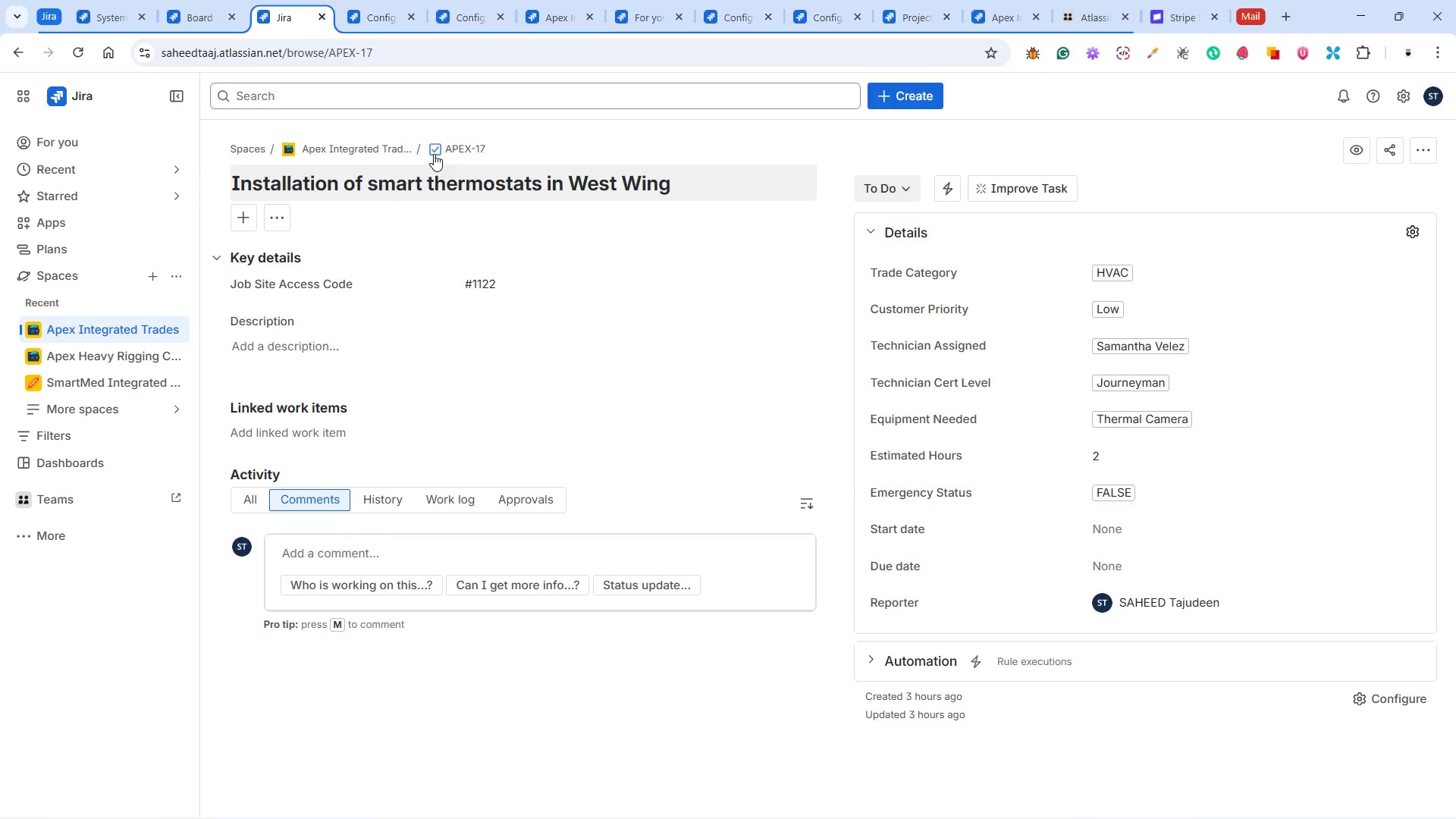 
left_click([434, 149])
 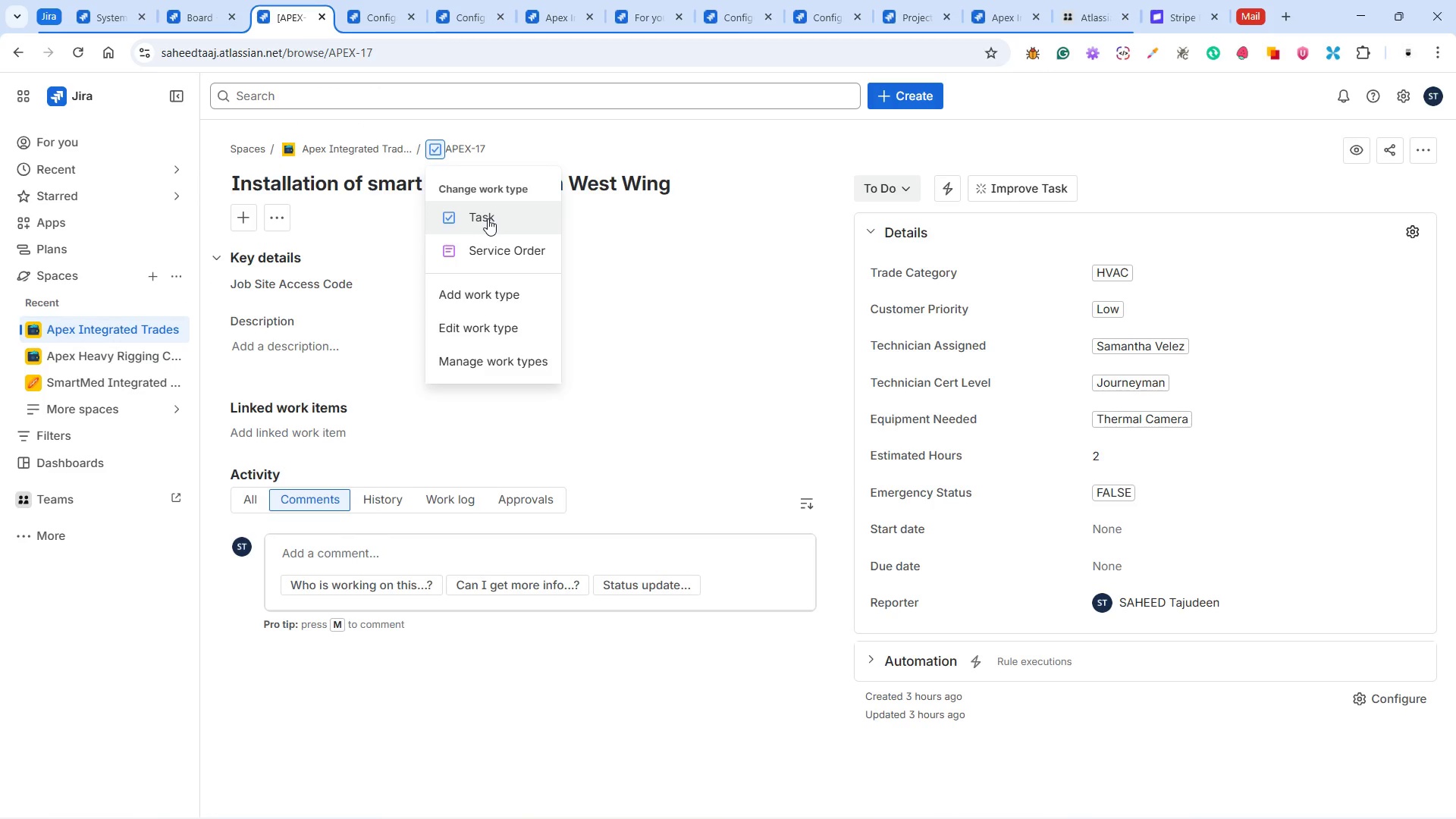 
left_click([496, 242])
 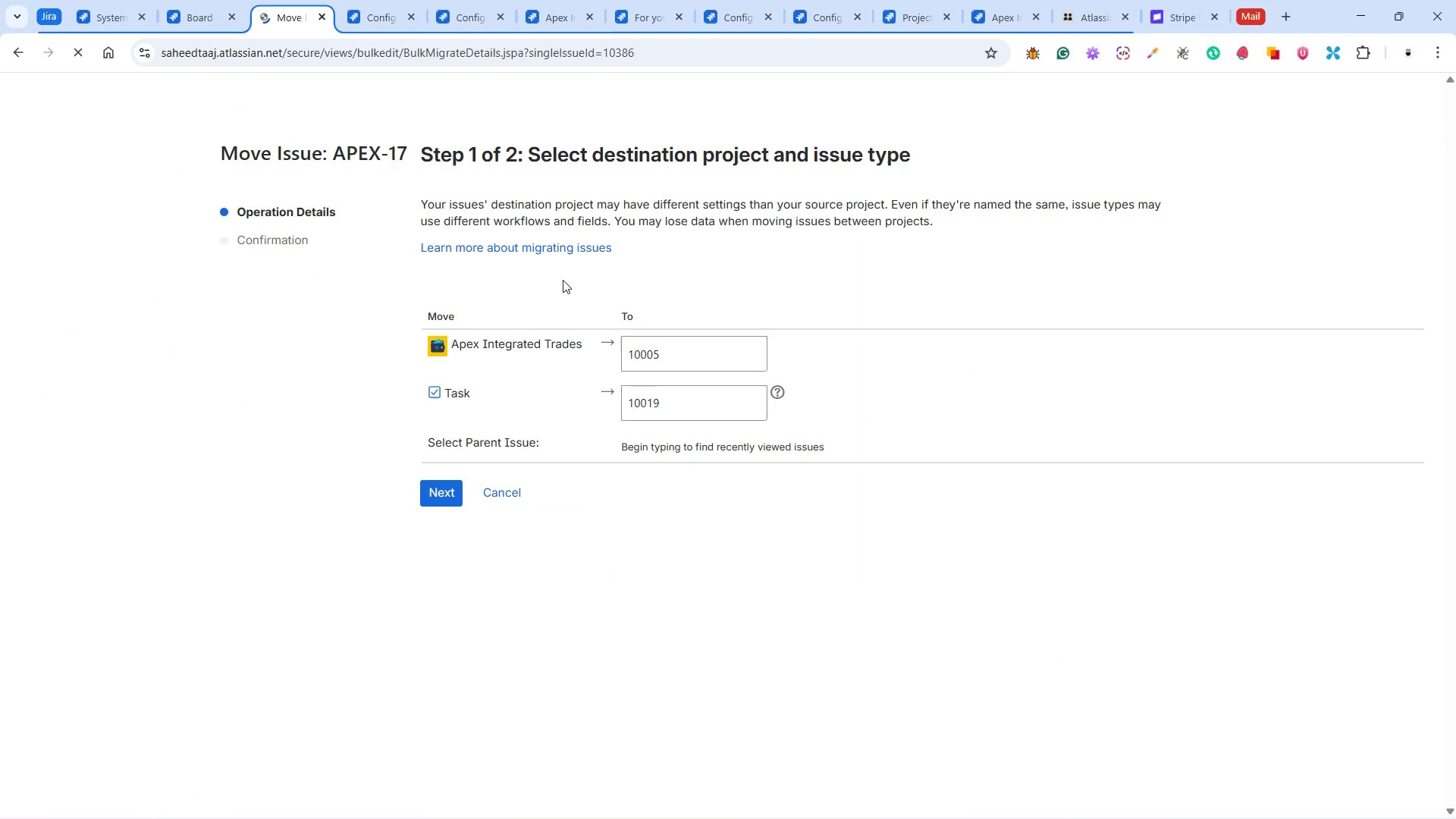 
wait(5.3)
 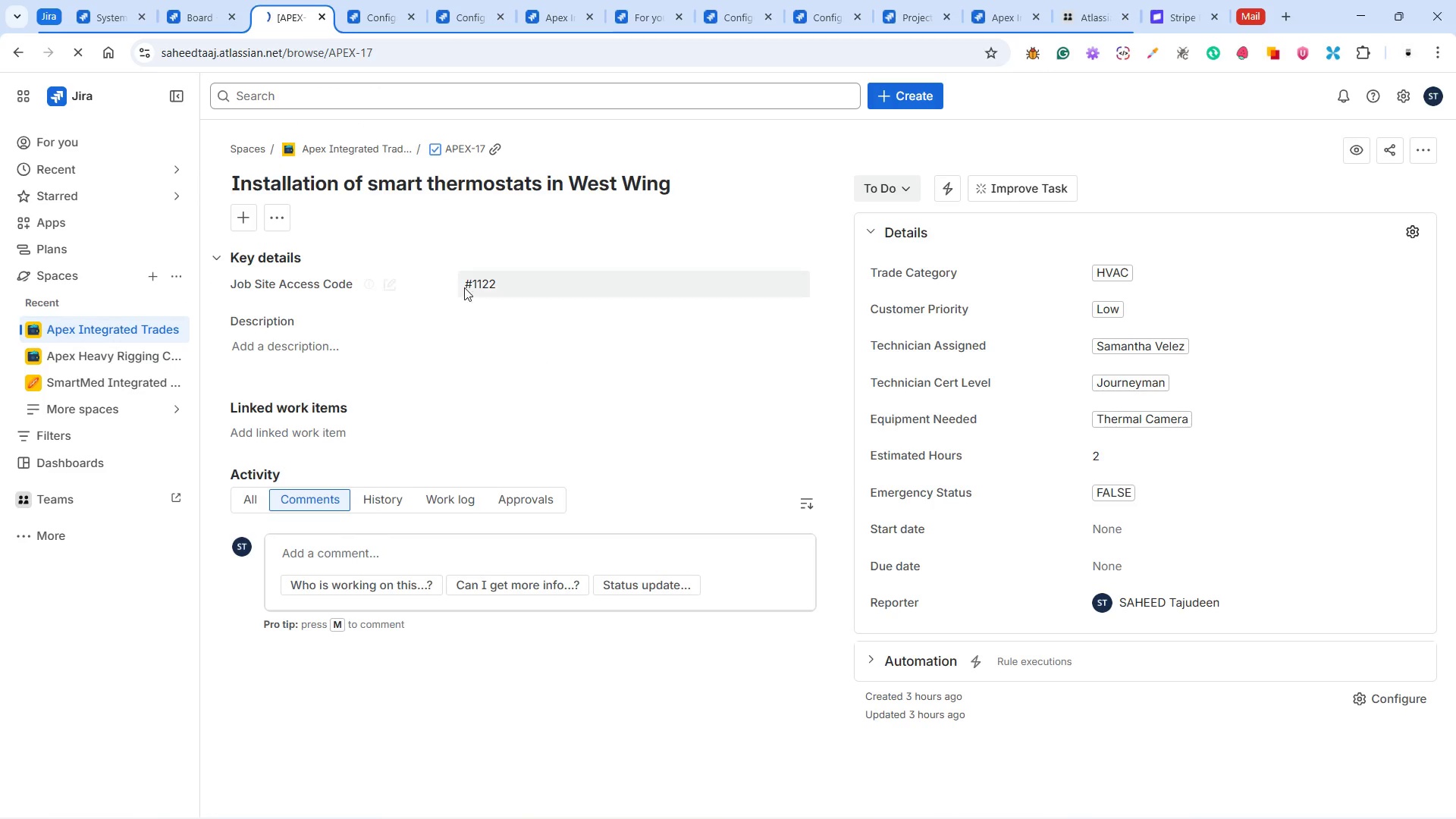 
left_click([683, 384])
 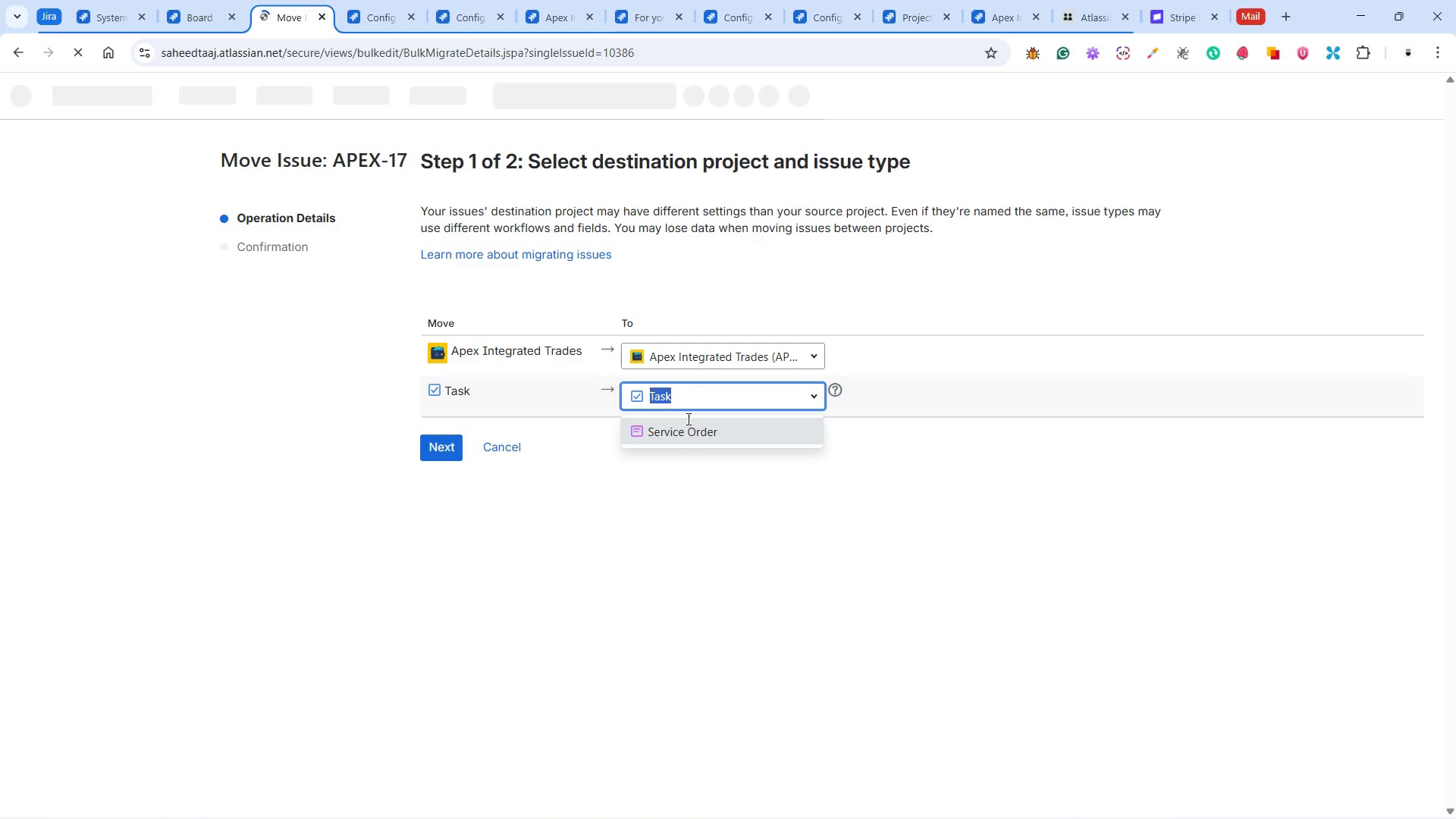 
left_click([687, 423])
 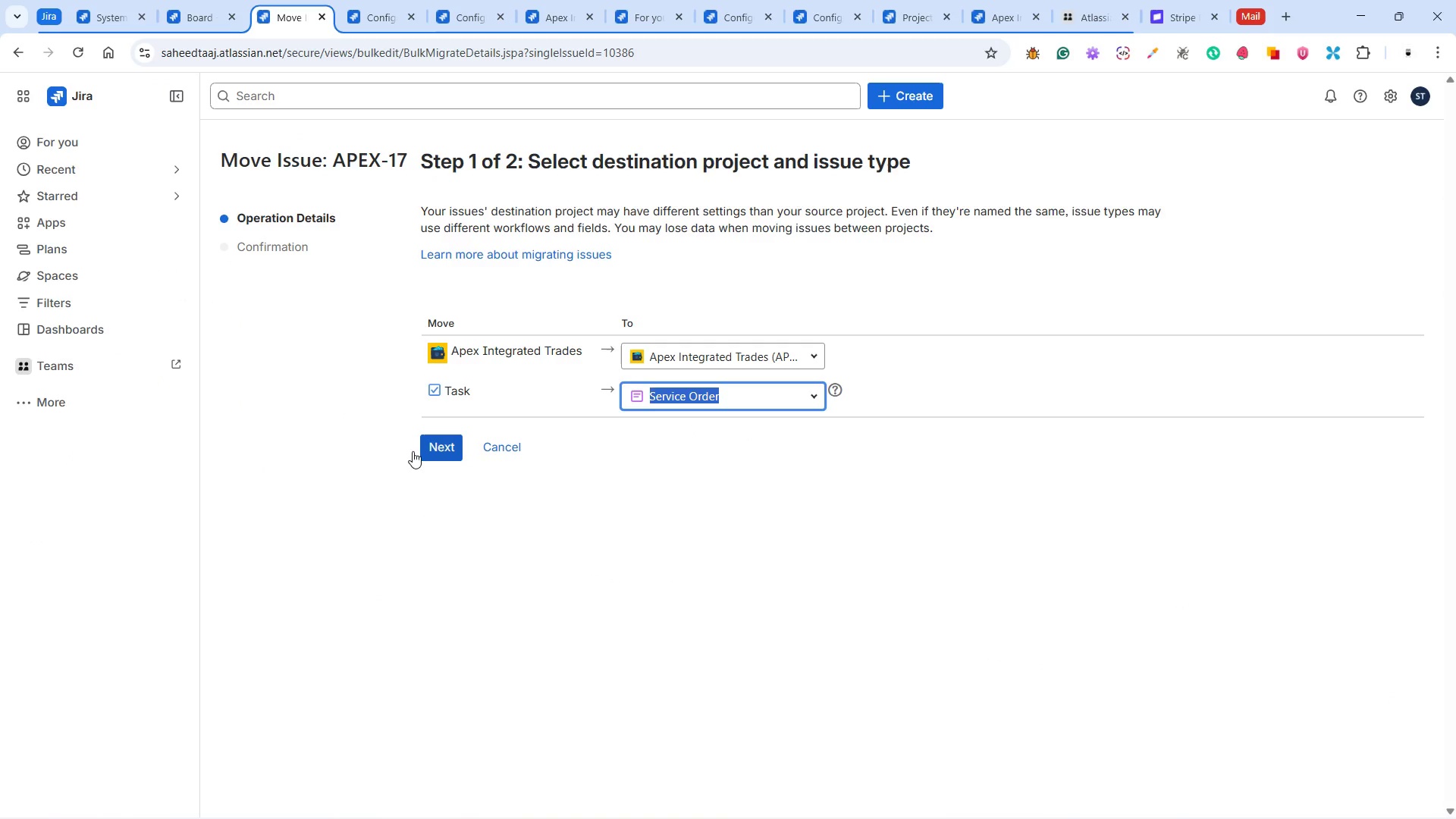 
left_click([434, 435])
 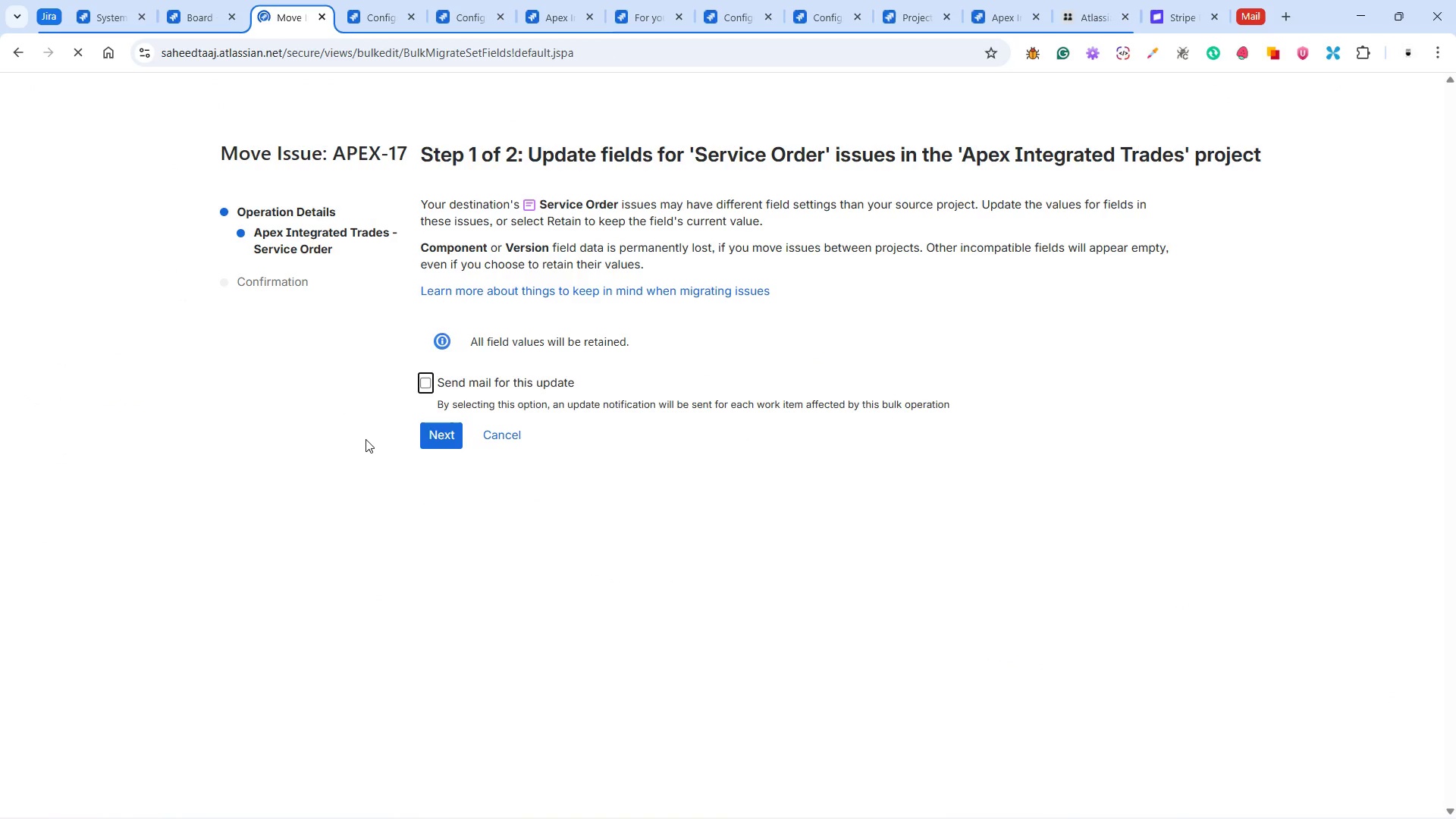 
left_click([431, 440])
 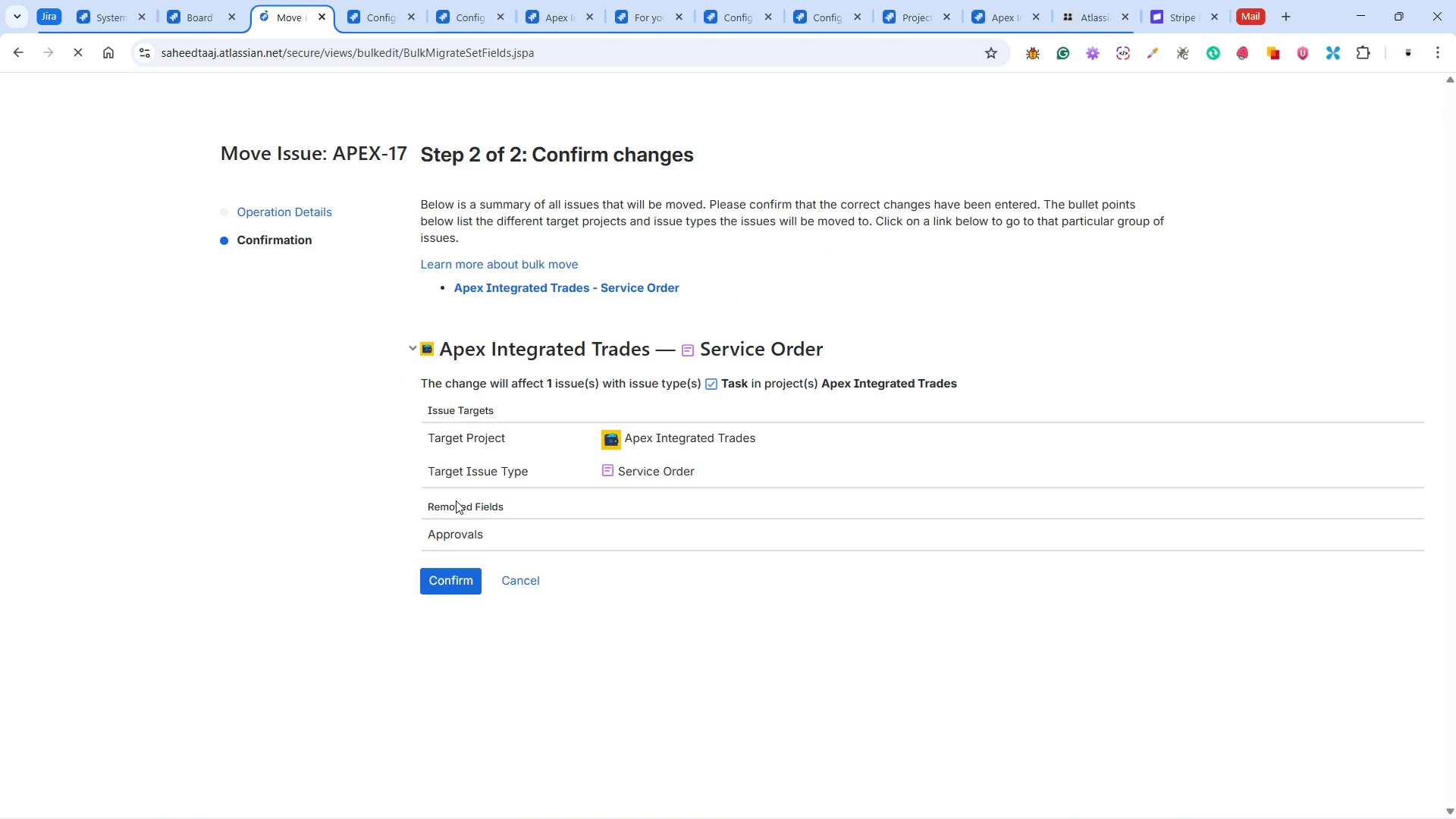 
left_click([463, 583])
 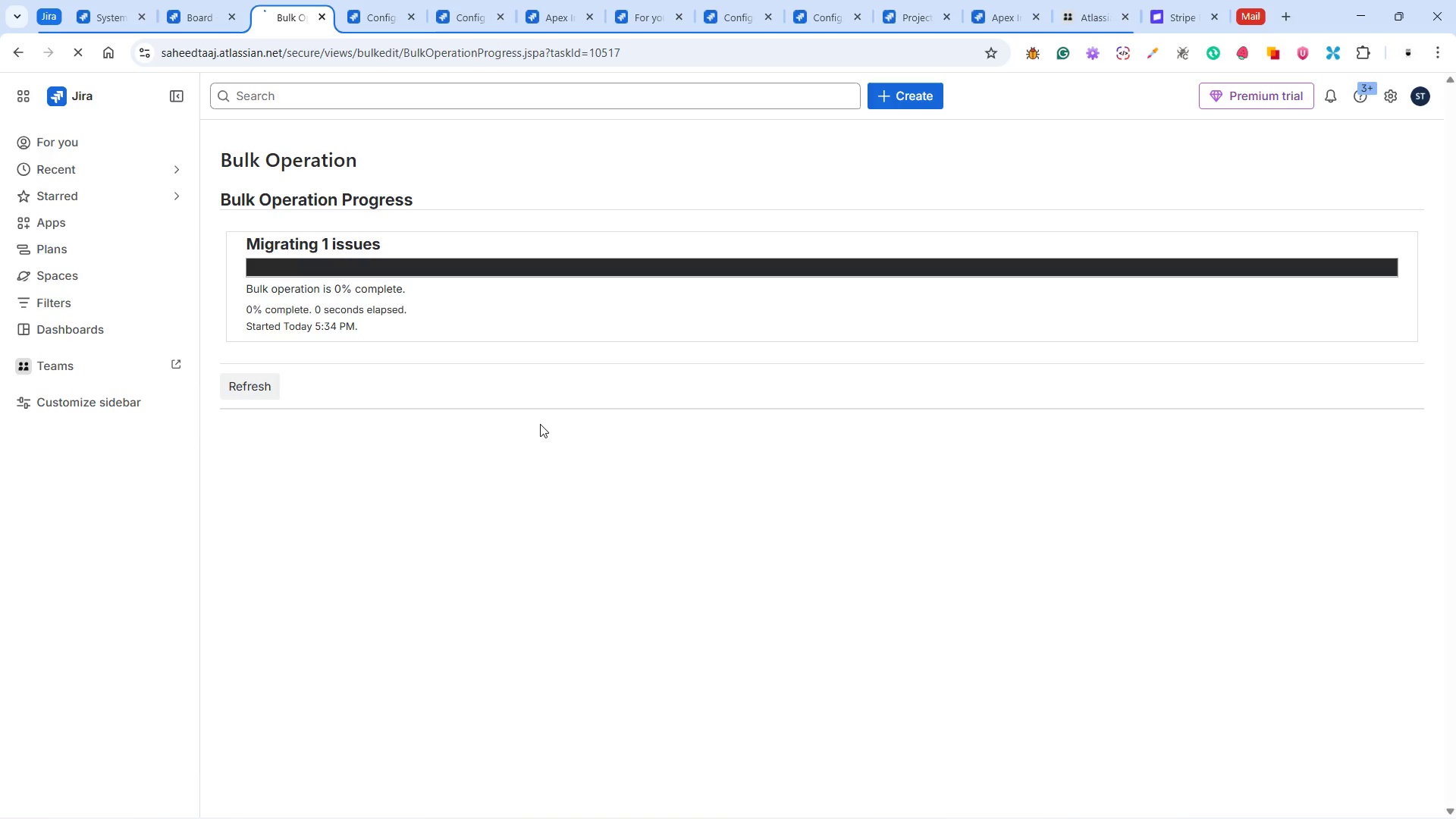 
wait(13.94)
 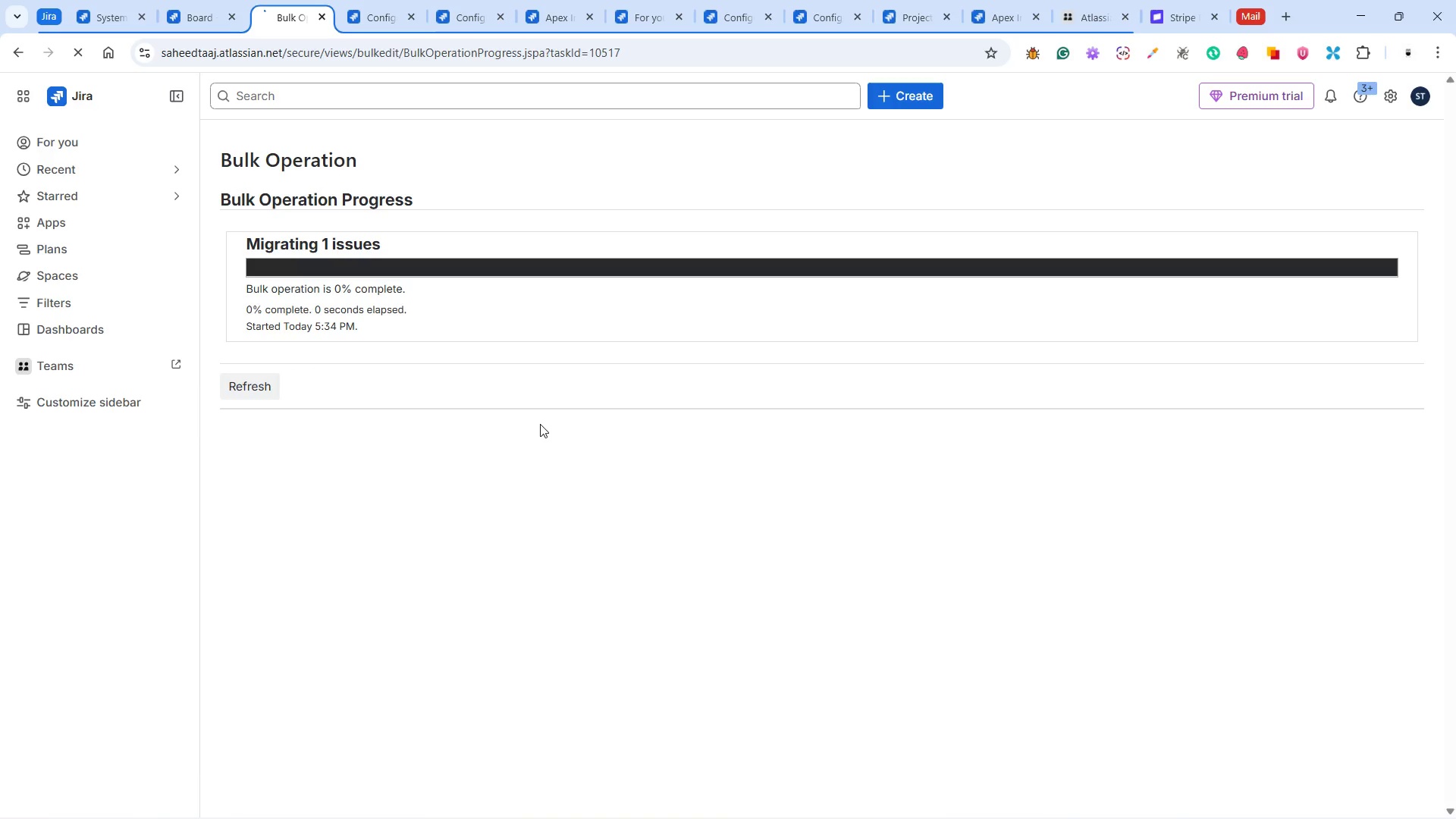 
left_click([290, 400])
 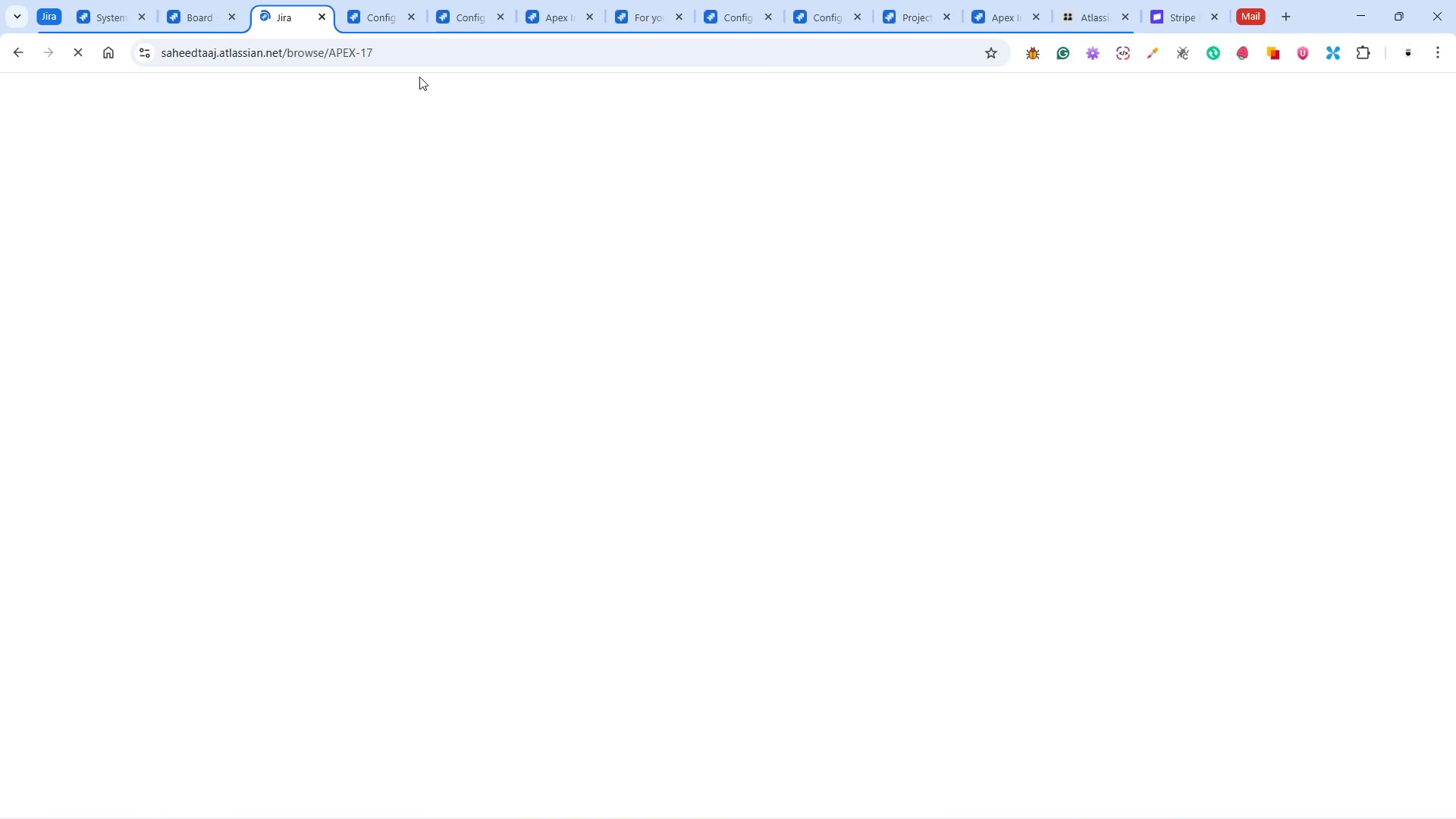 
wait(5.86)
 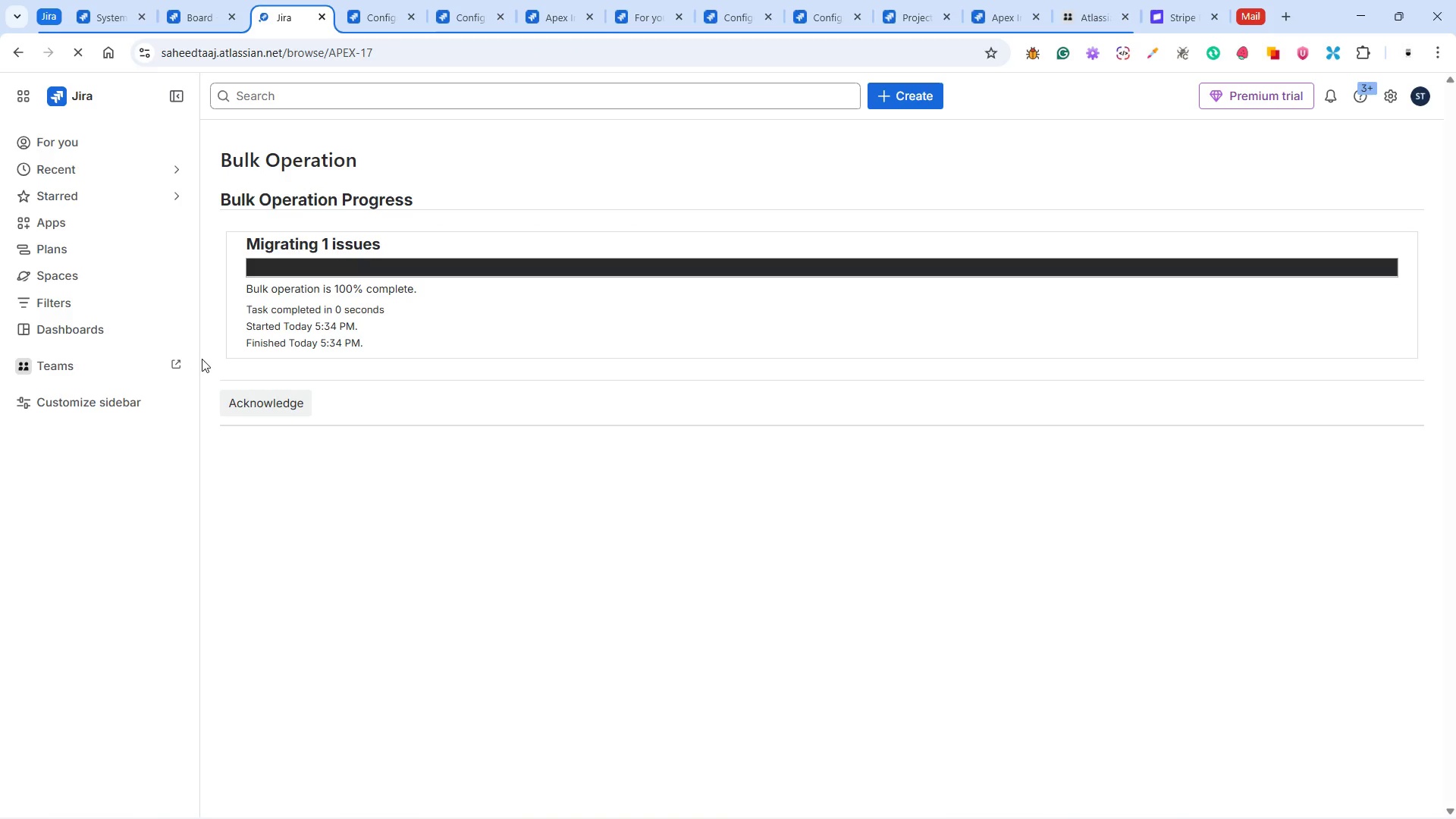 
left_click([441, 51])
 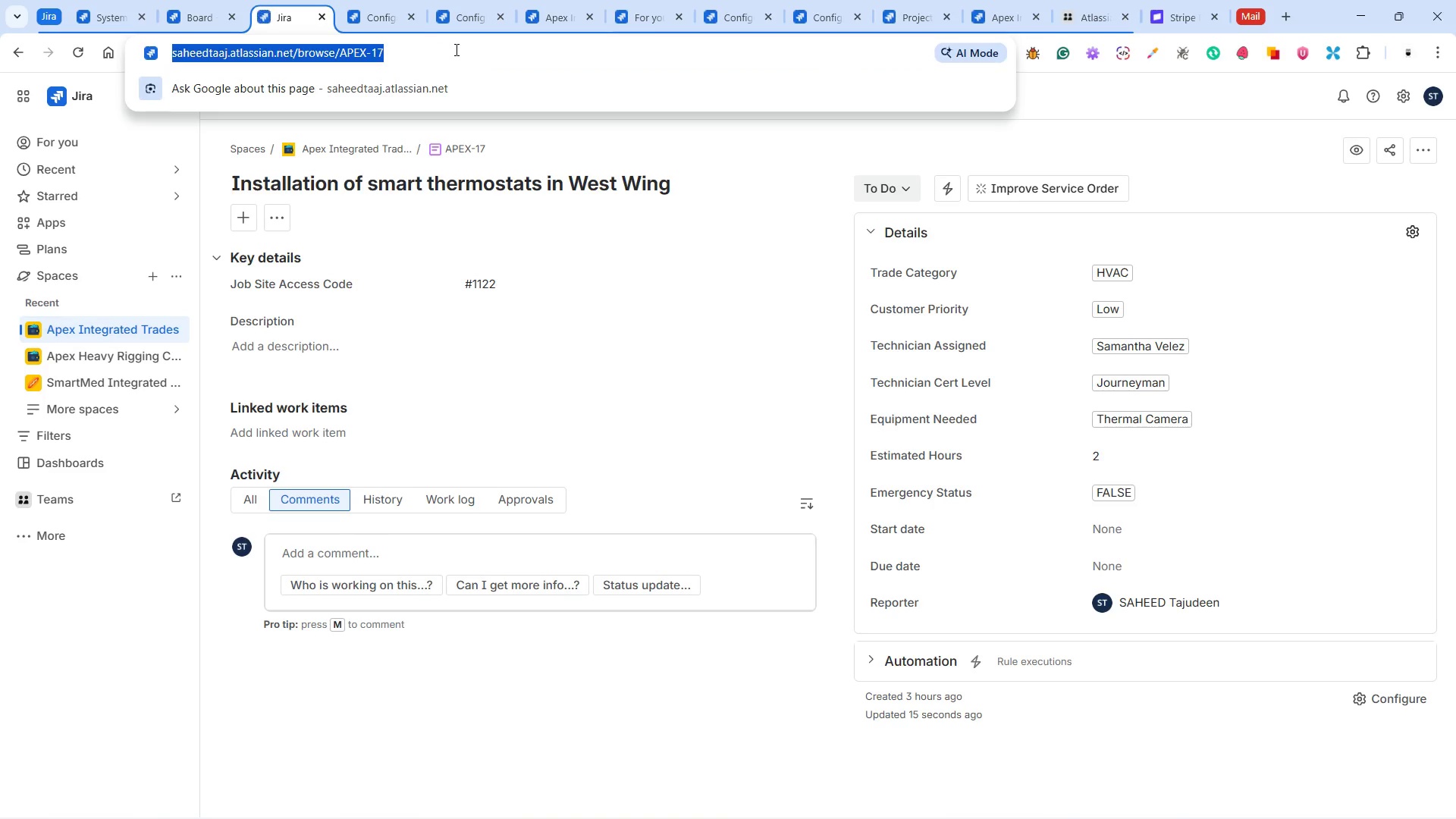 
left_click([456, 49])
 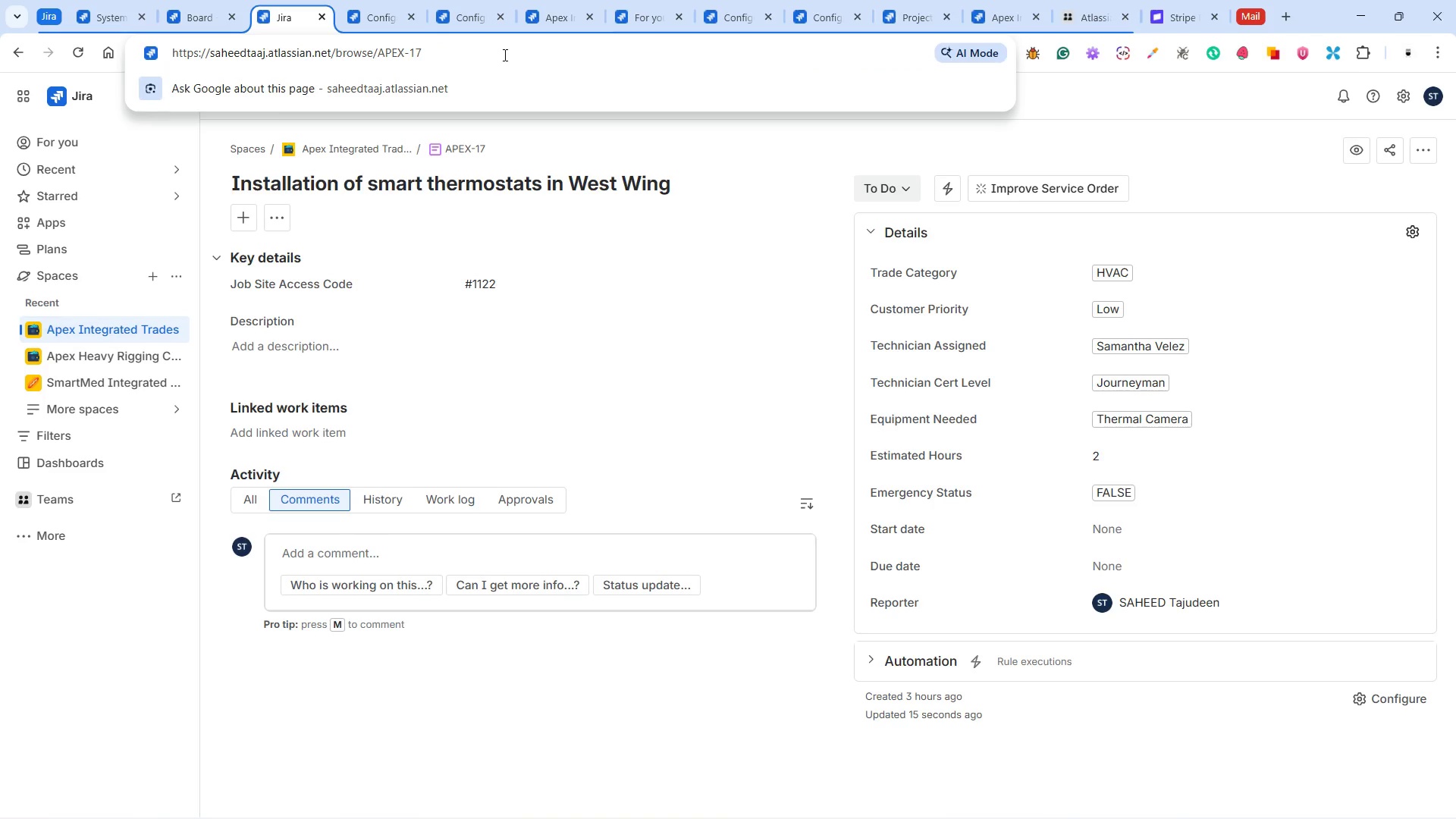 
key(Backspace)
 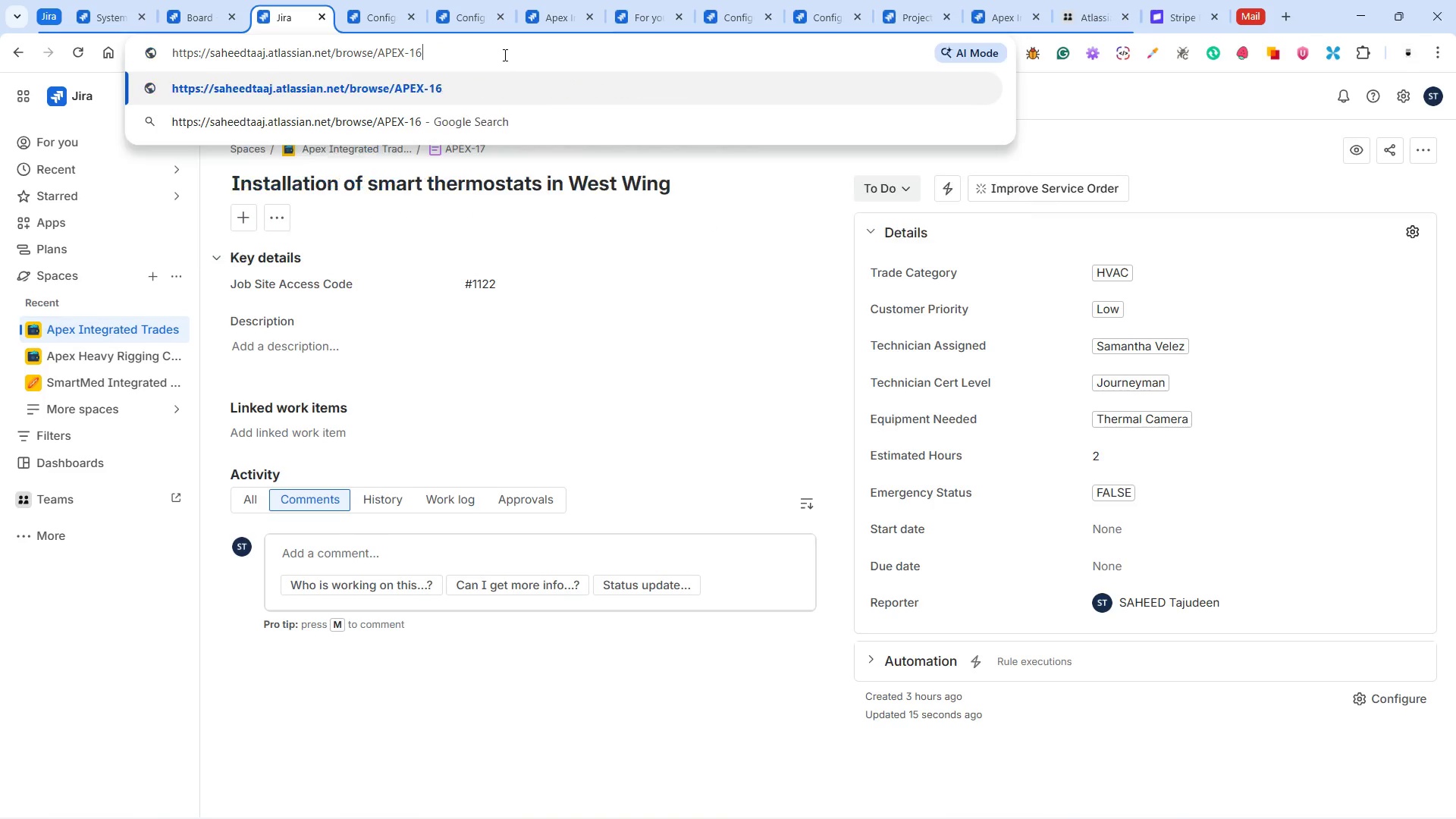 
key(6)
 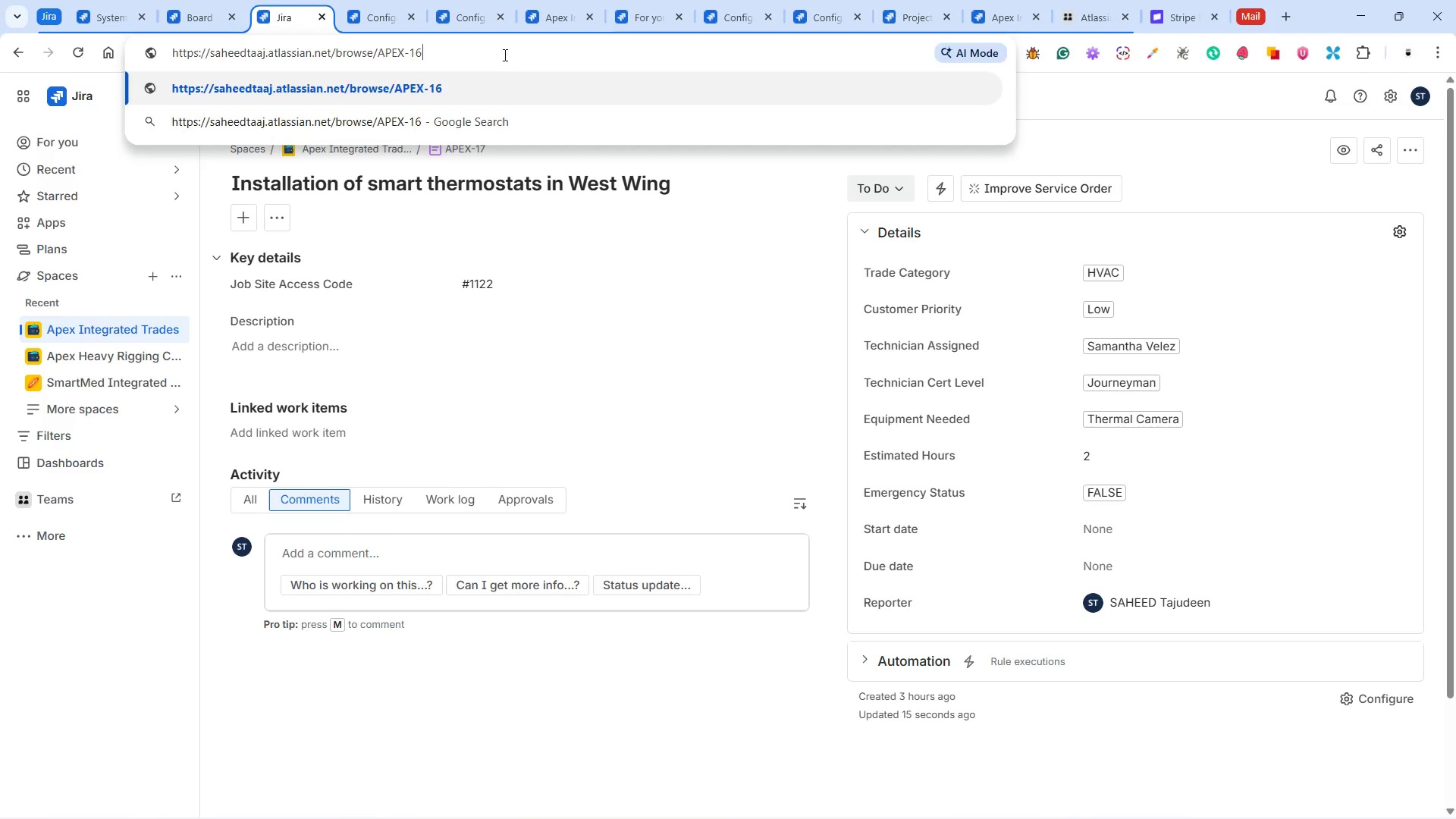 
key(Enter)
 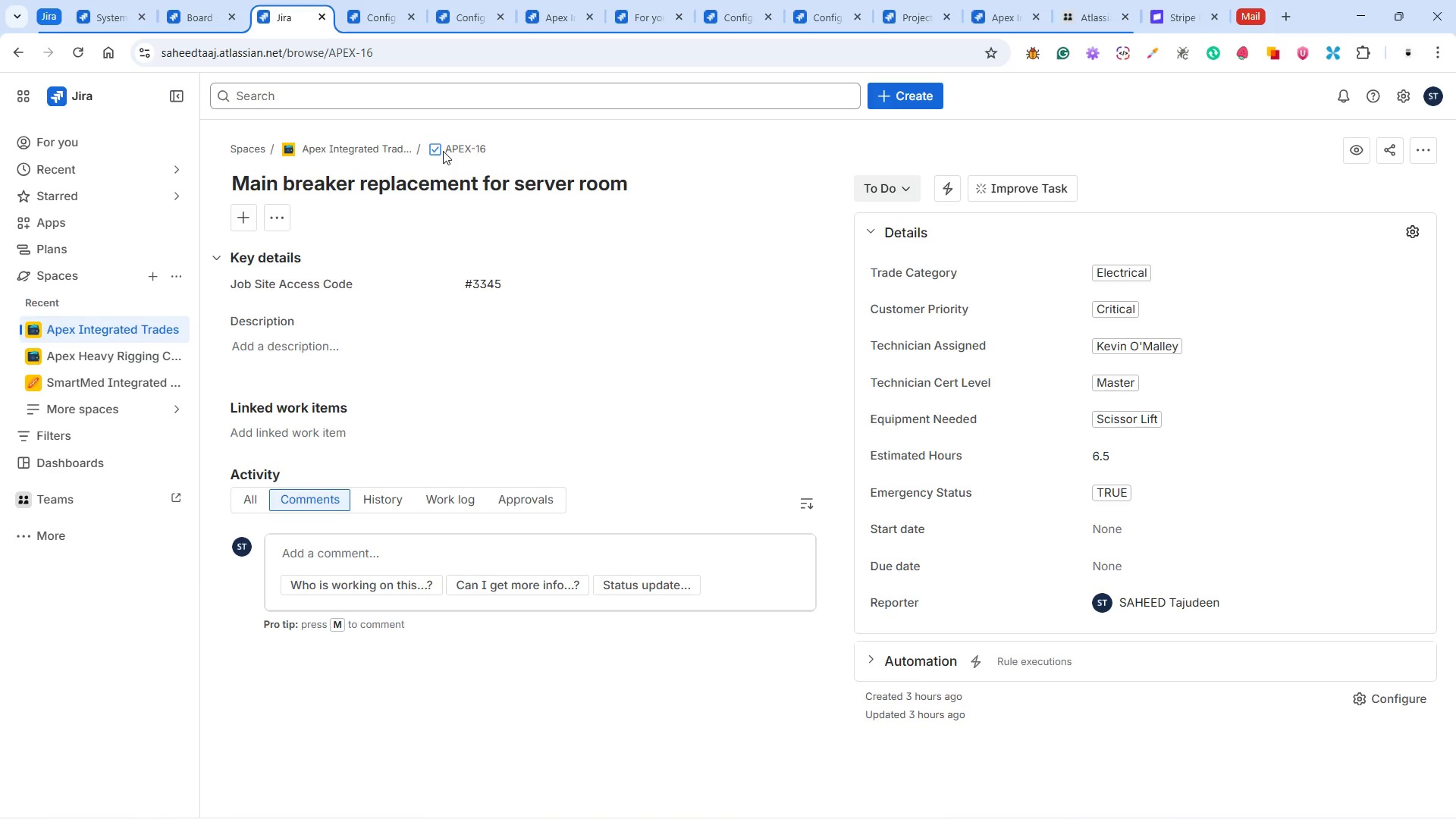 
wait(7.09)
 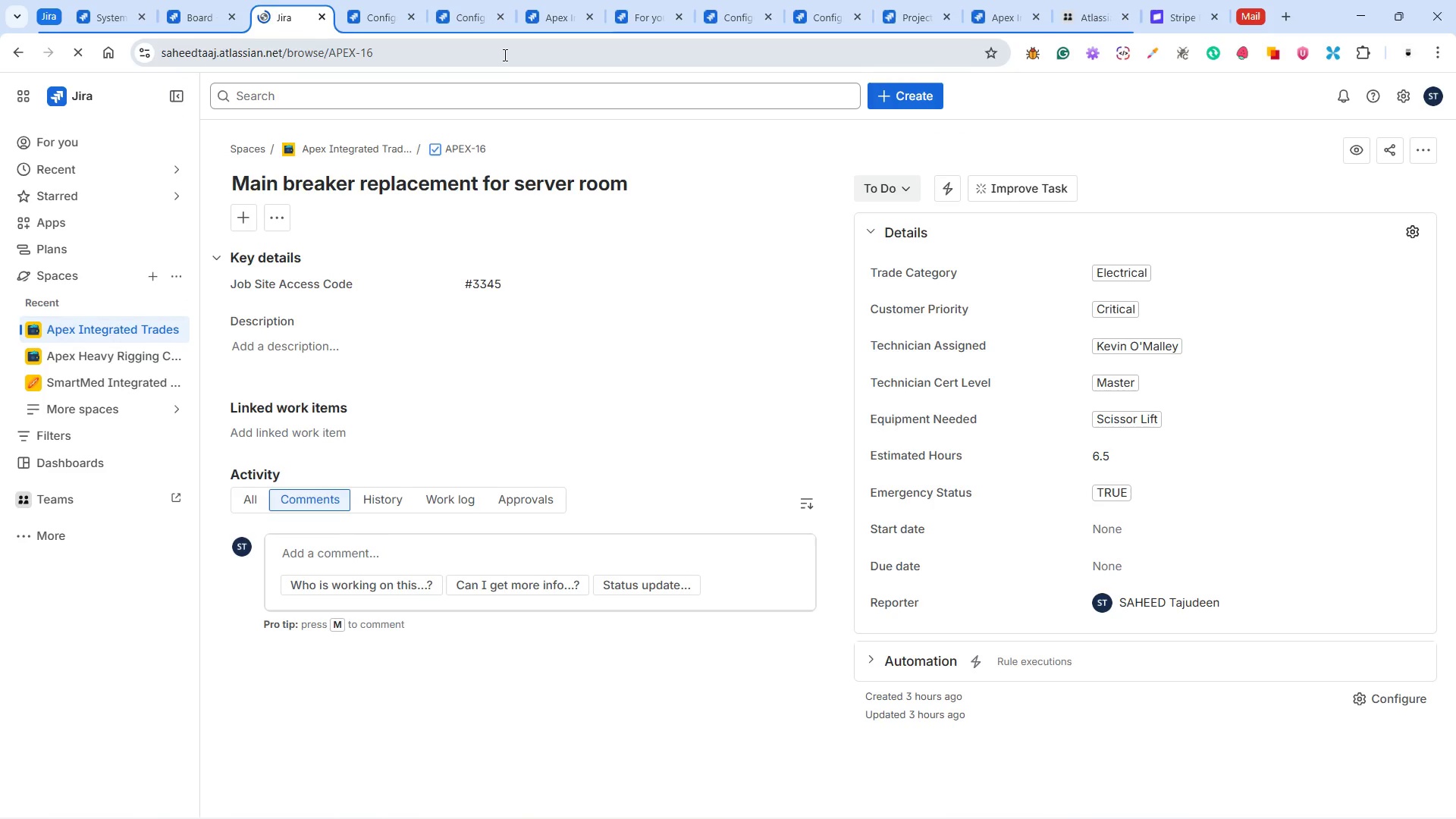 
left_click([435, 149])
 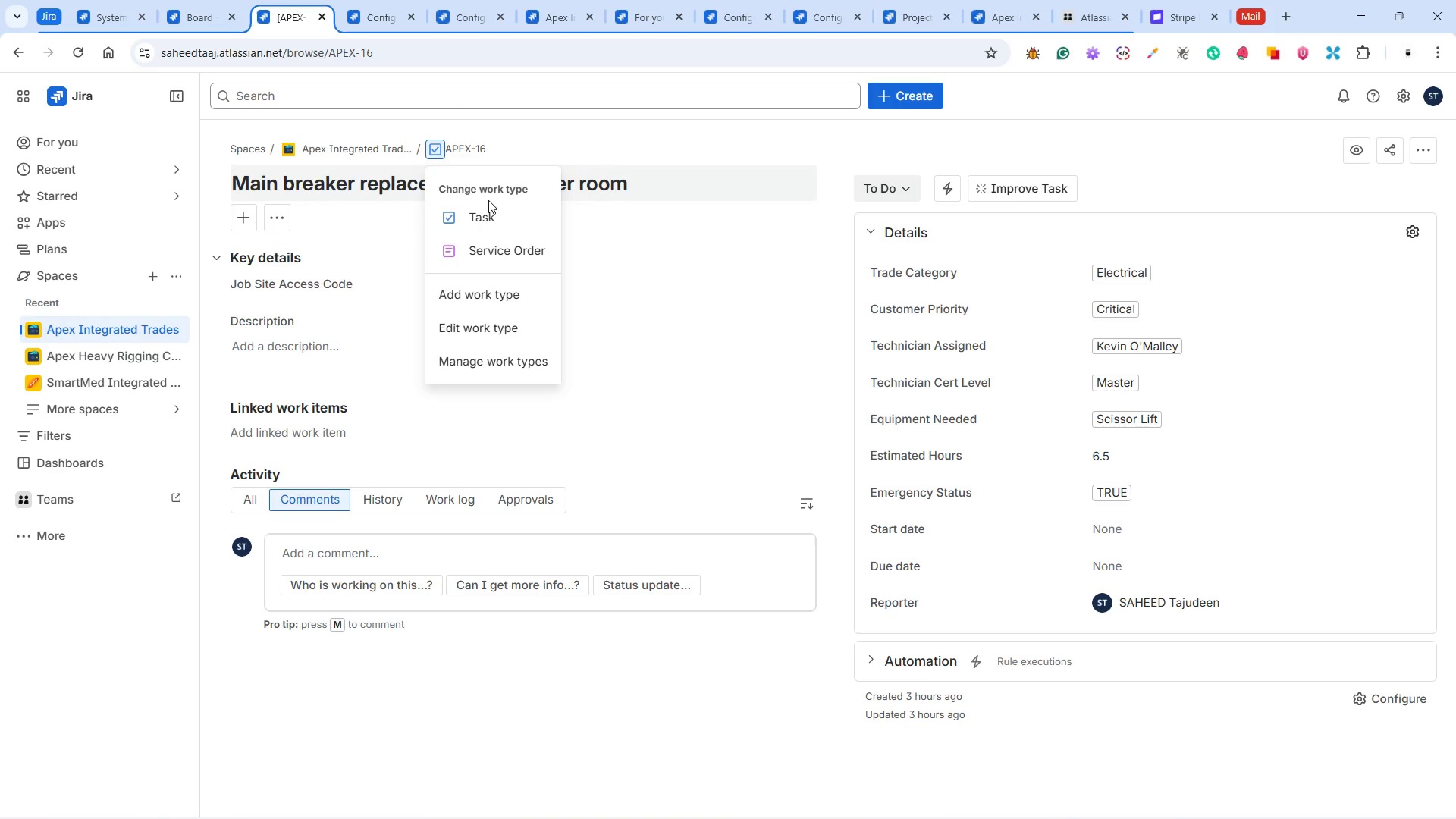 
left_click([510, 250])
 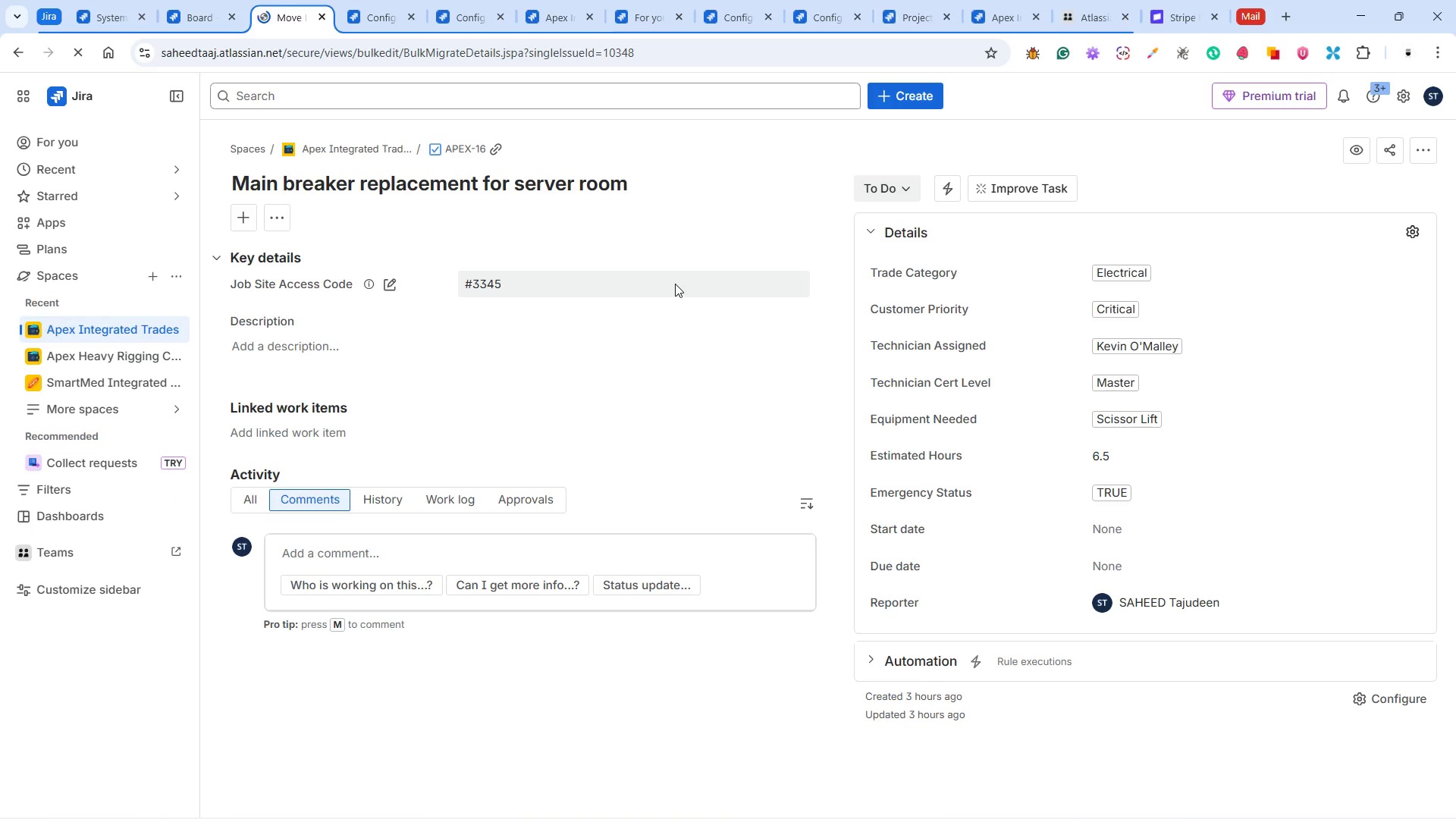 
wait(6.88)
 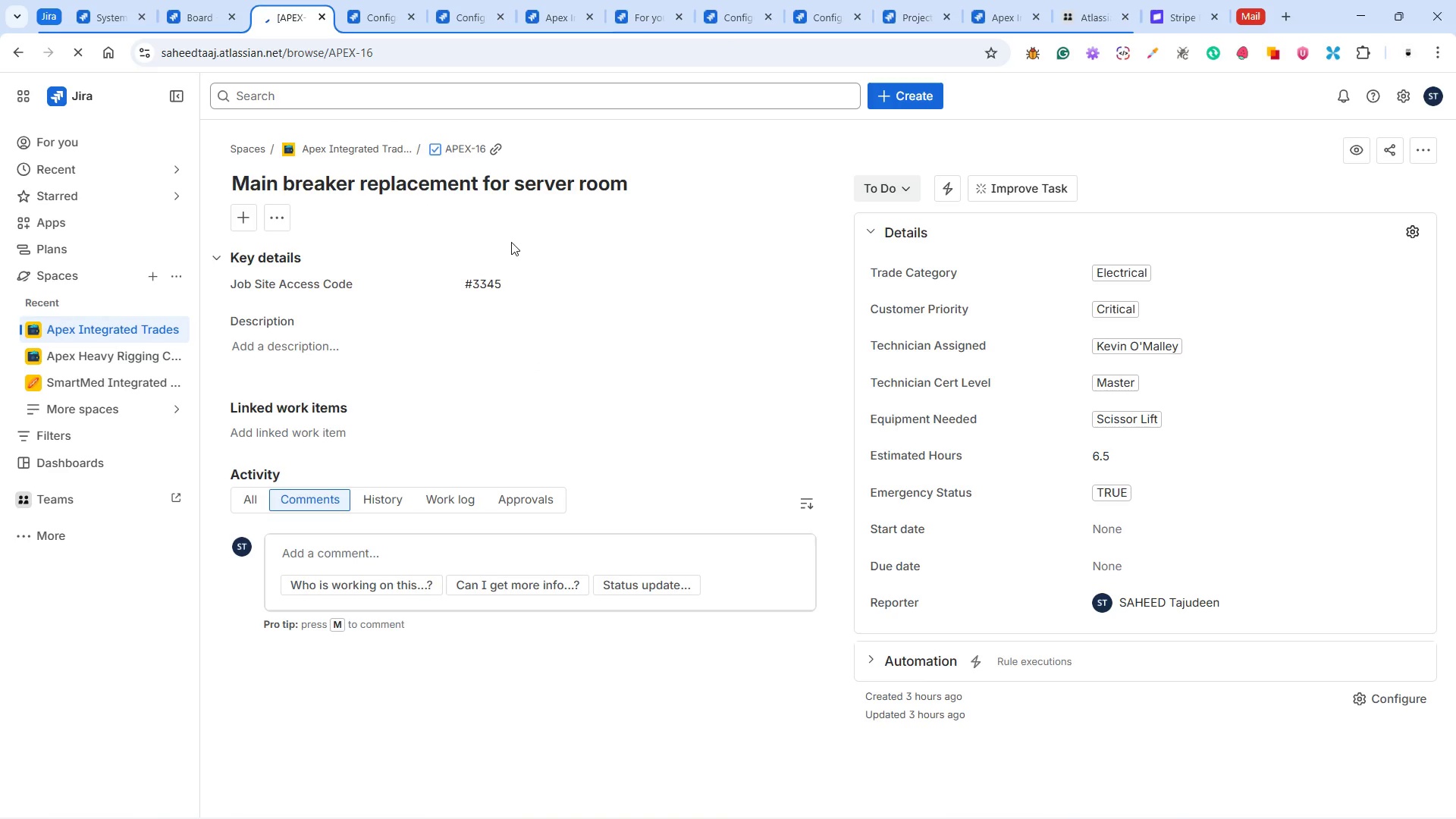 
left_click([706, 399])
 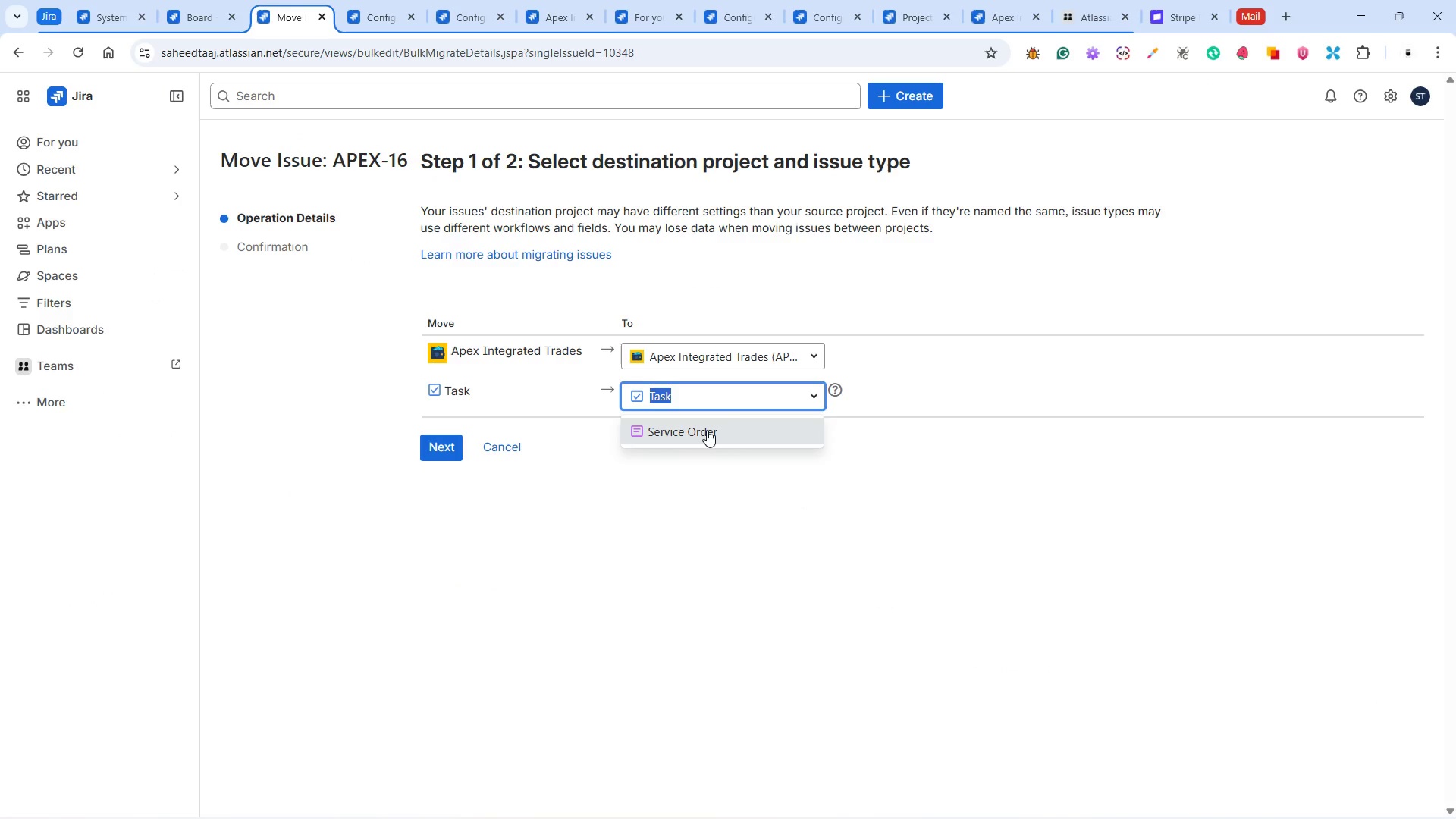 
left_click([707, 430])
 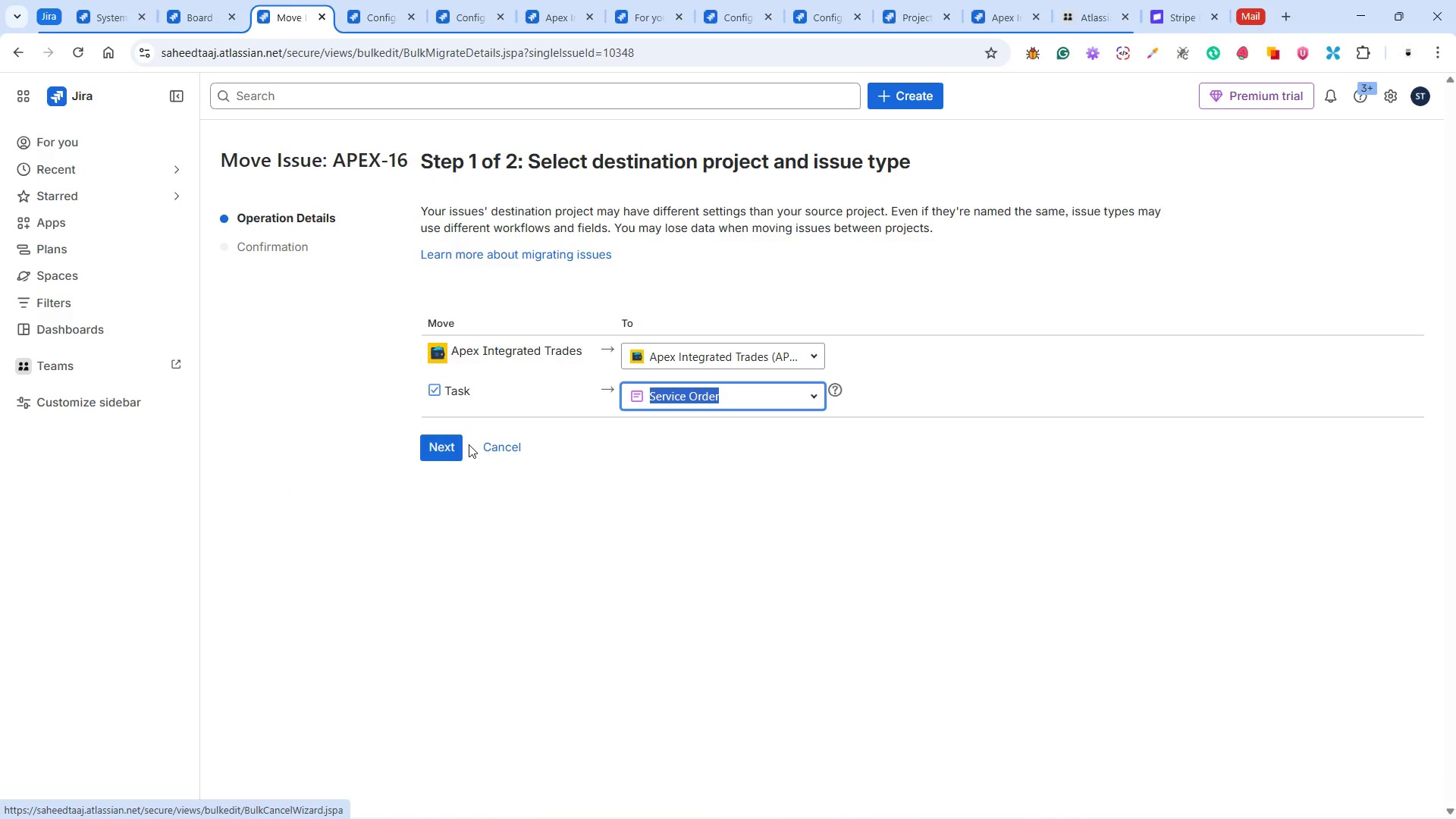 
left_click([444, 442])
 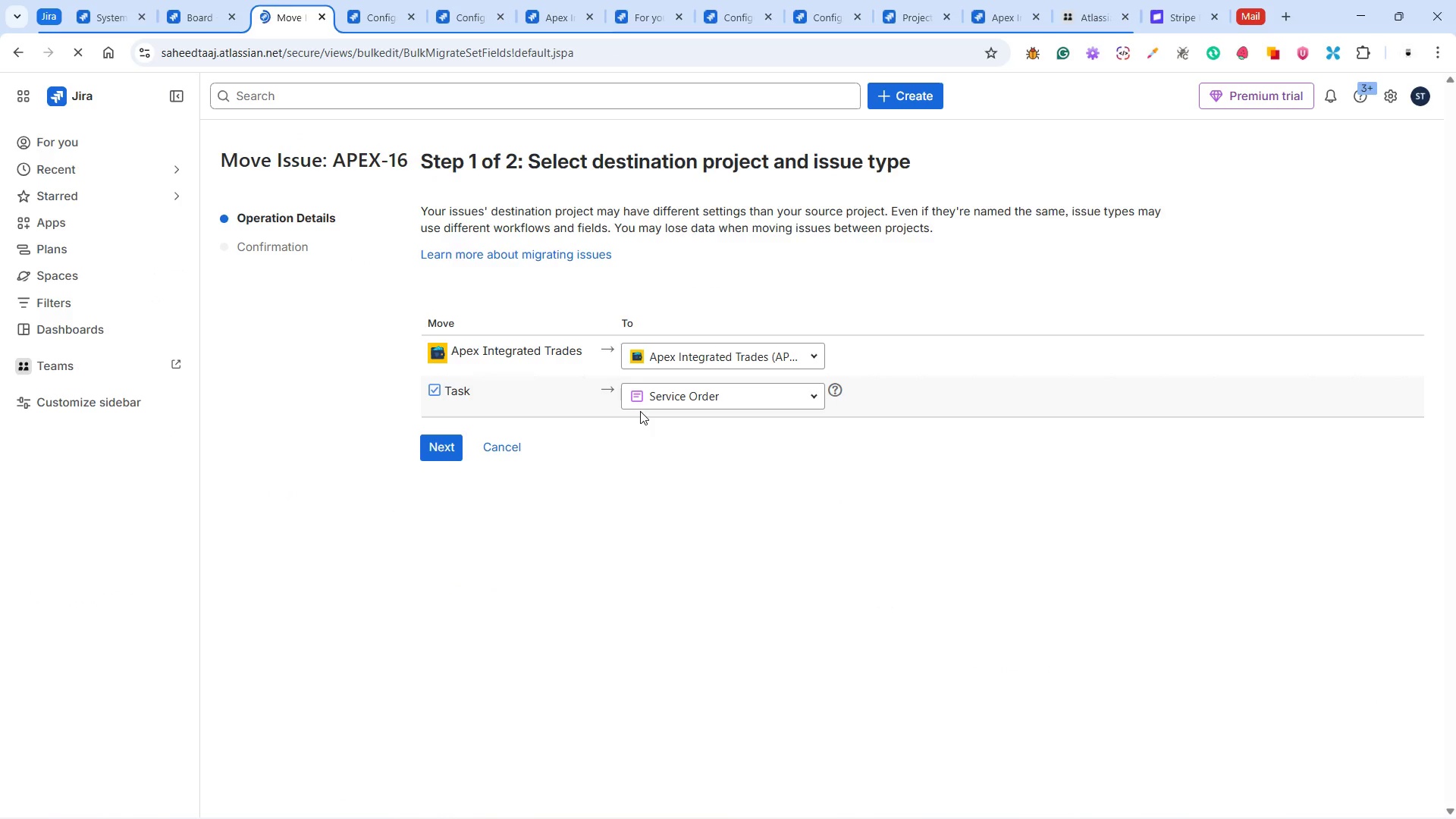 
wait(5.92)
 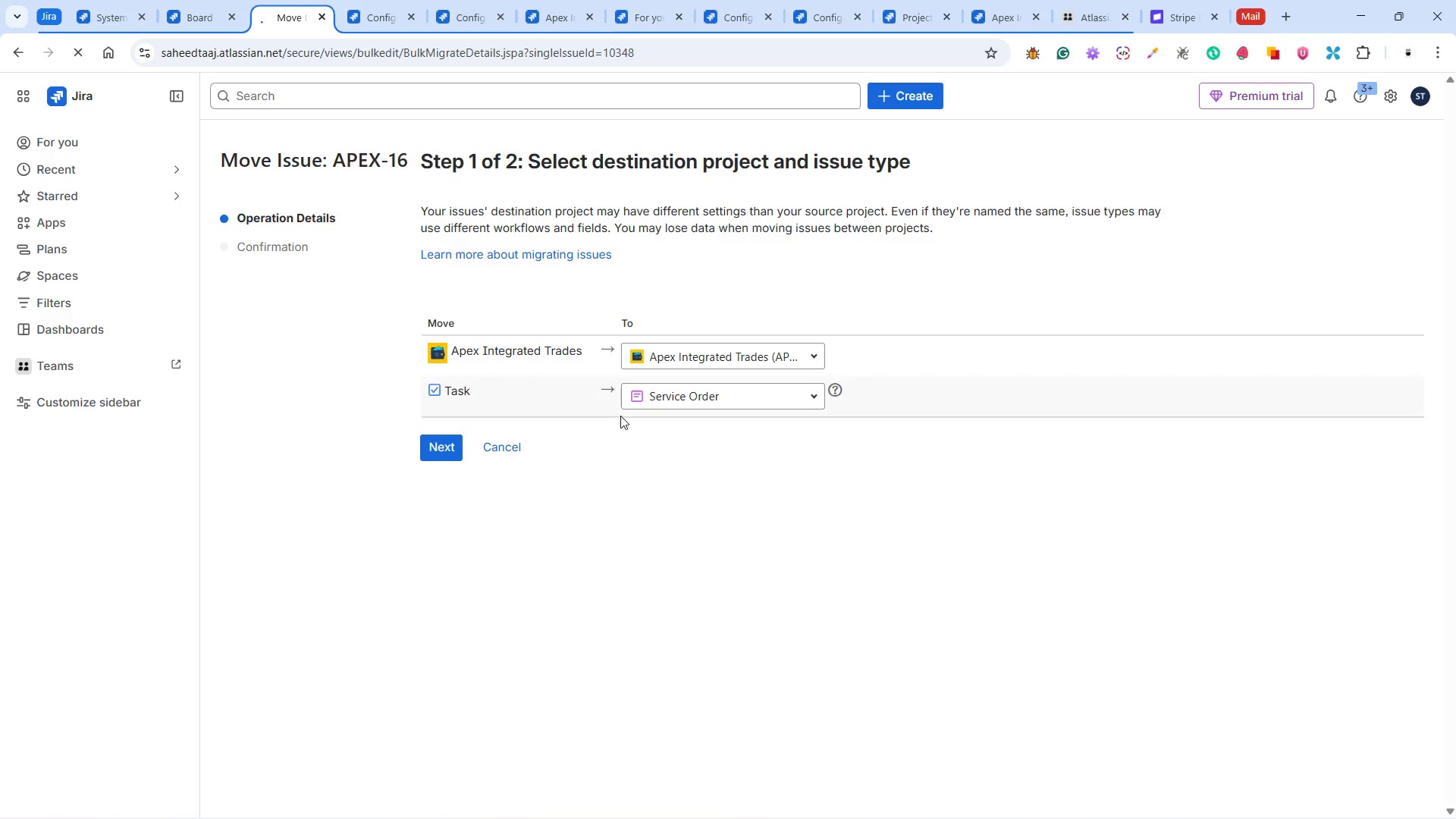 
left_click([446, 430])
 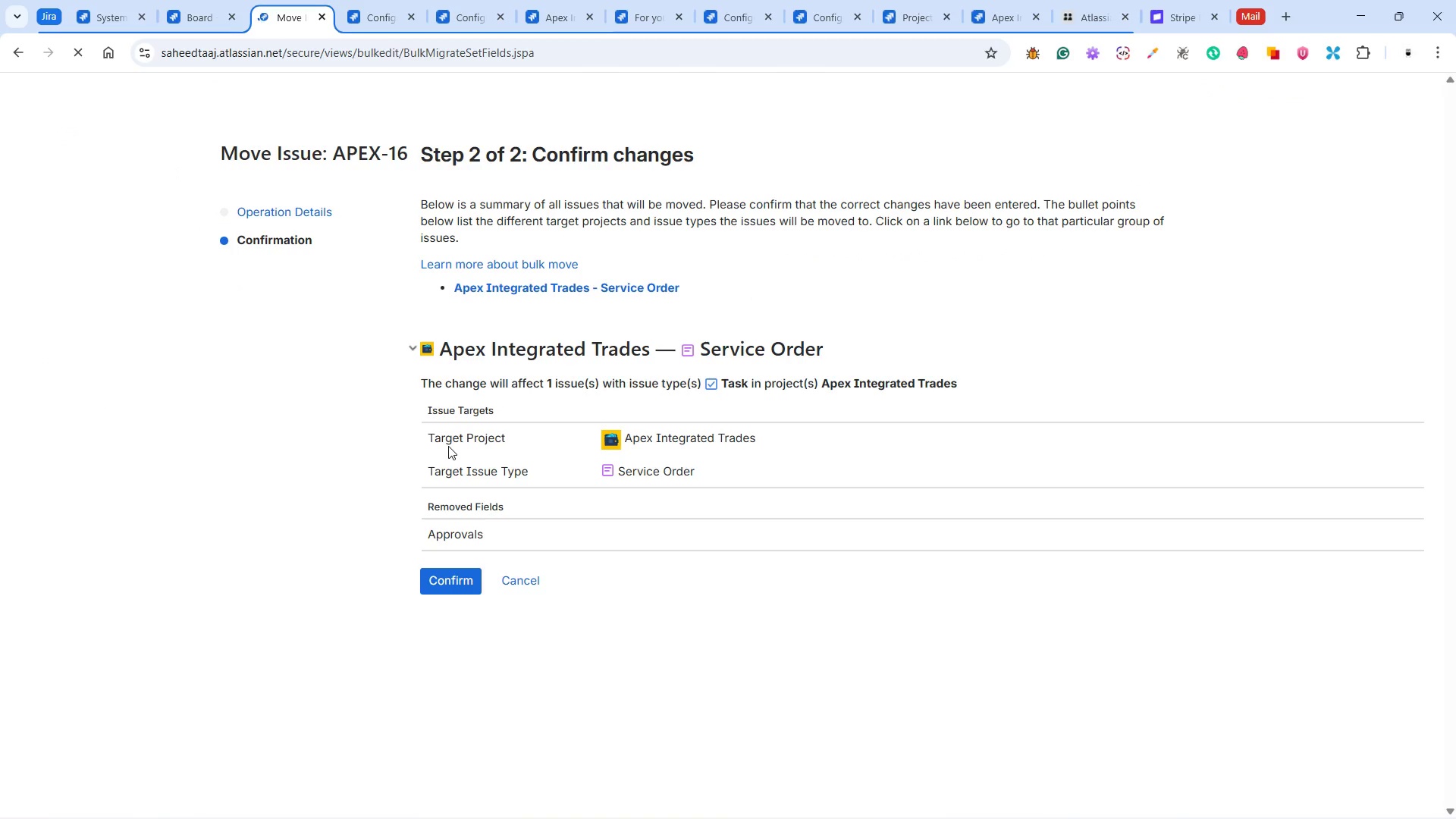 
wait(6.3)
 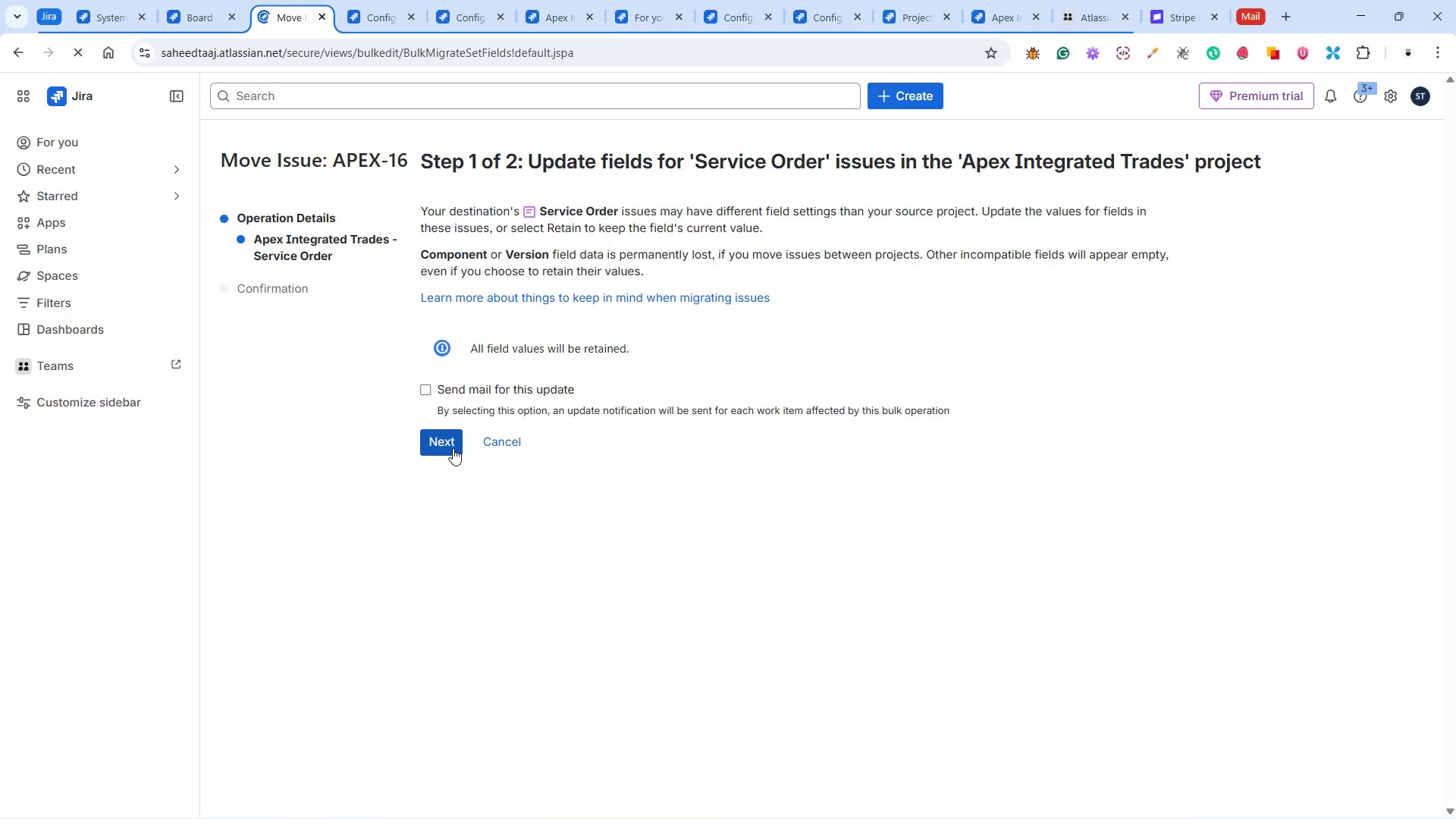 
left_click([460, 588])
 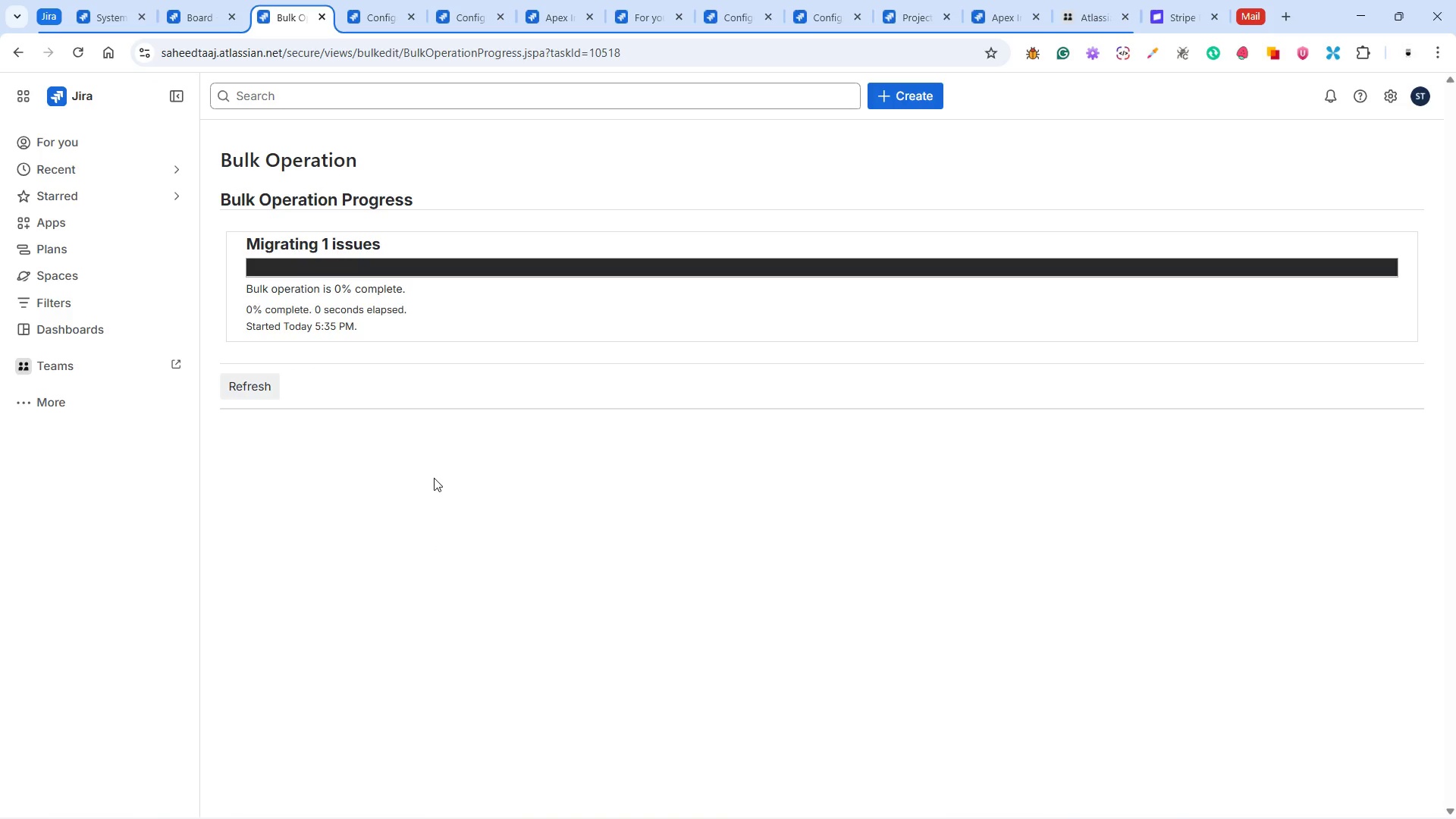 
wait(11.91)
 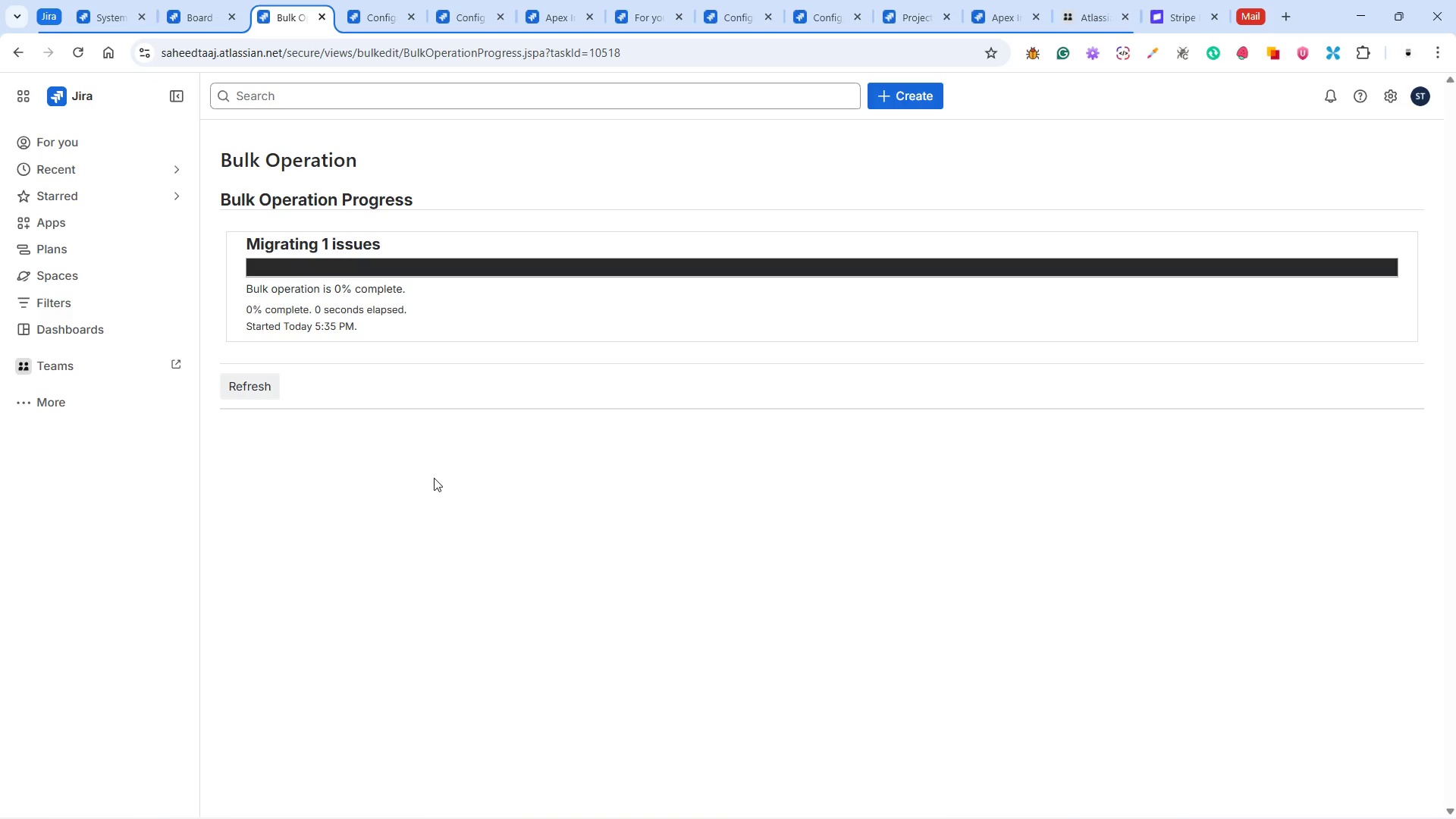 
left_click([208, 17])
 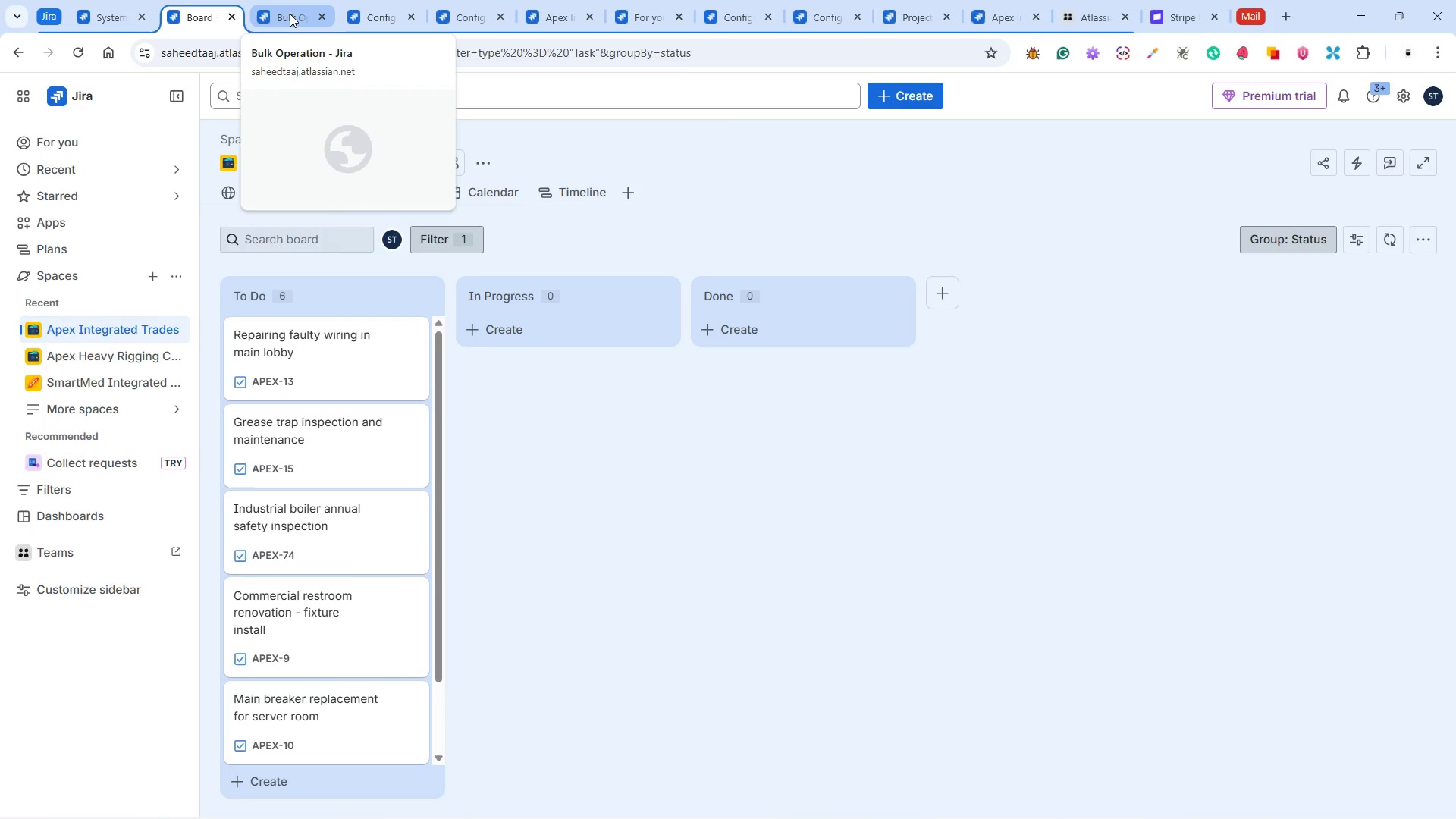 
left_click([290, 14])
 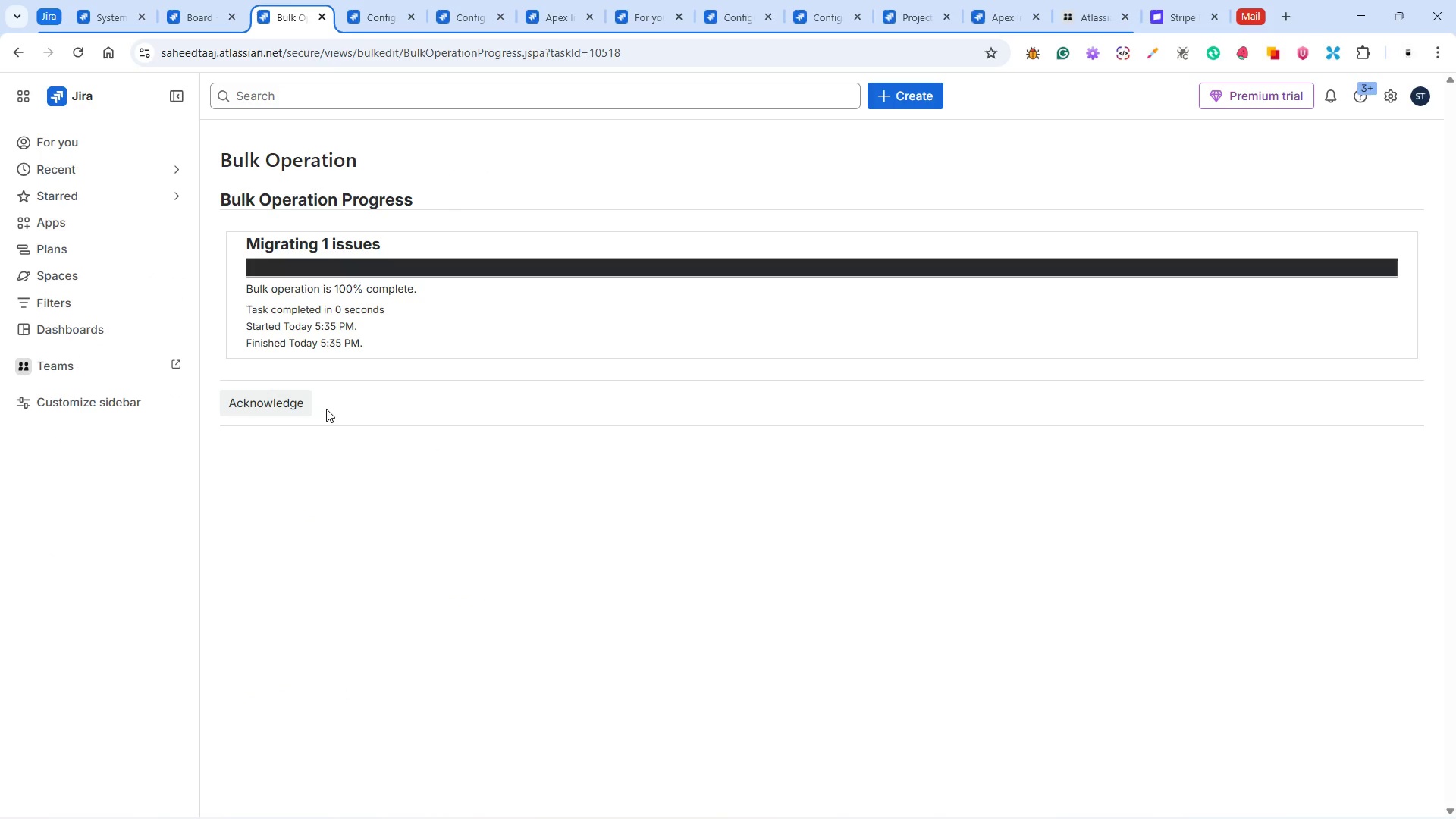 
left_click([284, 407])
 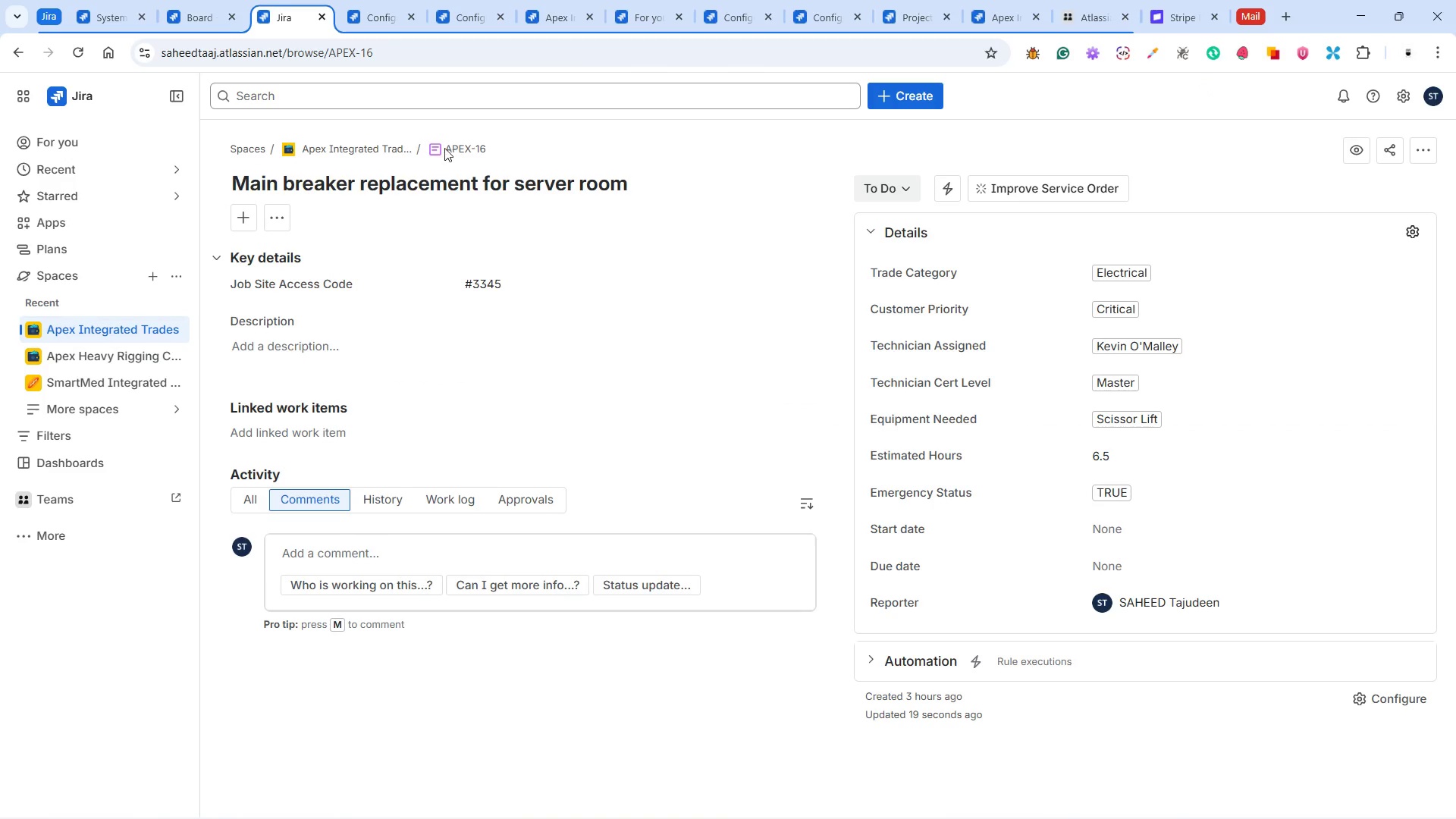 
wait(10.56)
 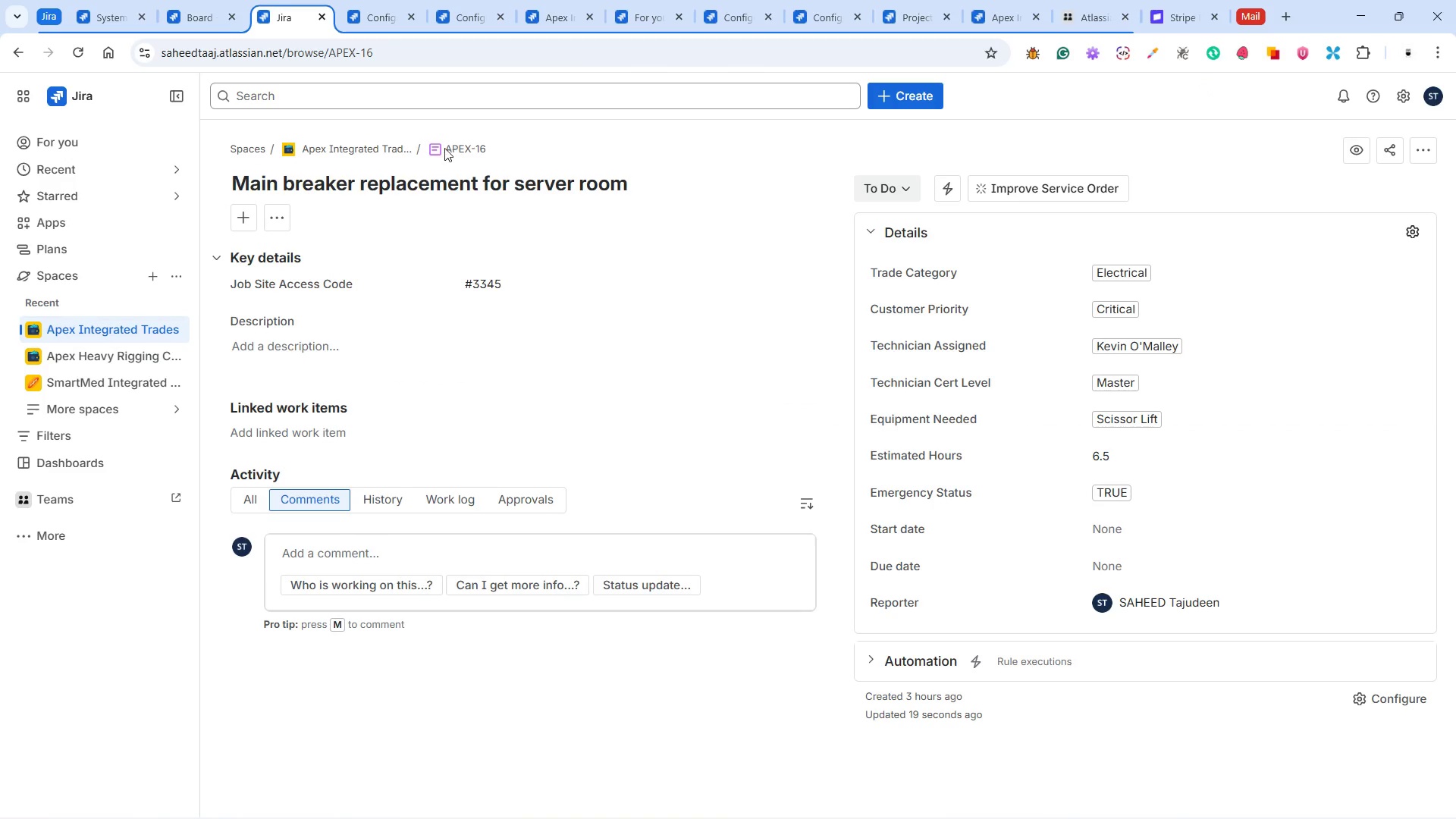 
left_click([417, 51])
 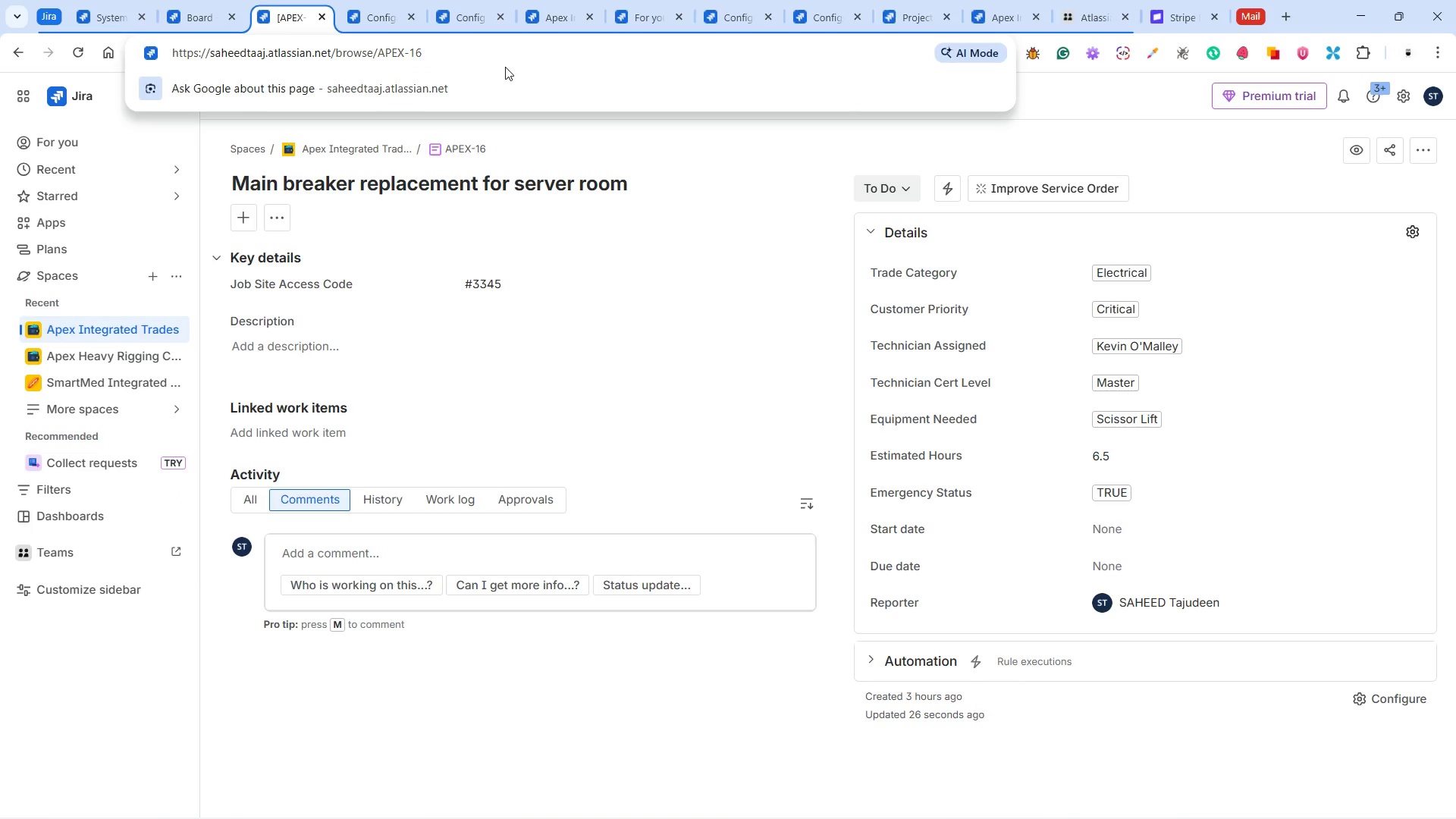 
key(Backspace)
 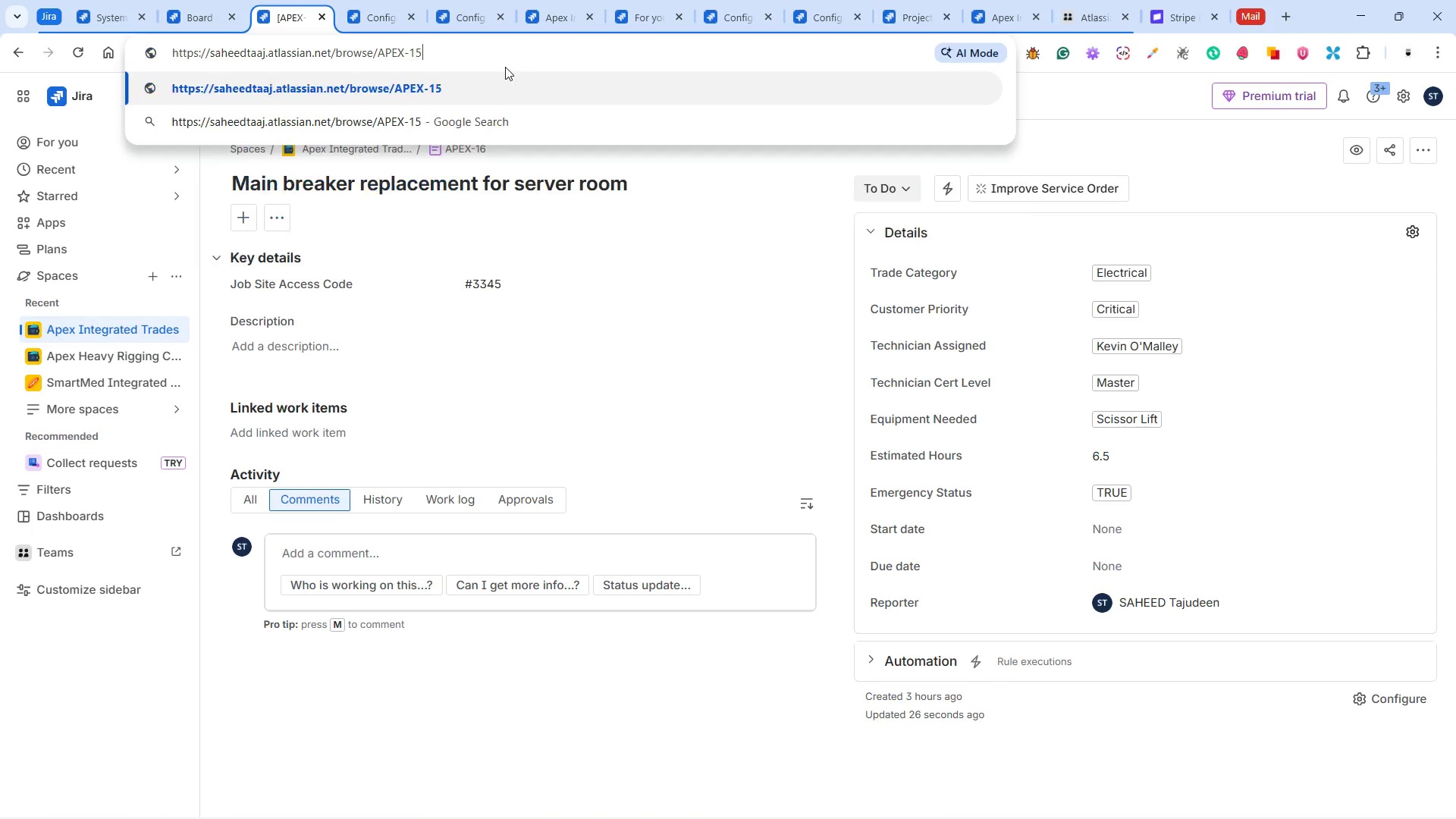 
key(5)
 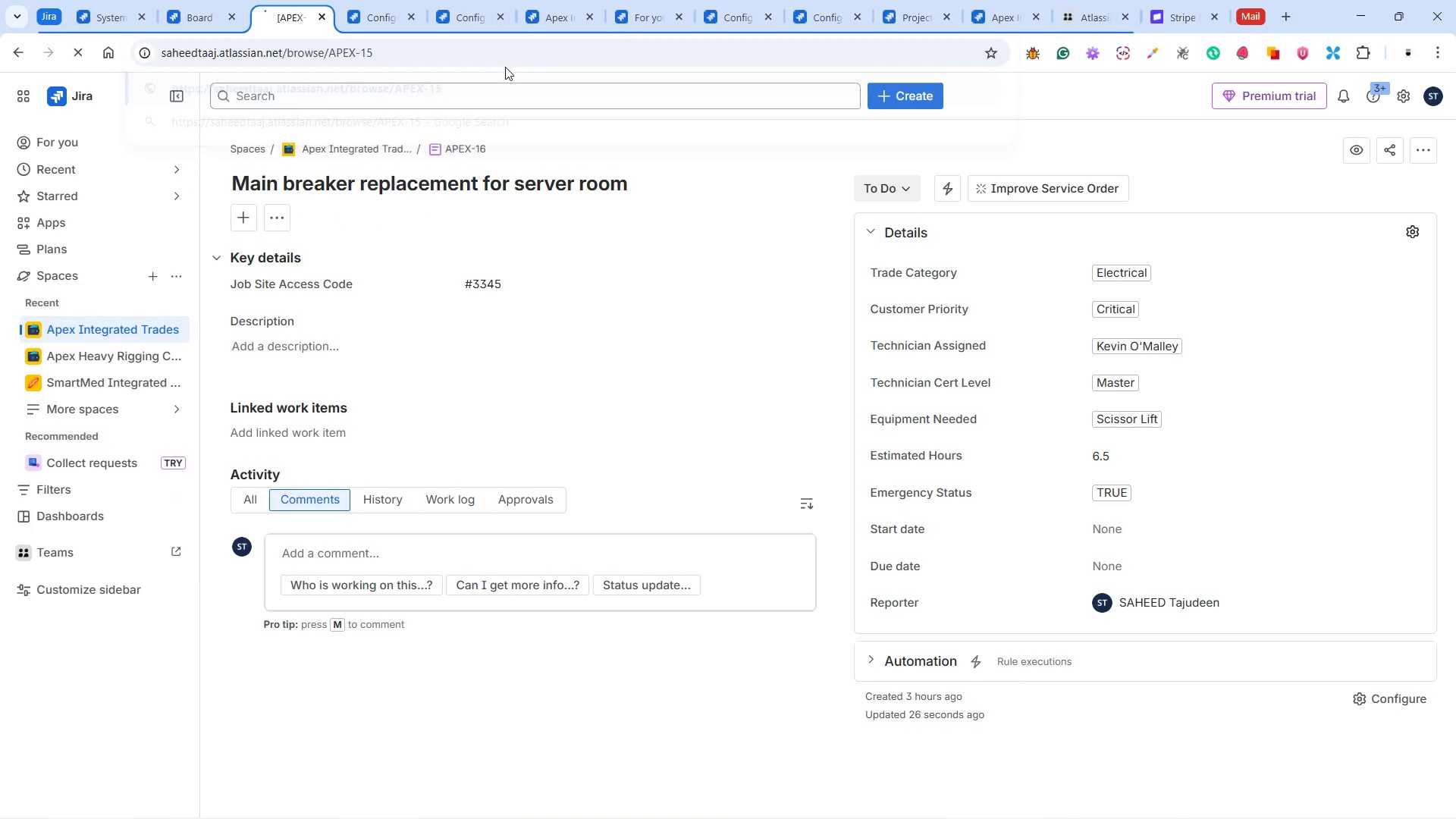 
key(Enter)
 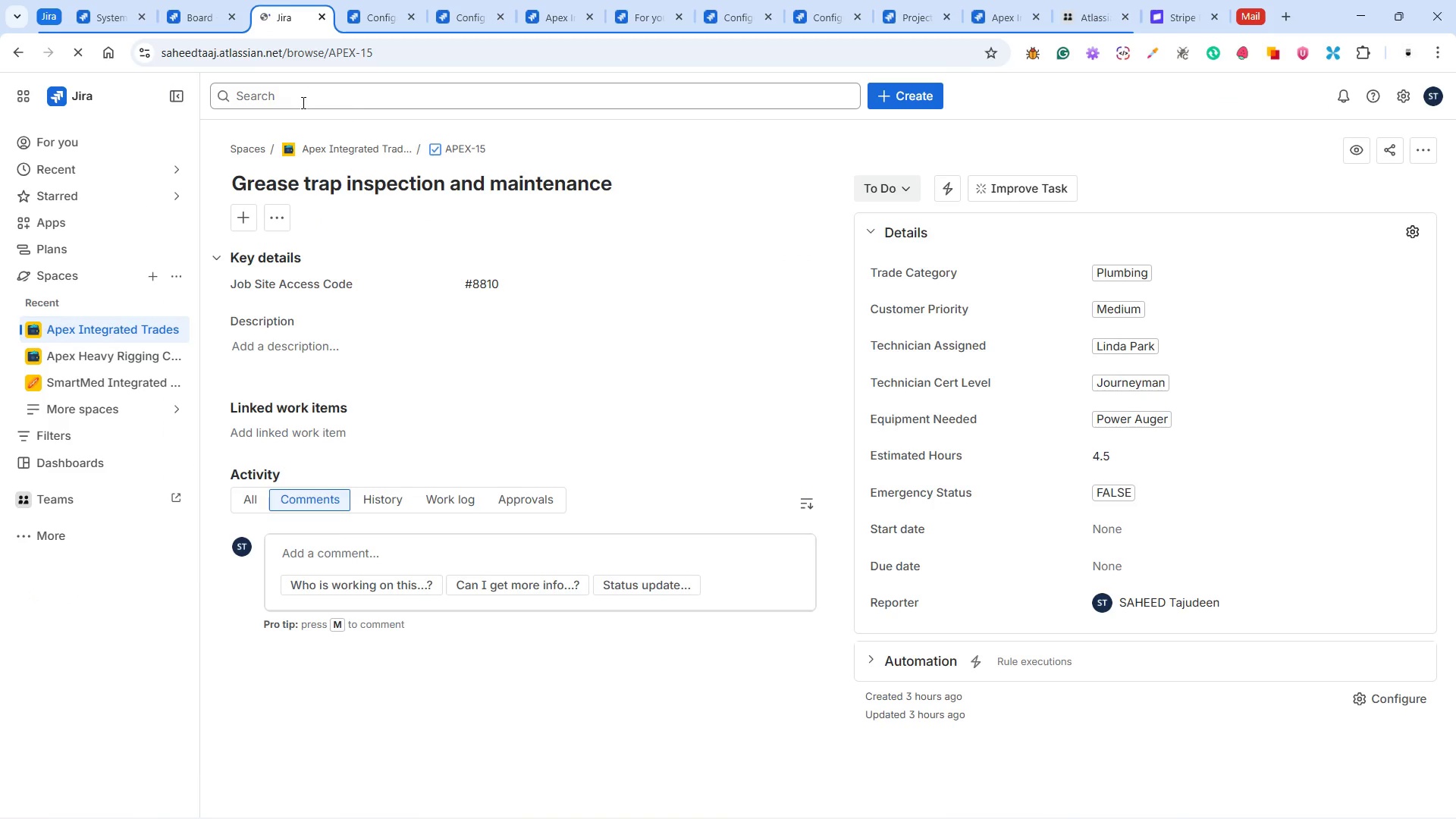 
left_click([439, 152])
 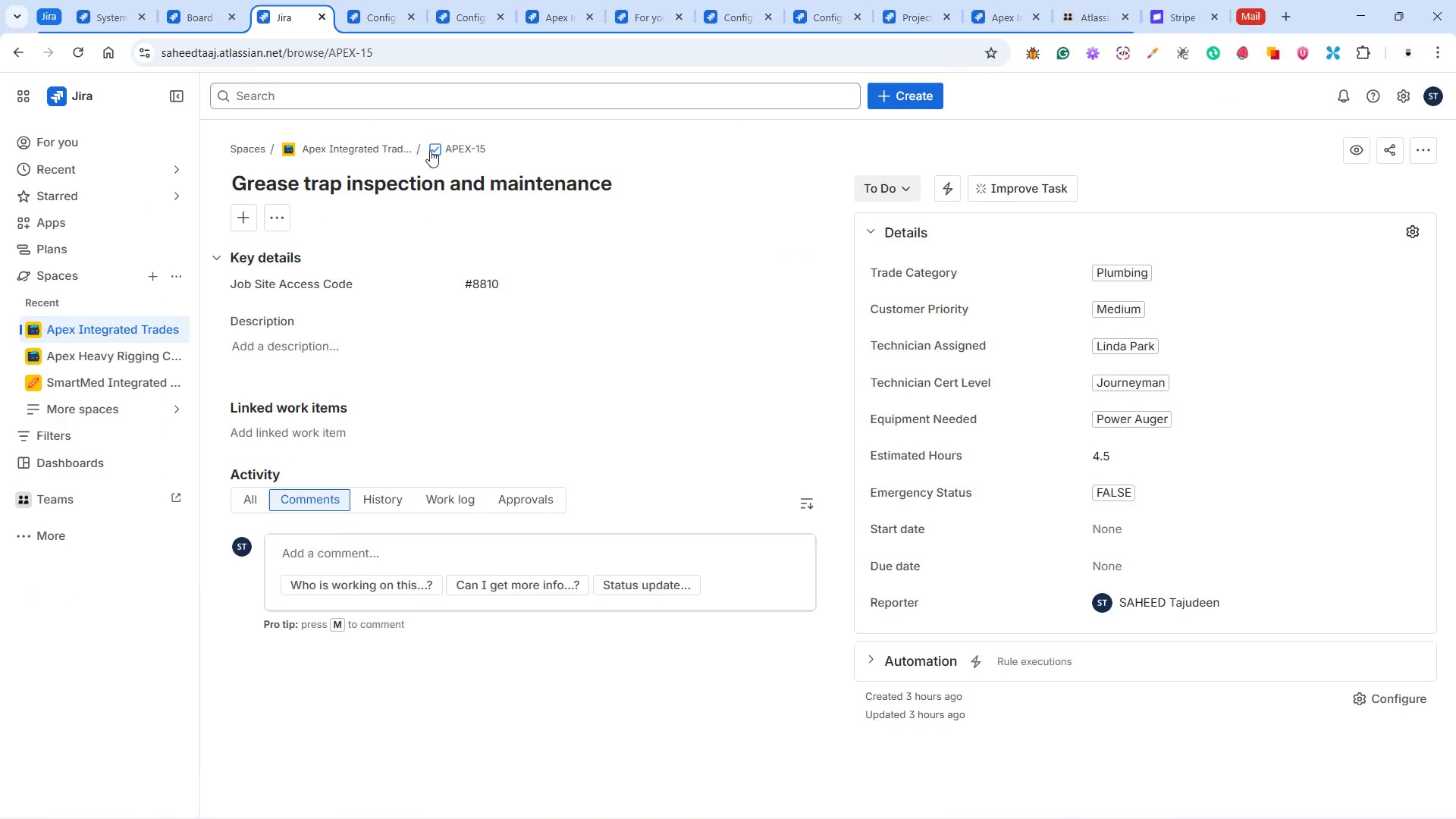 
left_click([432, 150])
 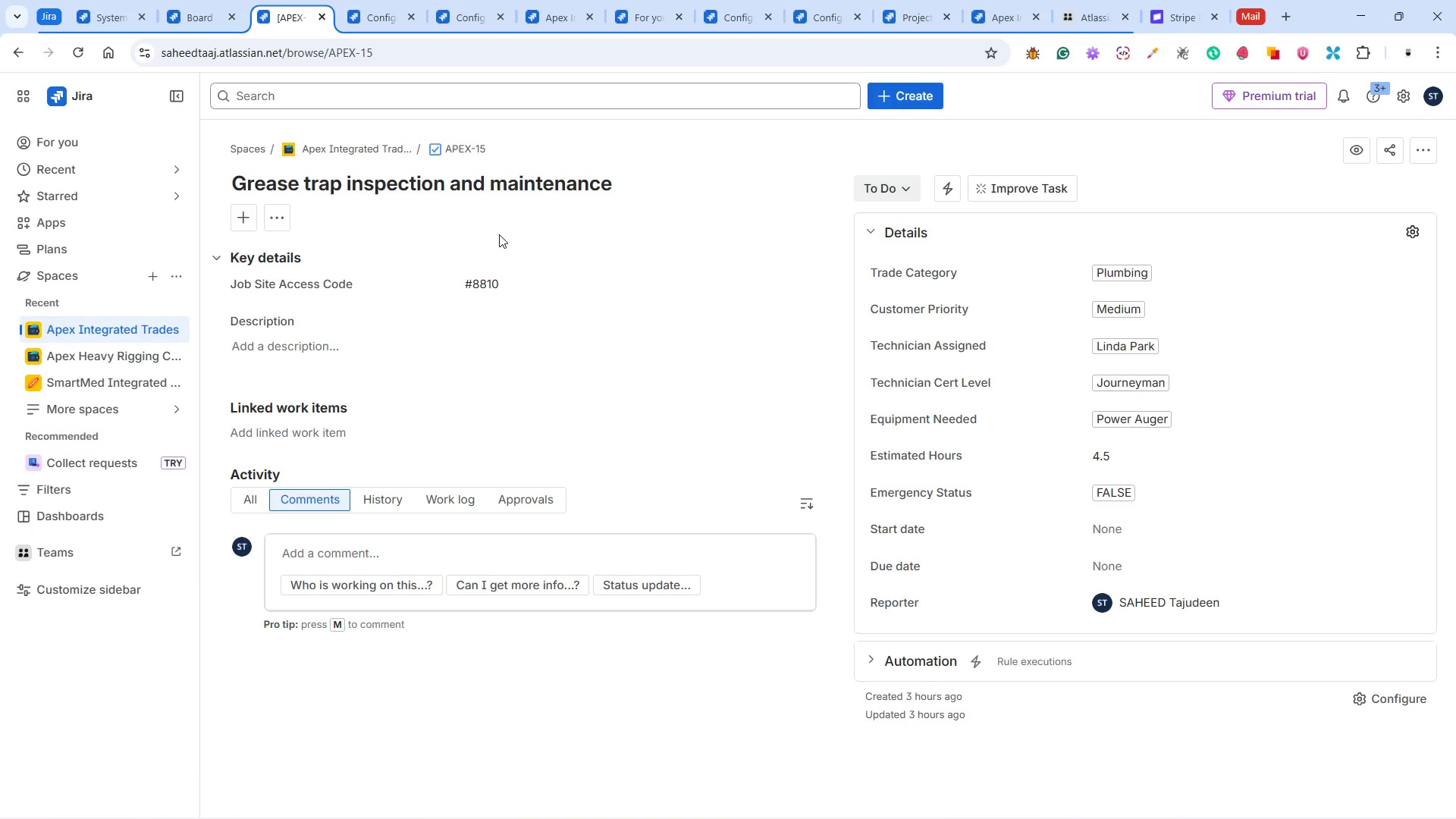 
wait(12.74)
 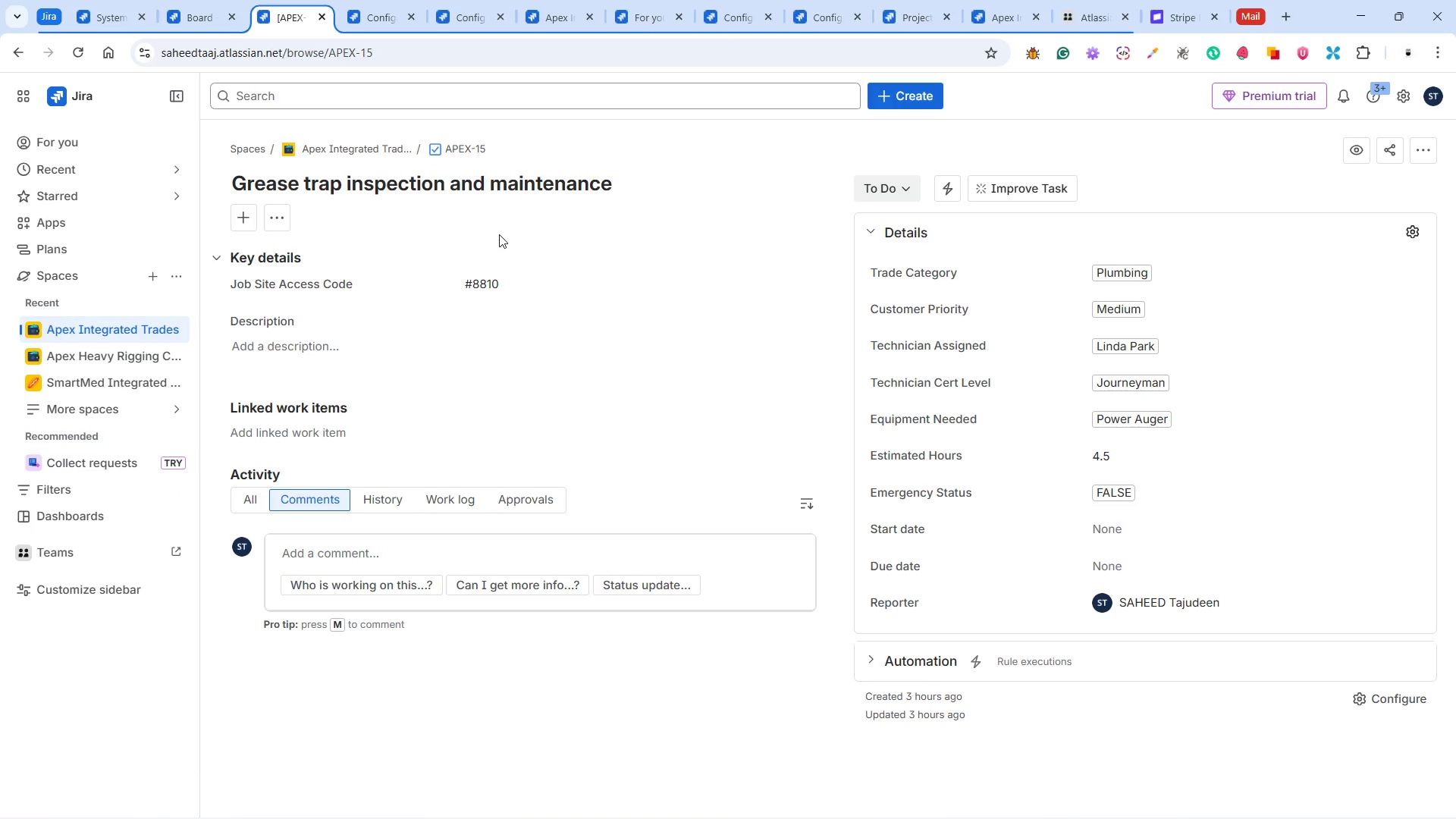 
left_click([435, 149])
 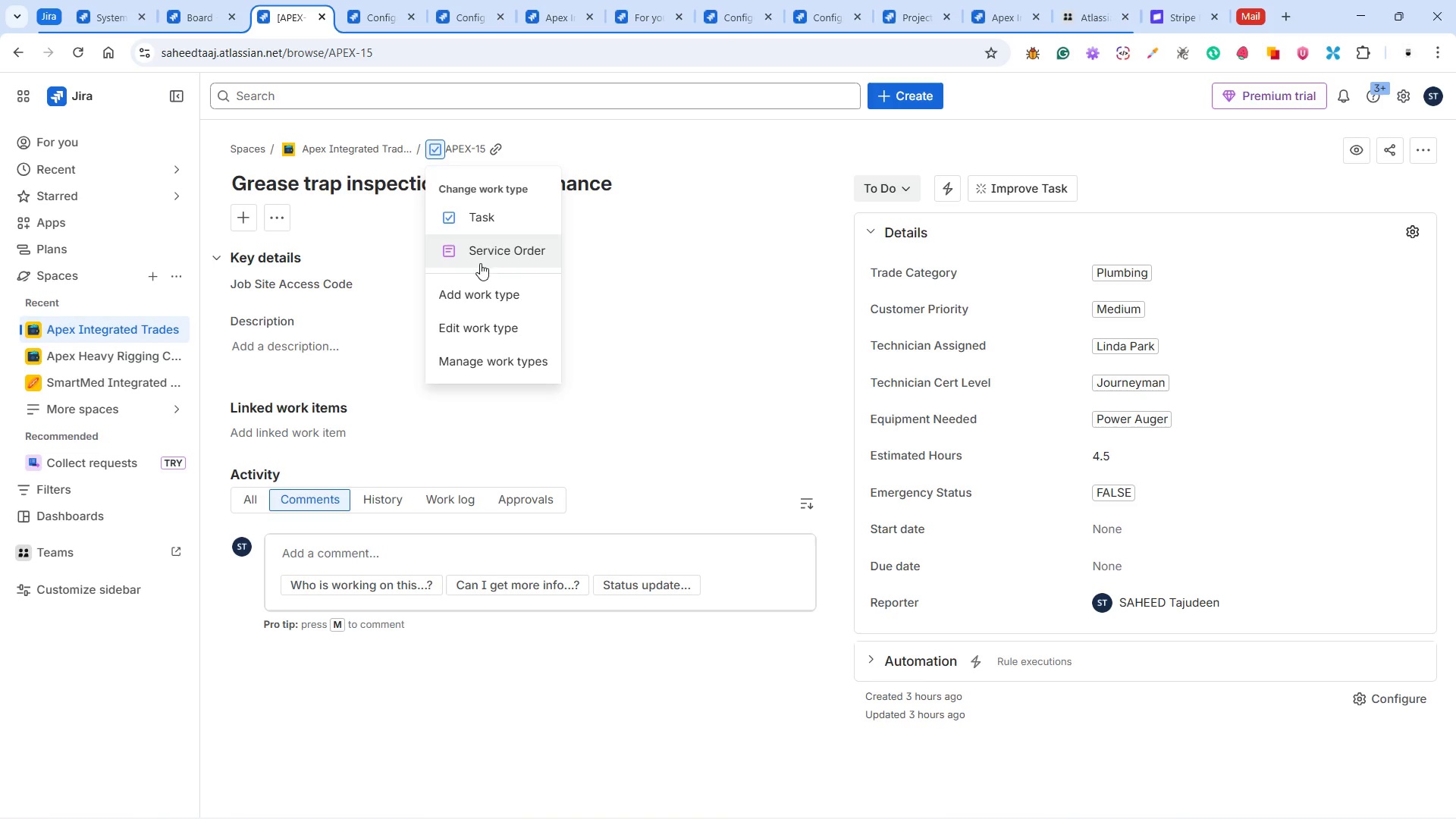 
left_click([476, 249])
 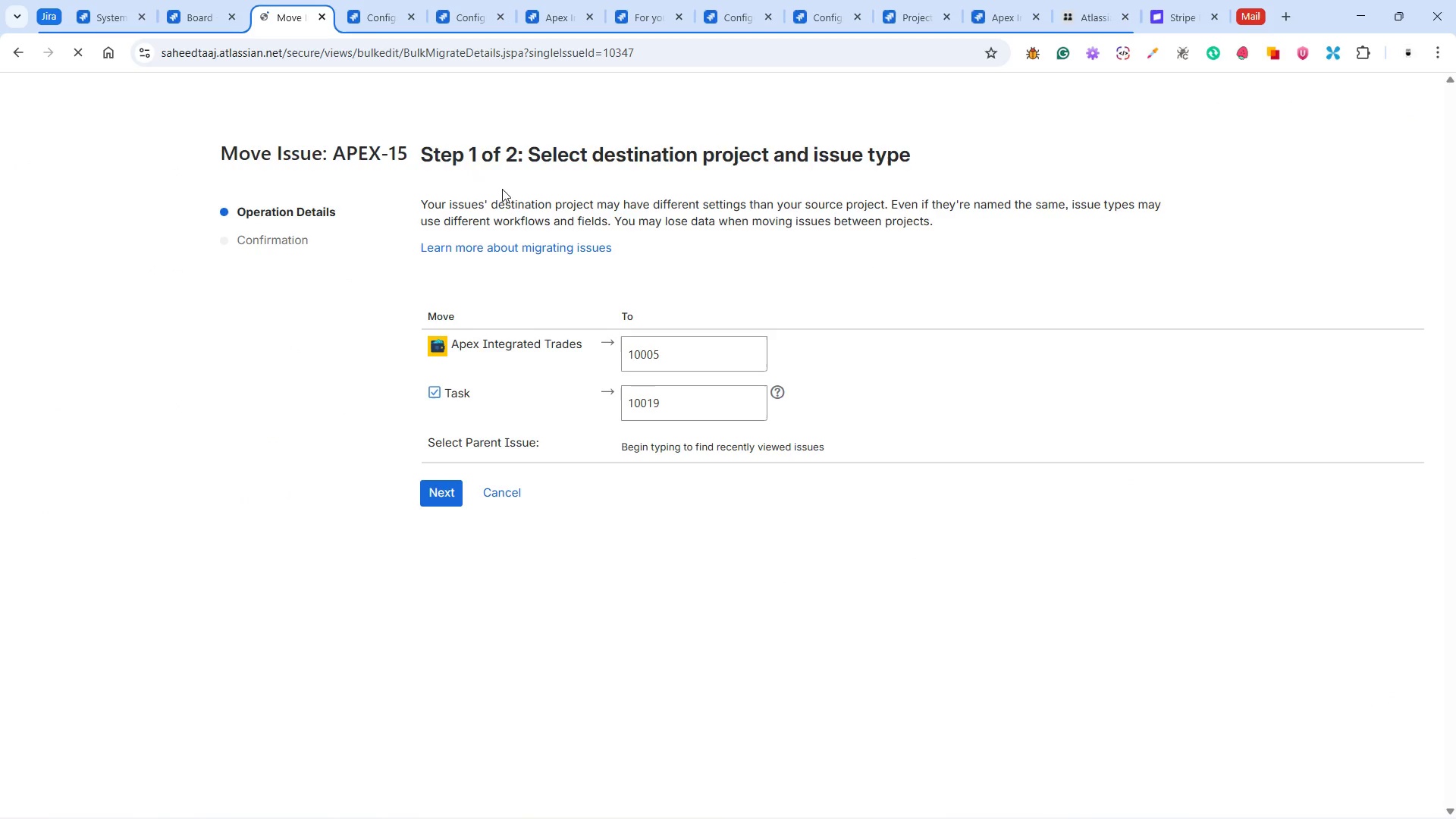 
left_click([670, 383])
 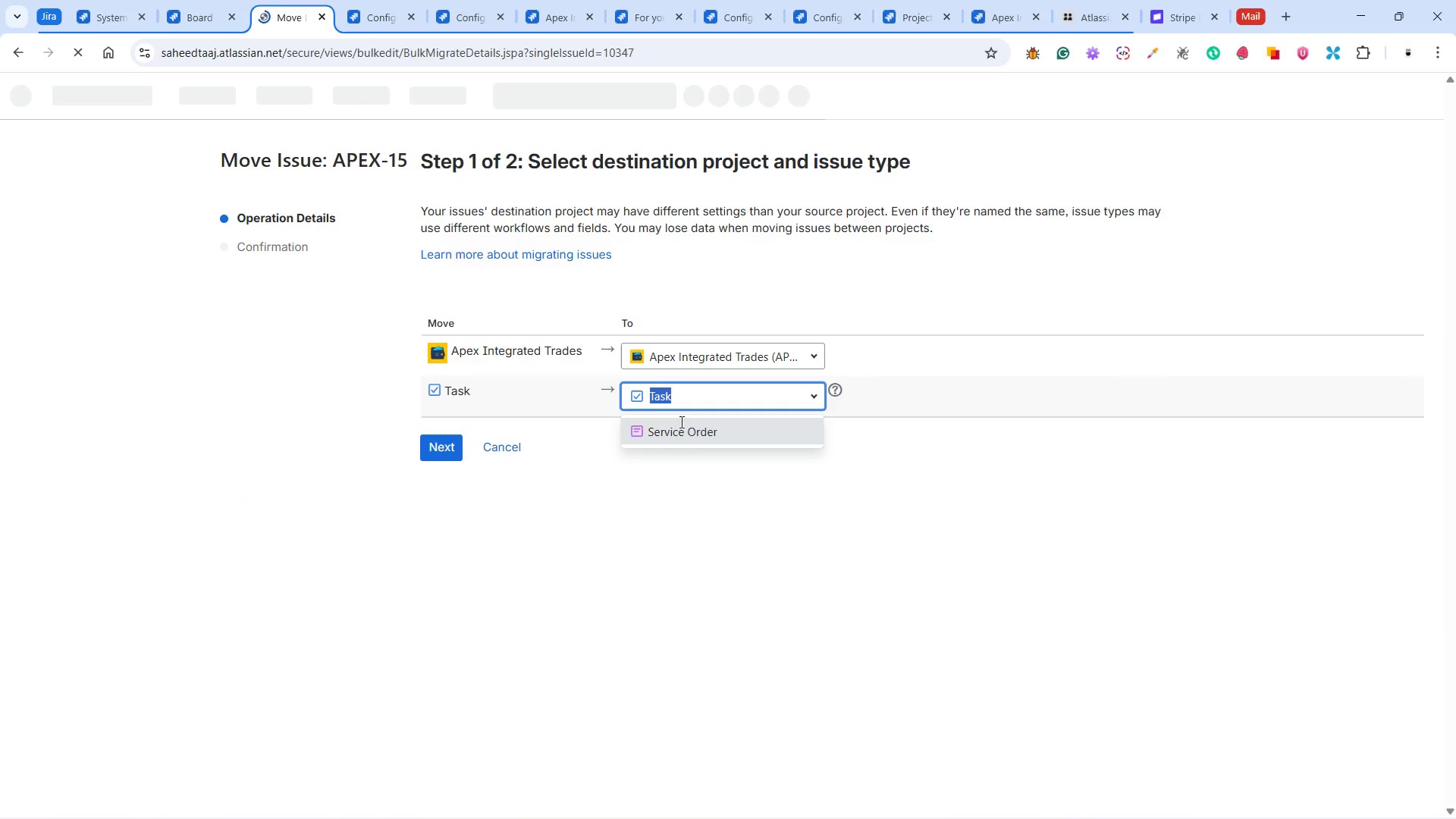 
left_click([679, 425])
 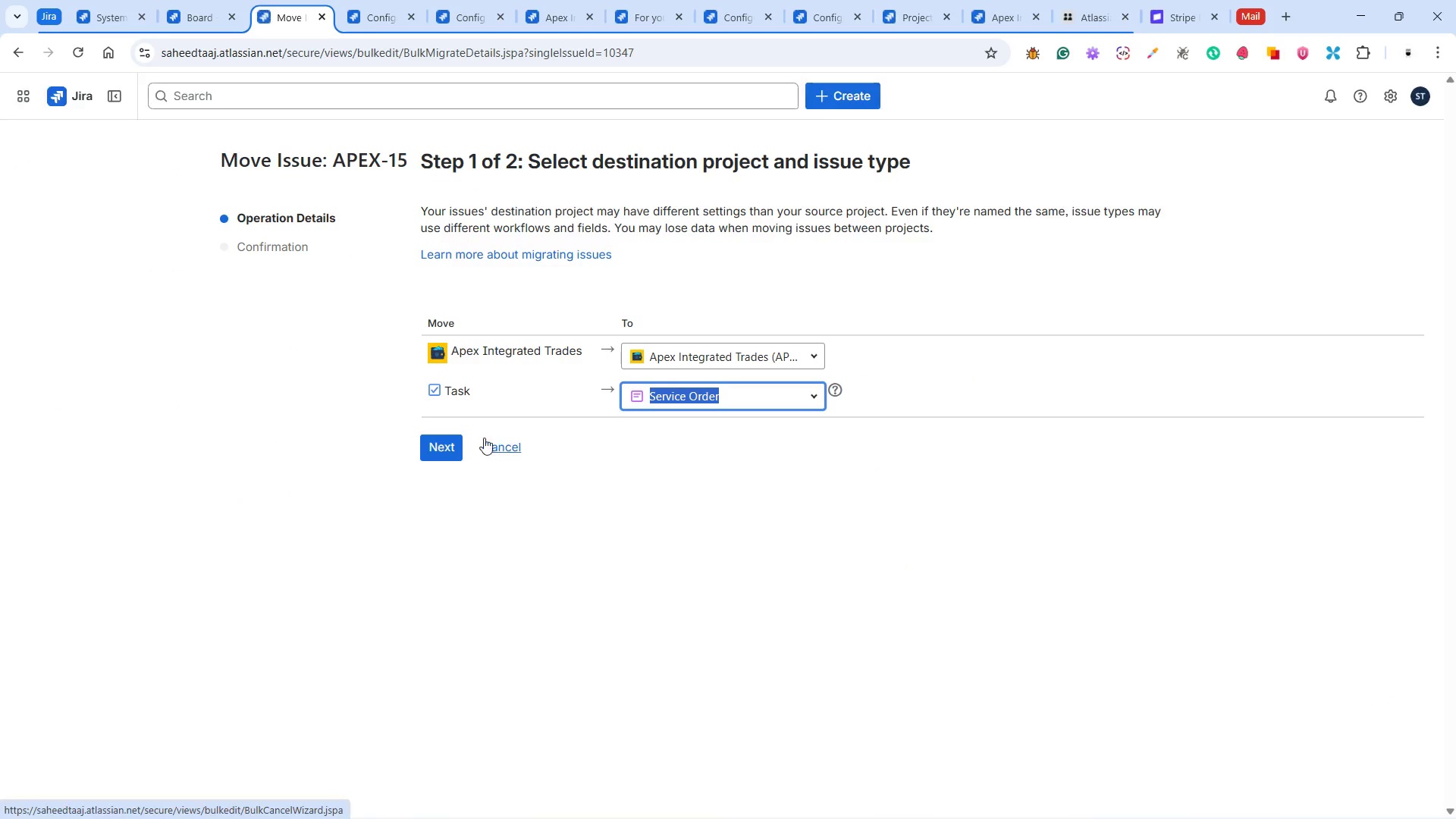 
left_click([441, 447])
 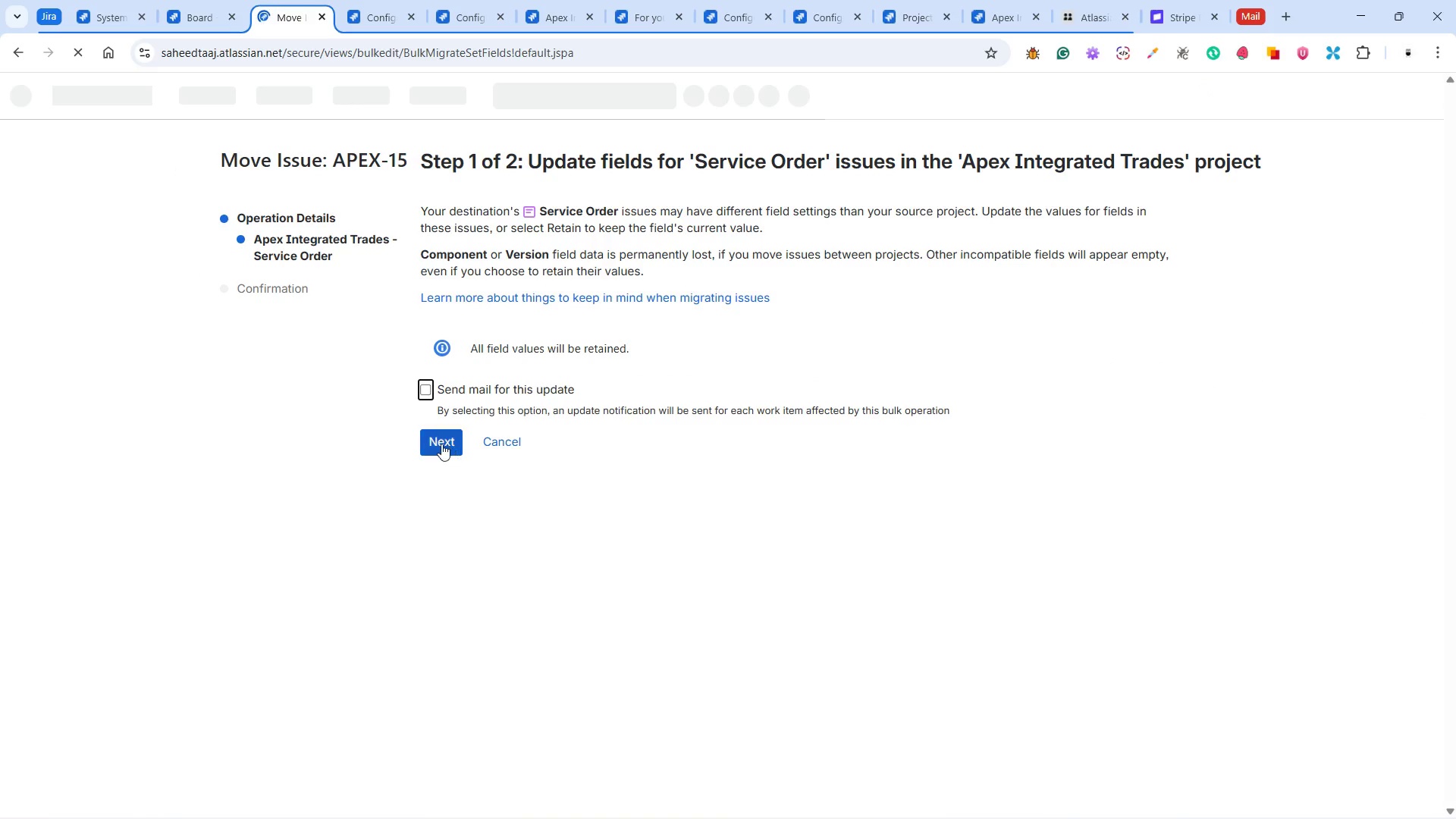 
wait(8.0)
 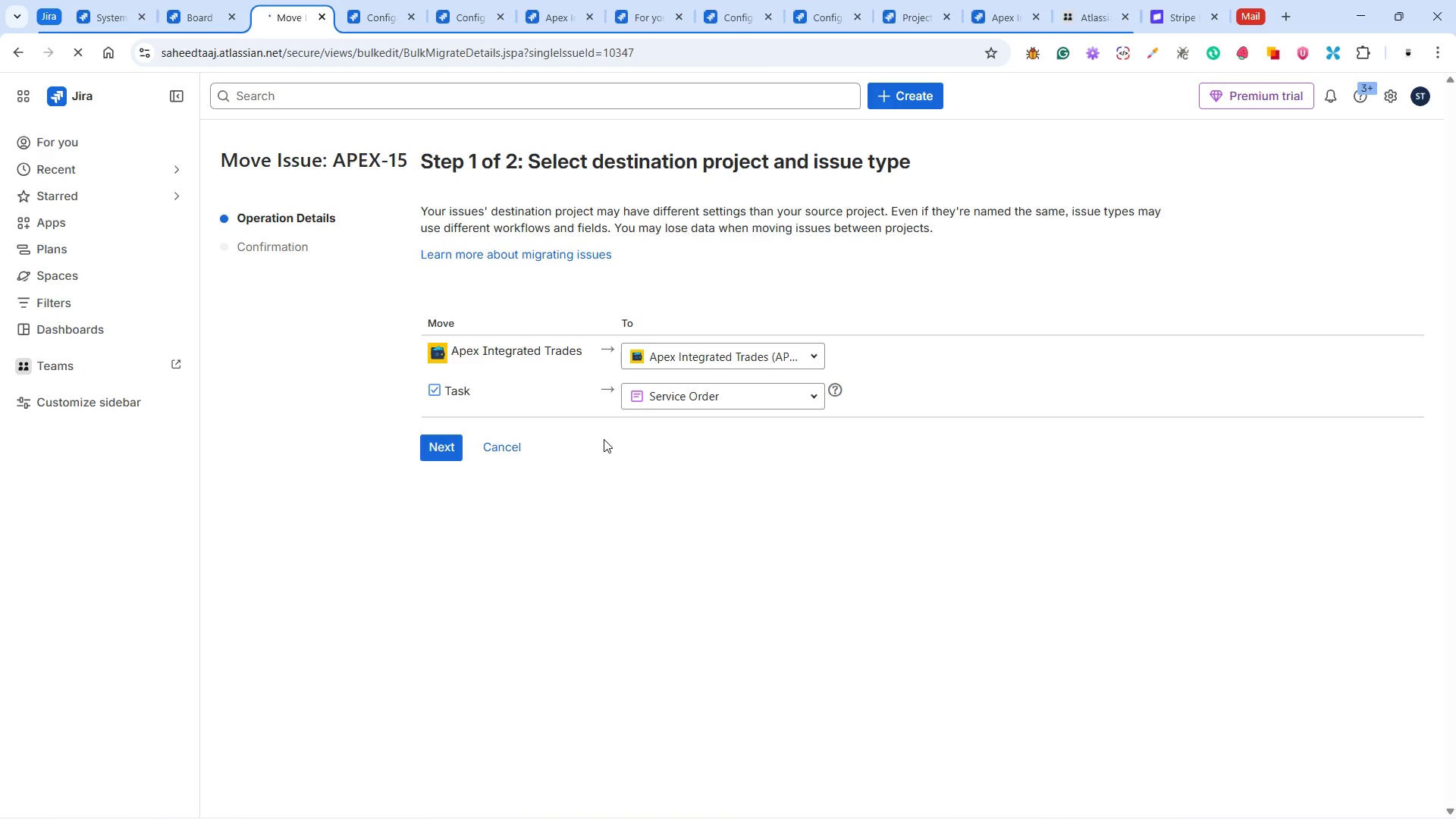 
left_click([437, 444])
 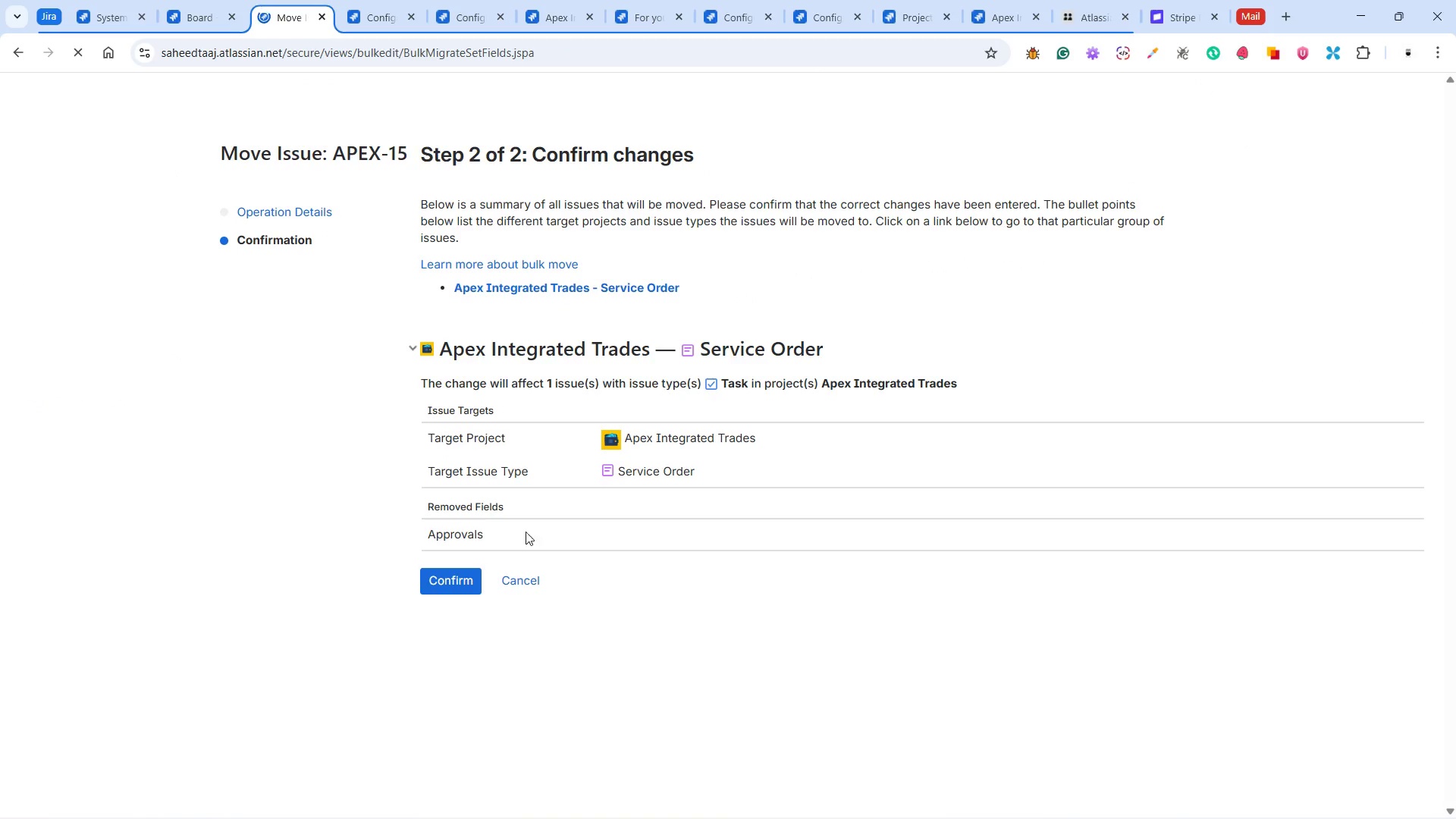 
left_click([453, 592])
 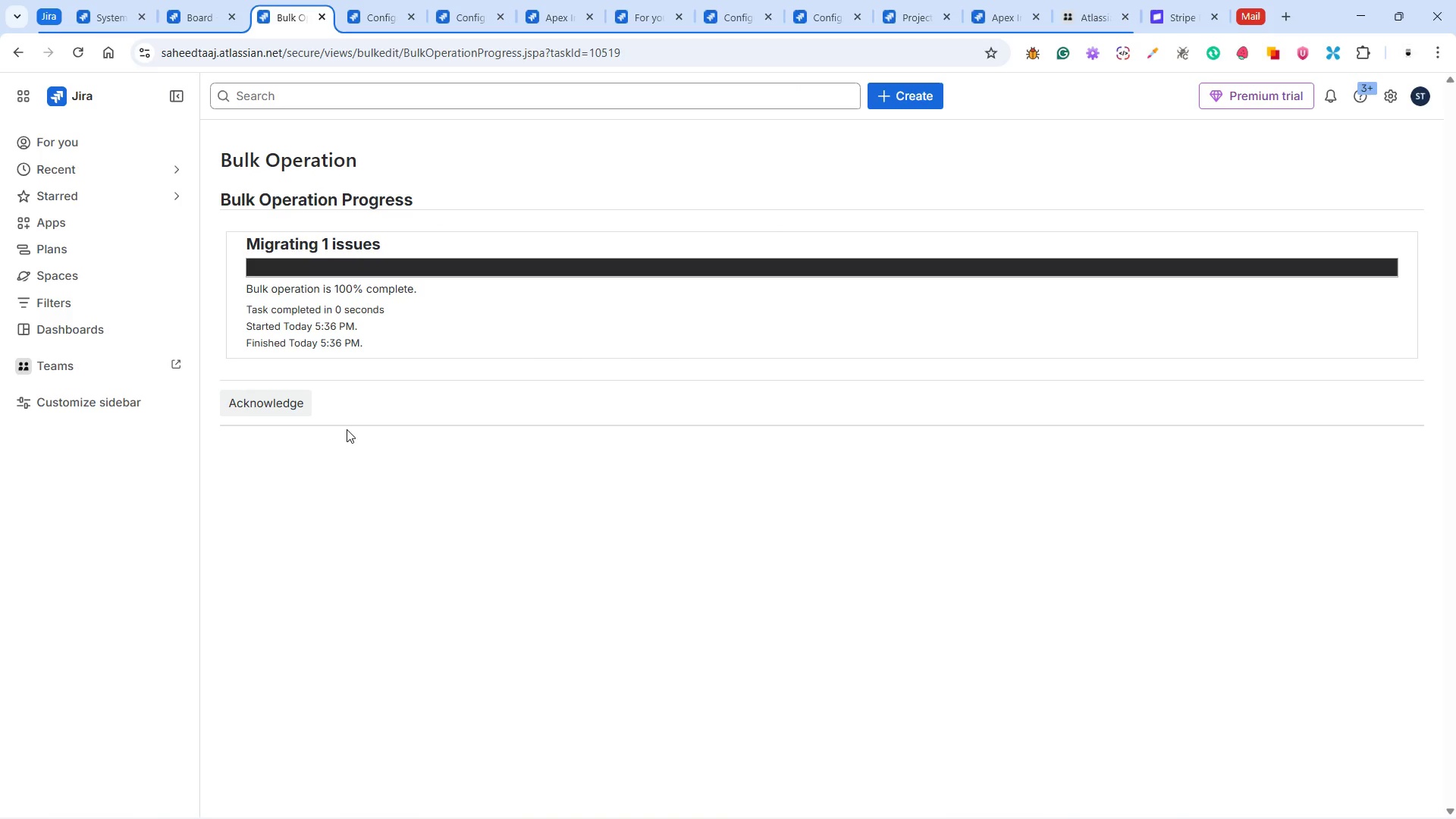 
wait(24.83)
 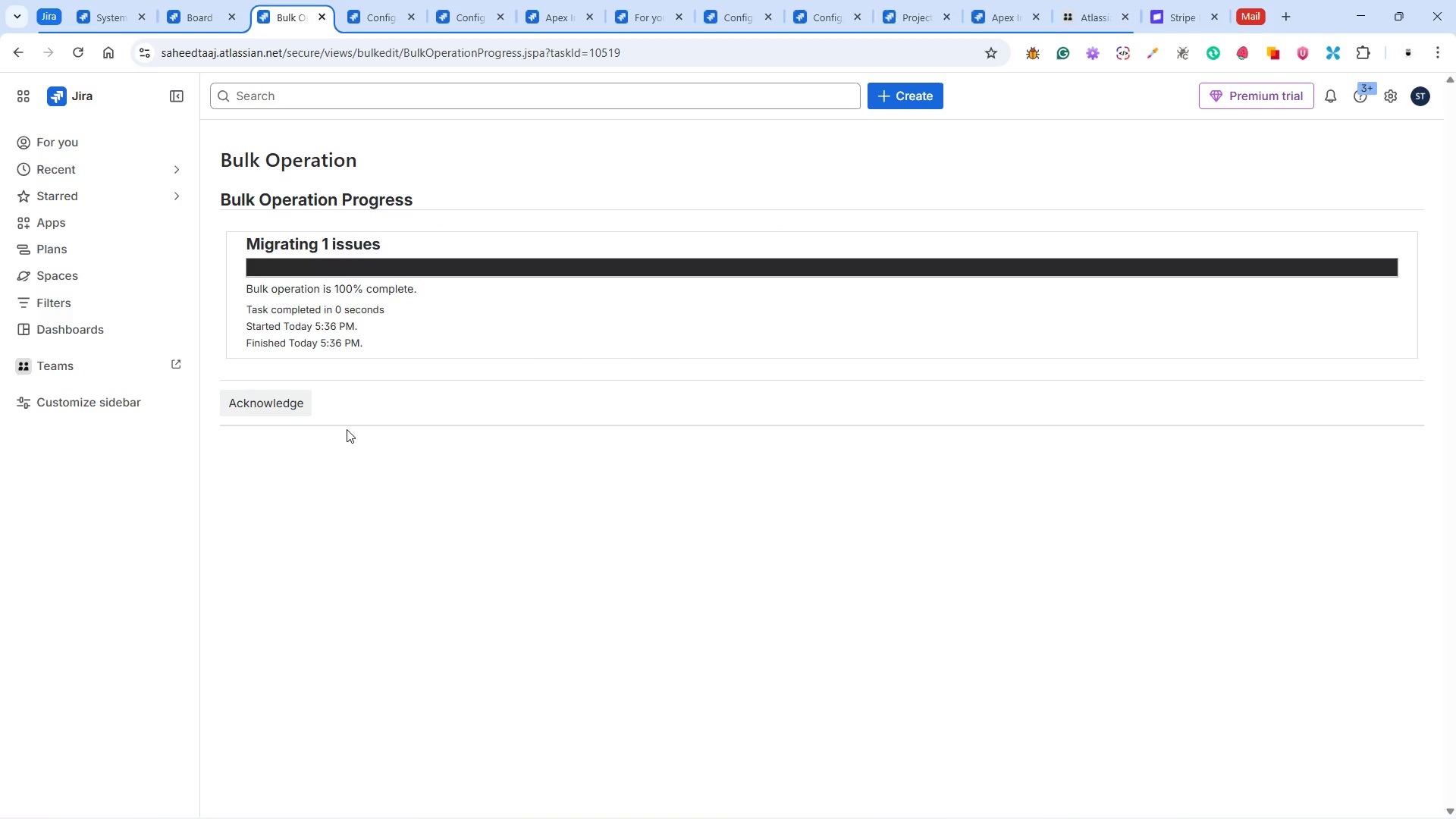 
left_click([274, 399])
 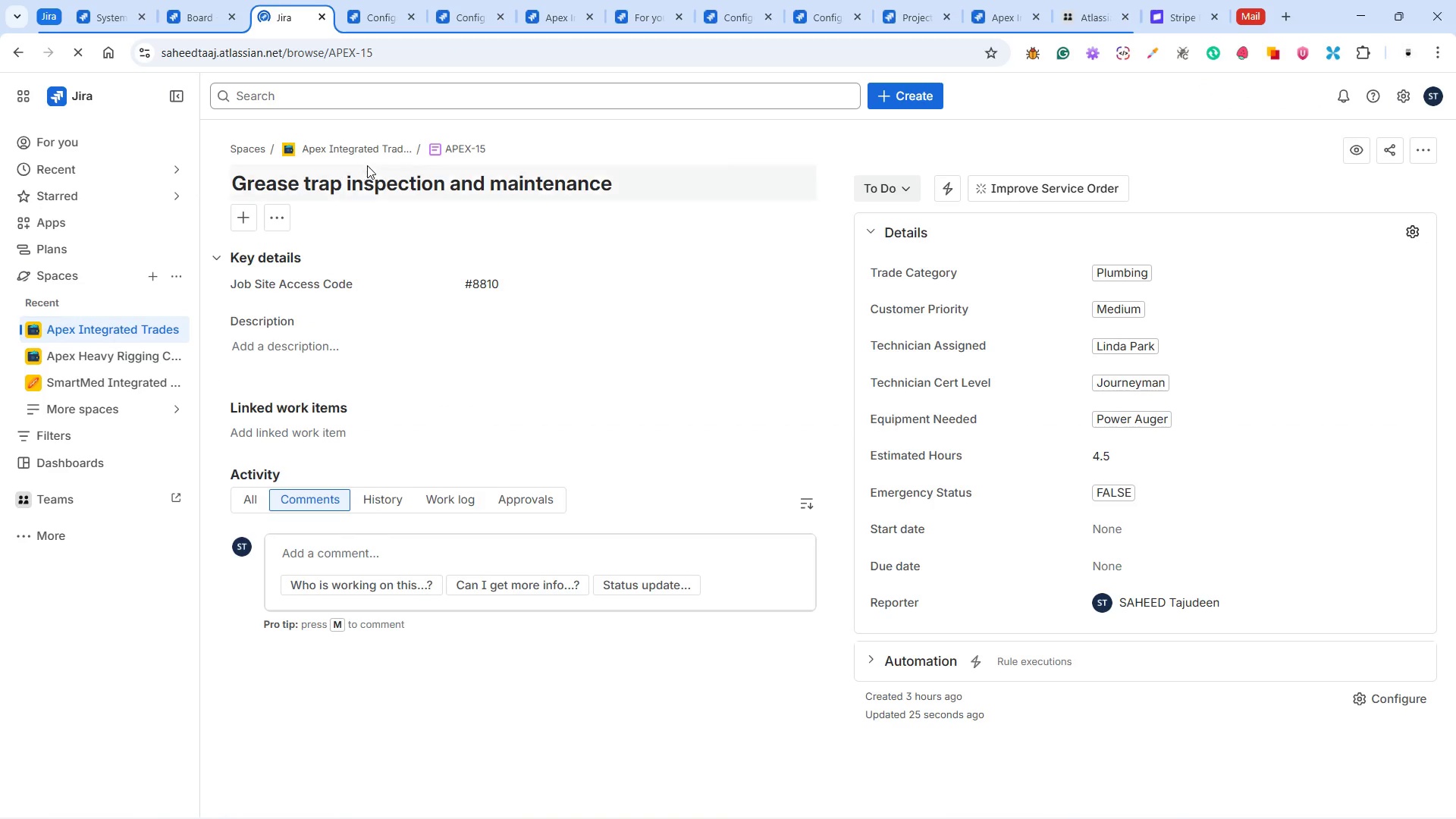 
left_click([419, 51])
 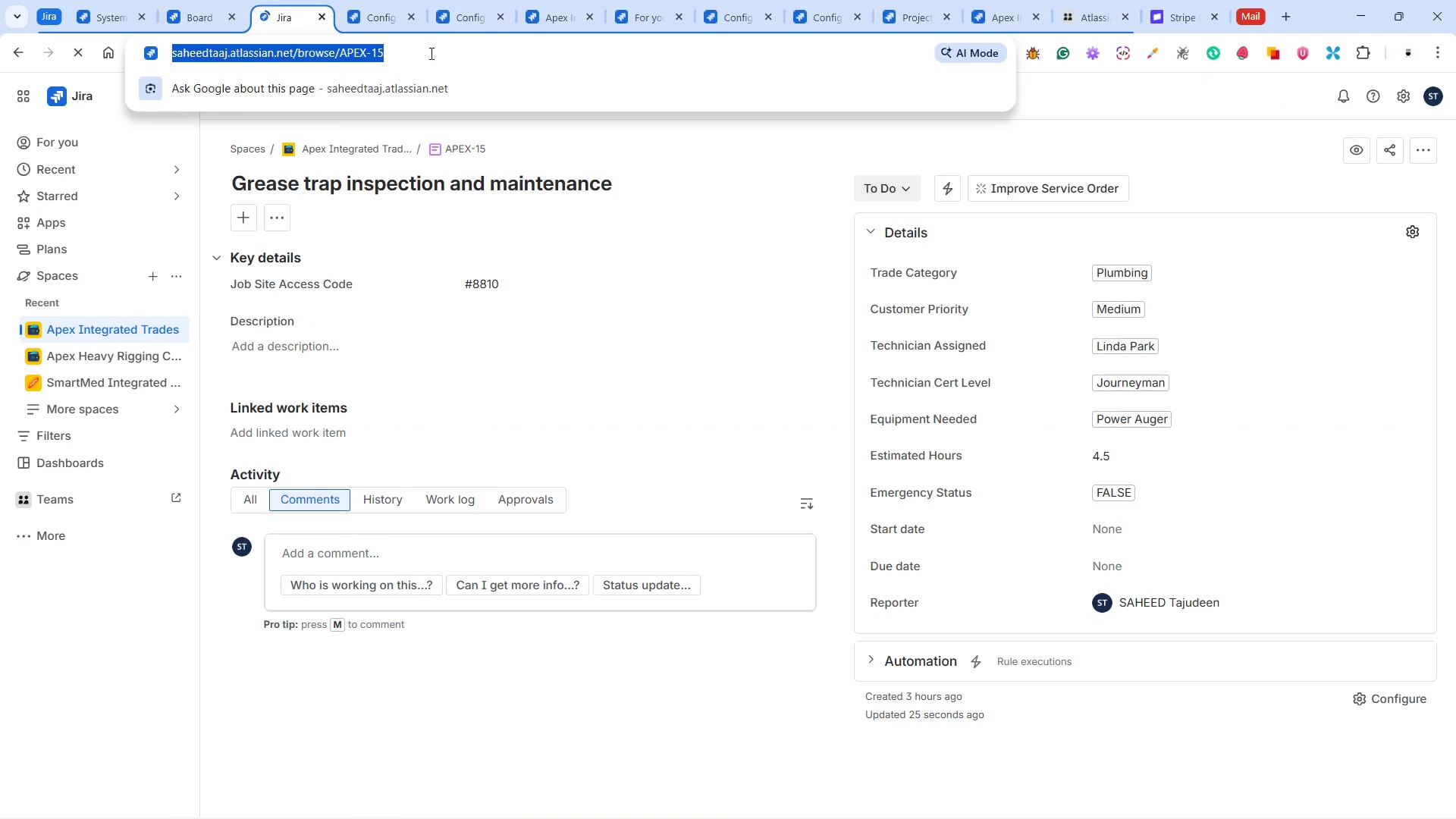 
left_click([432, 52])
 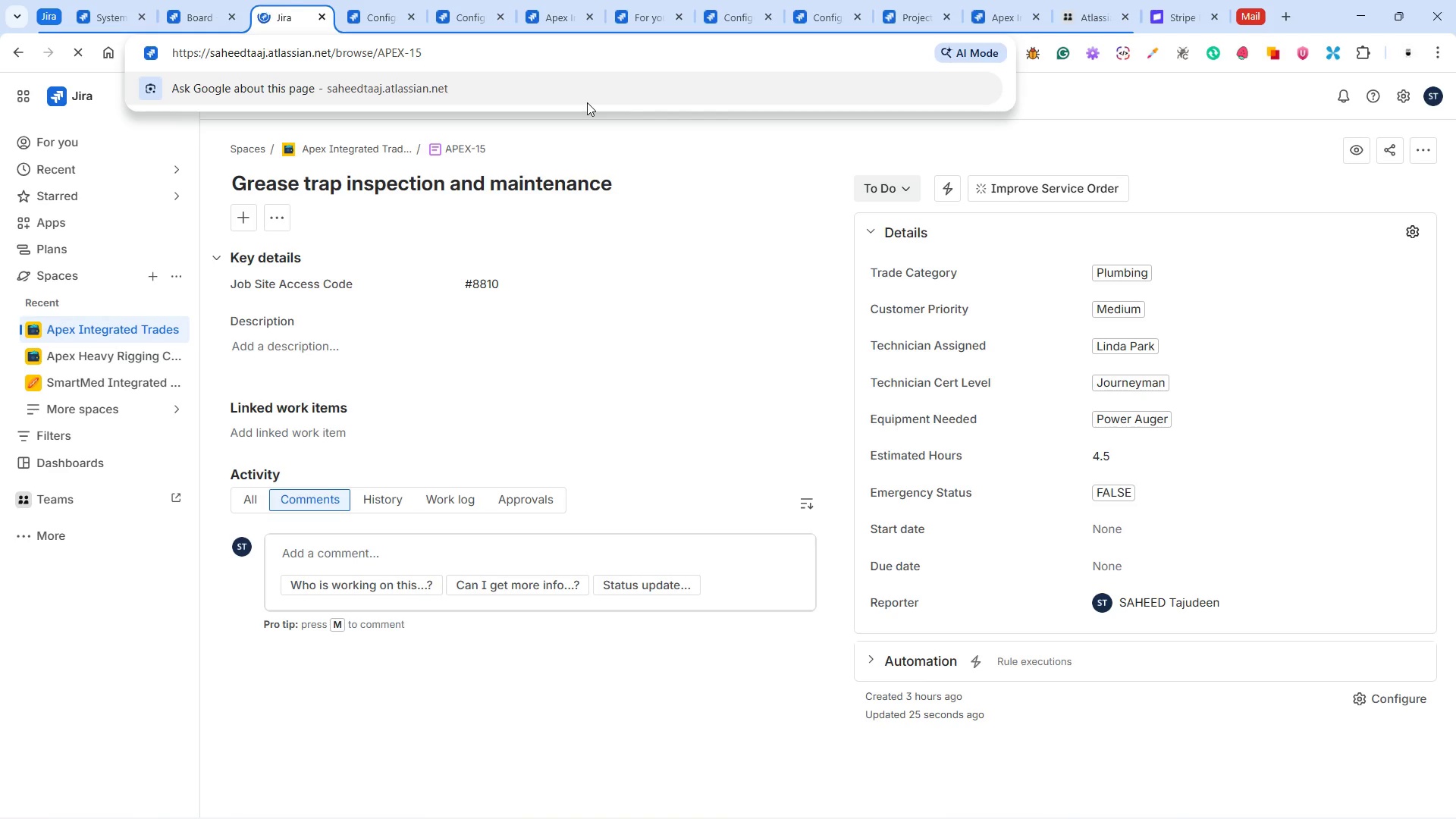 
key(Backspace)
 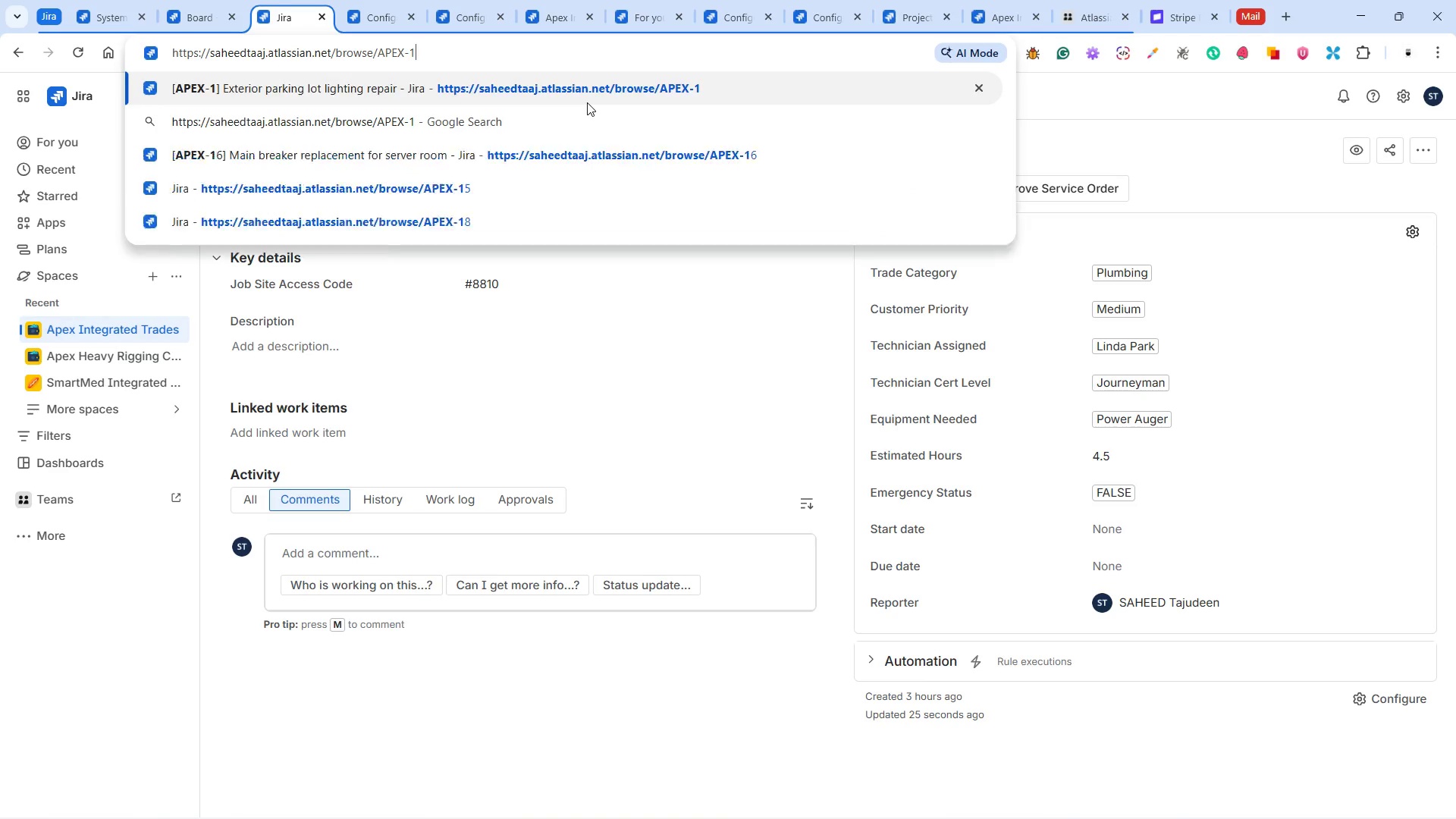 
key(4)
 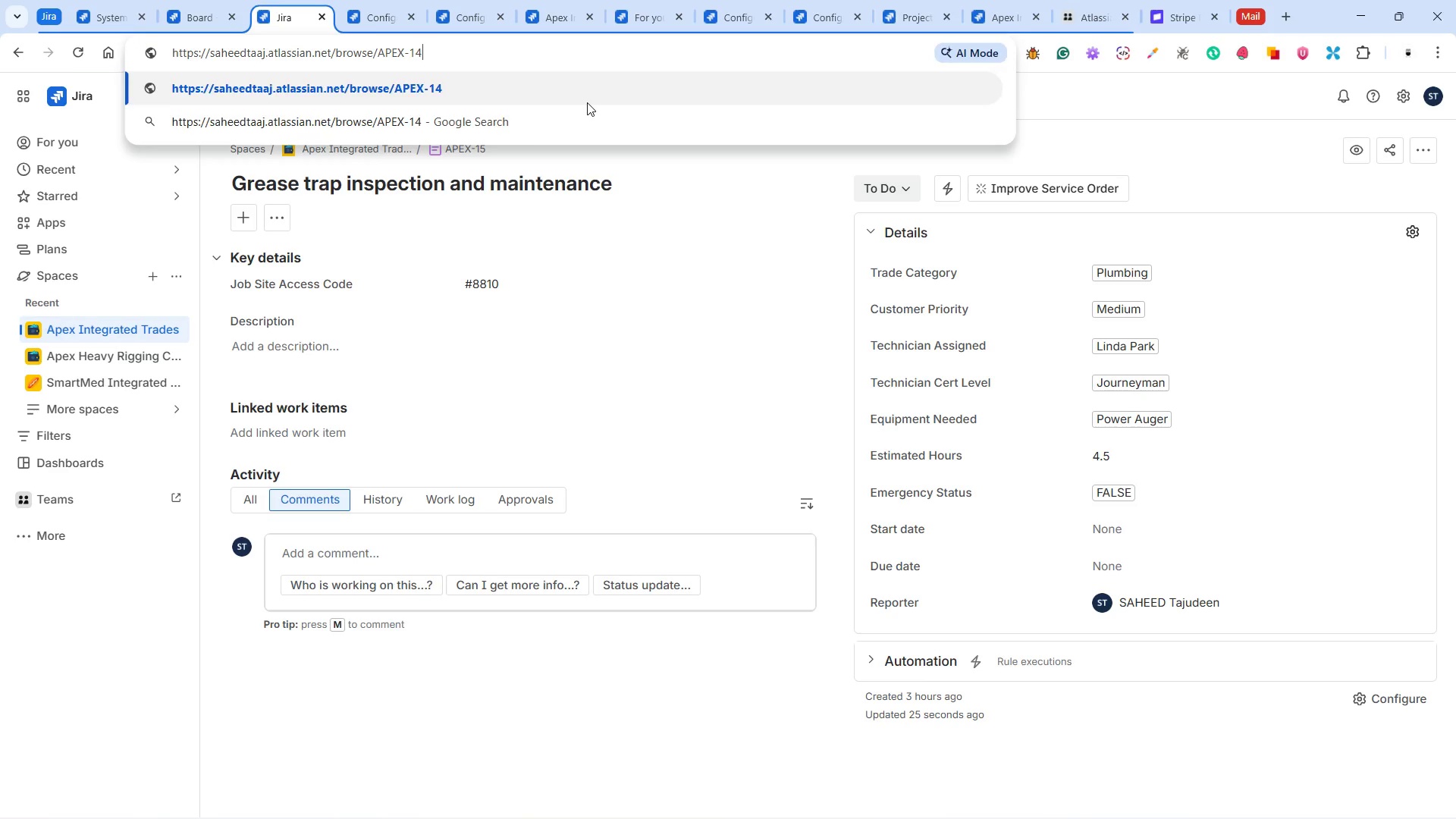 
key(Enter)
 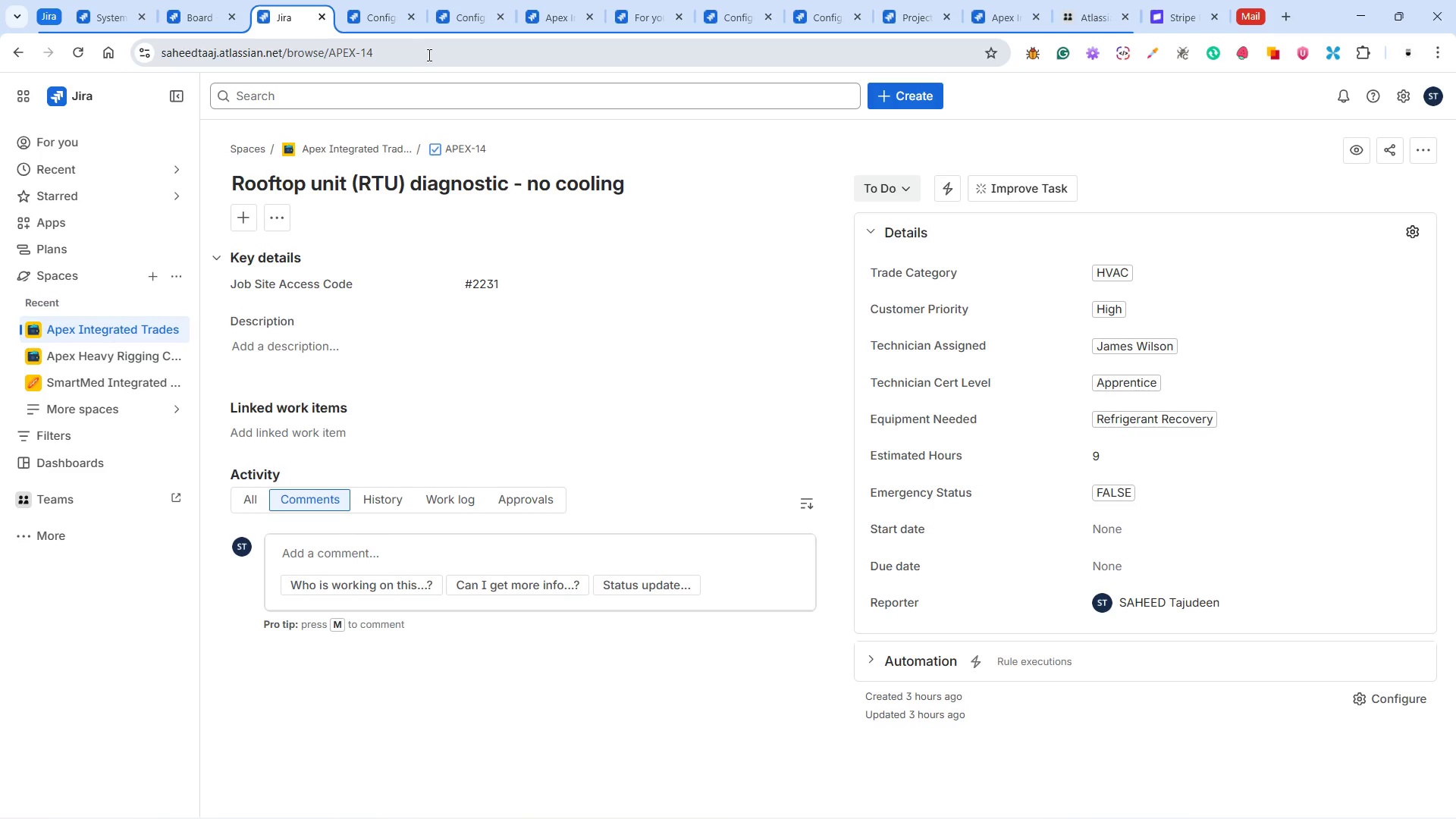 
wait(5.14)
 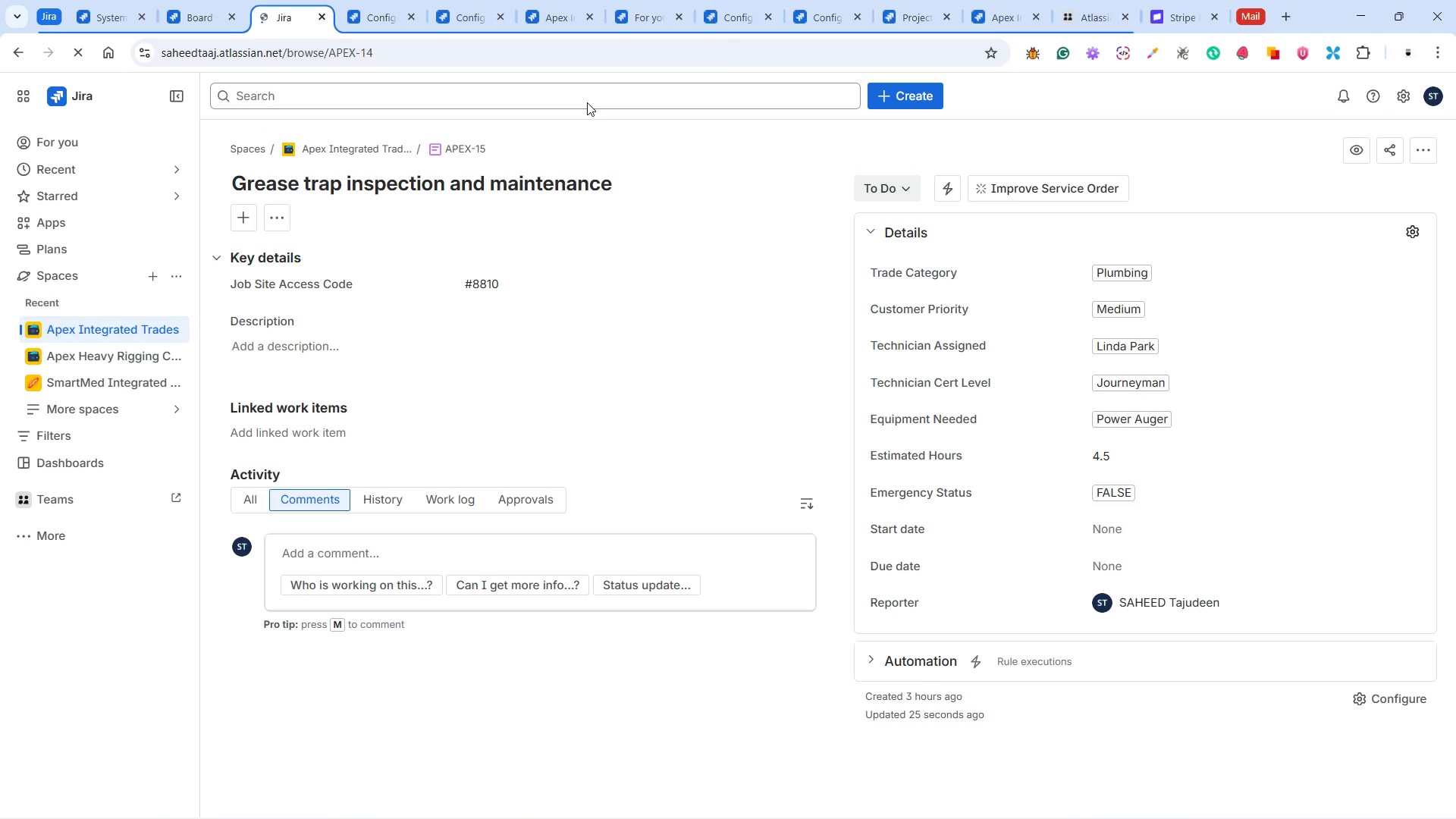 
left_click([438, 147])
 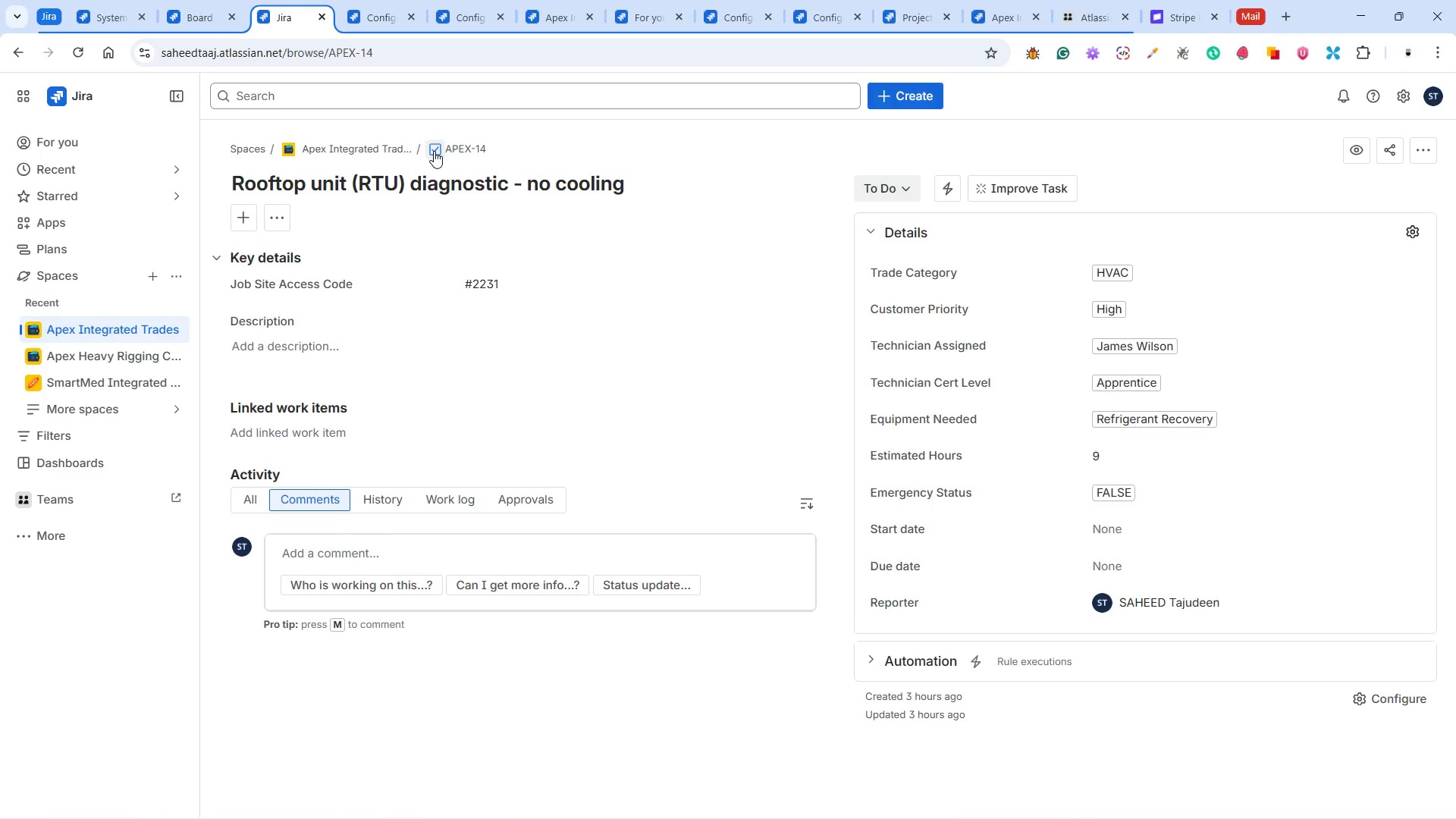 
left_click([434, 151])
 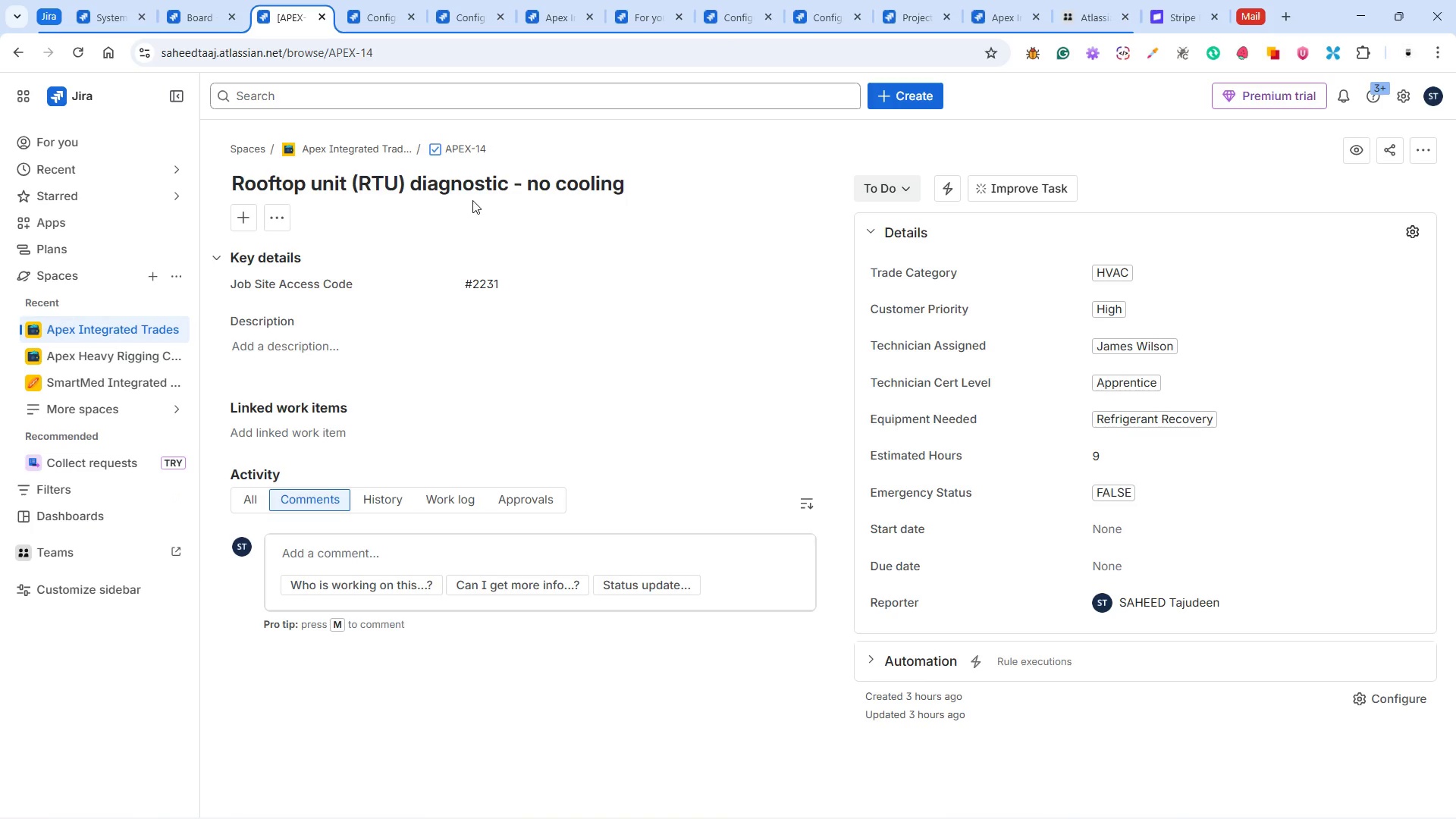 
wait(6.69)
 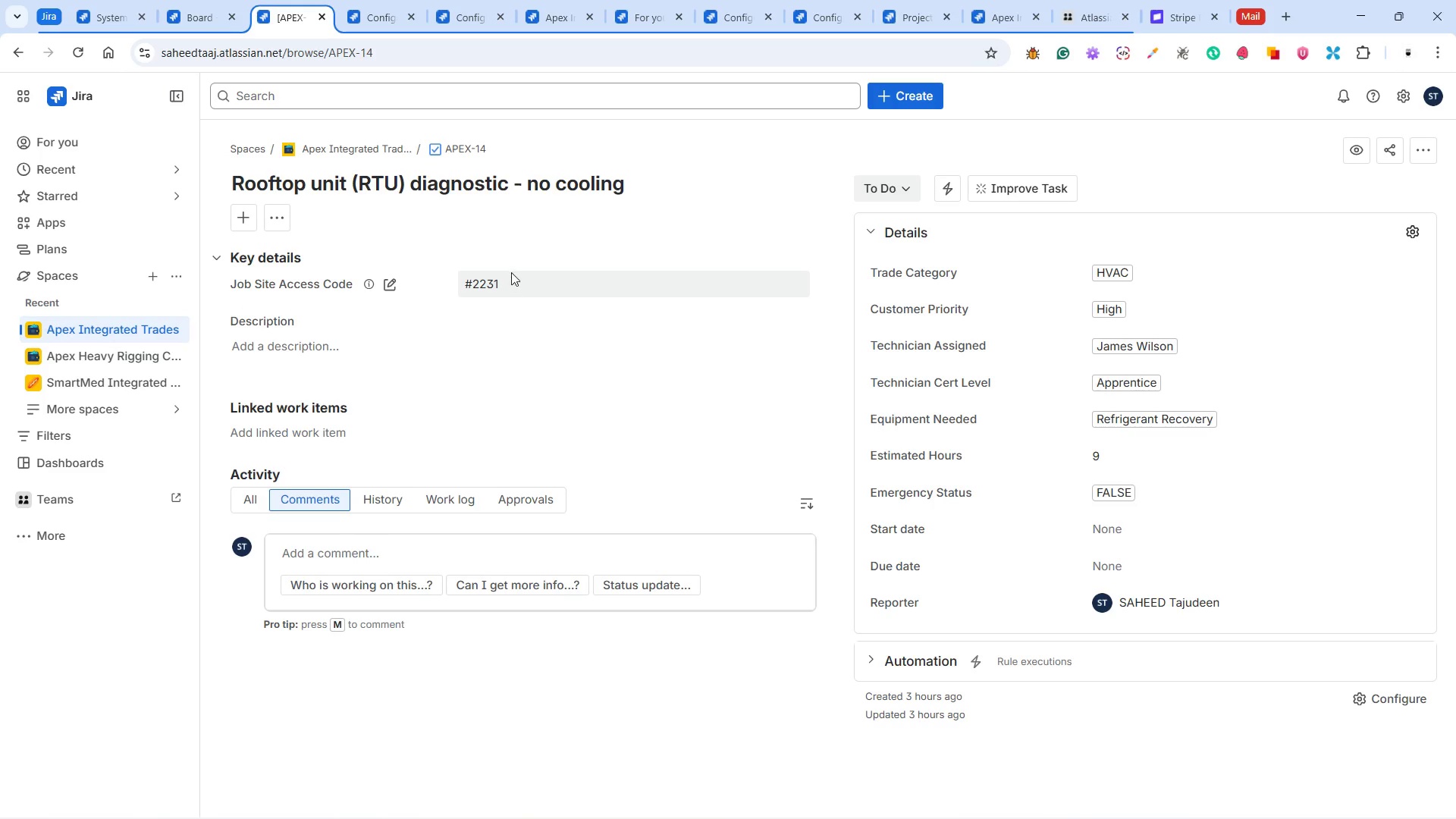 
left_click([435, 152])
 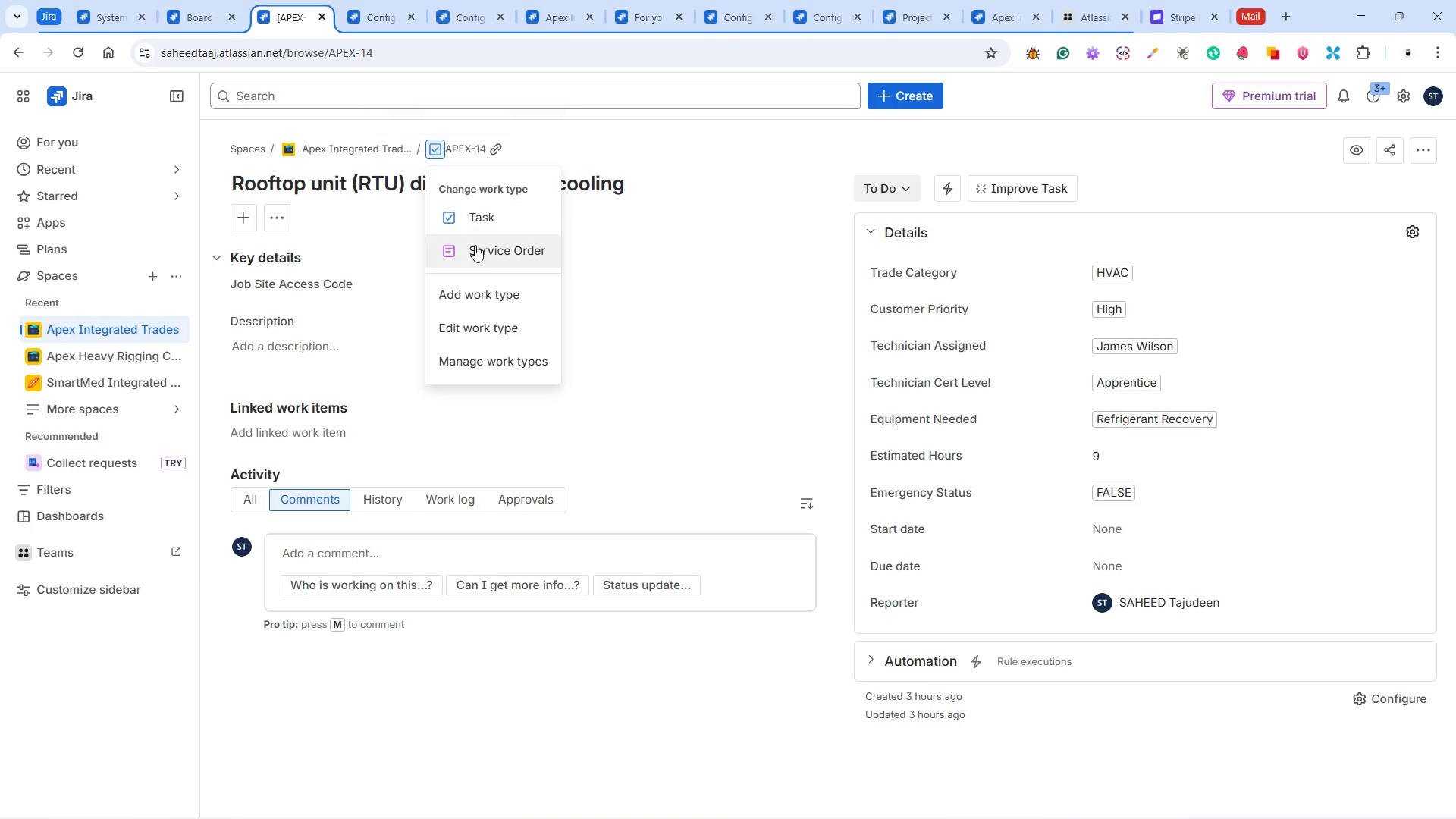 
left_click([475, 246])
 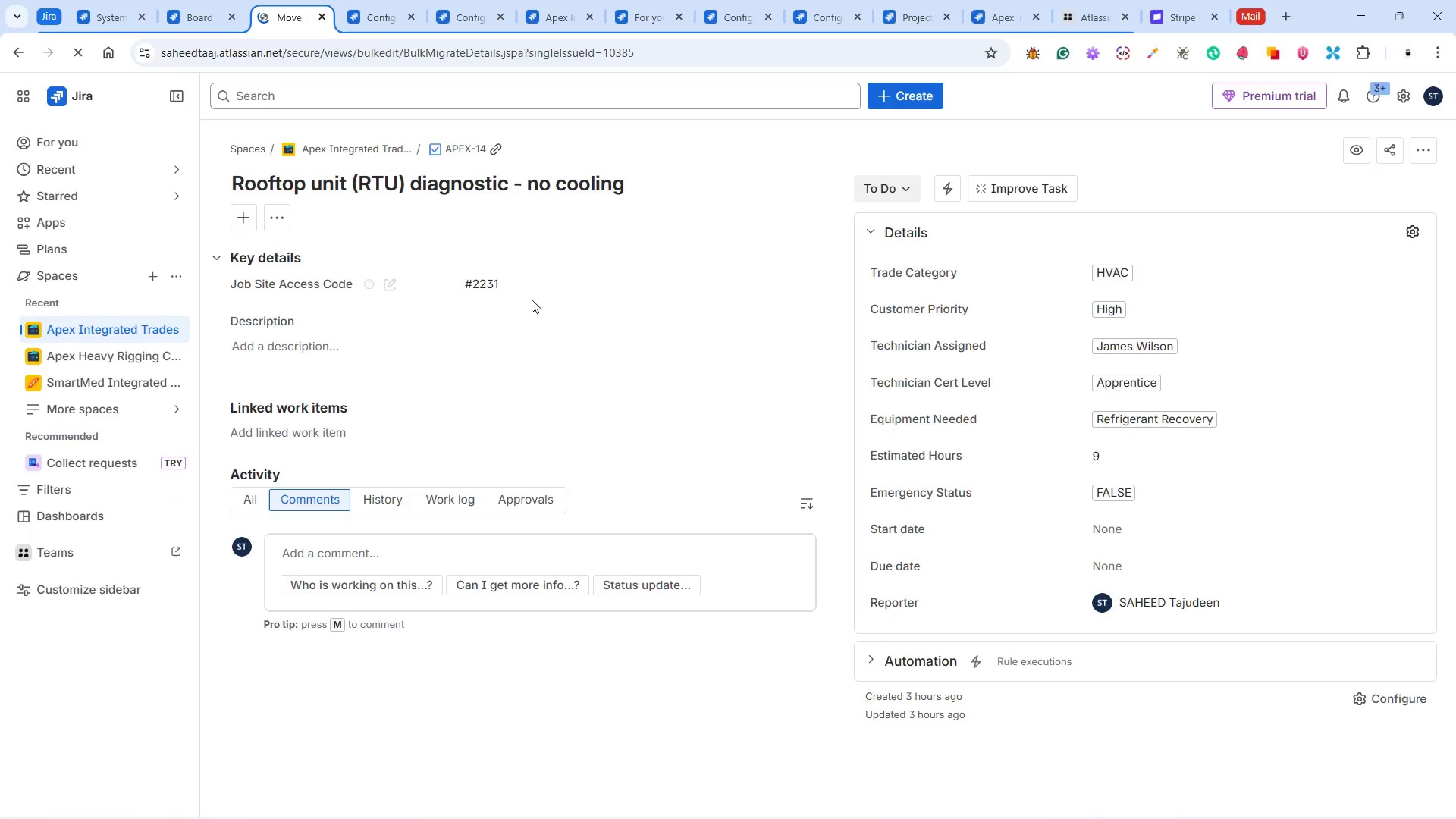 
left_click([669, 388])
 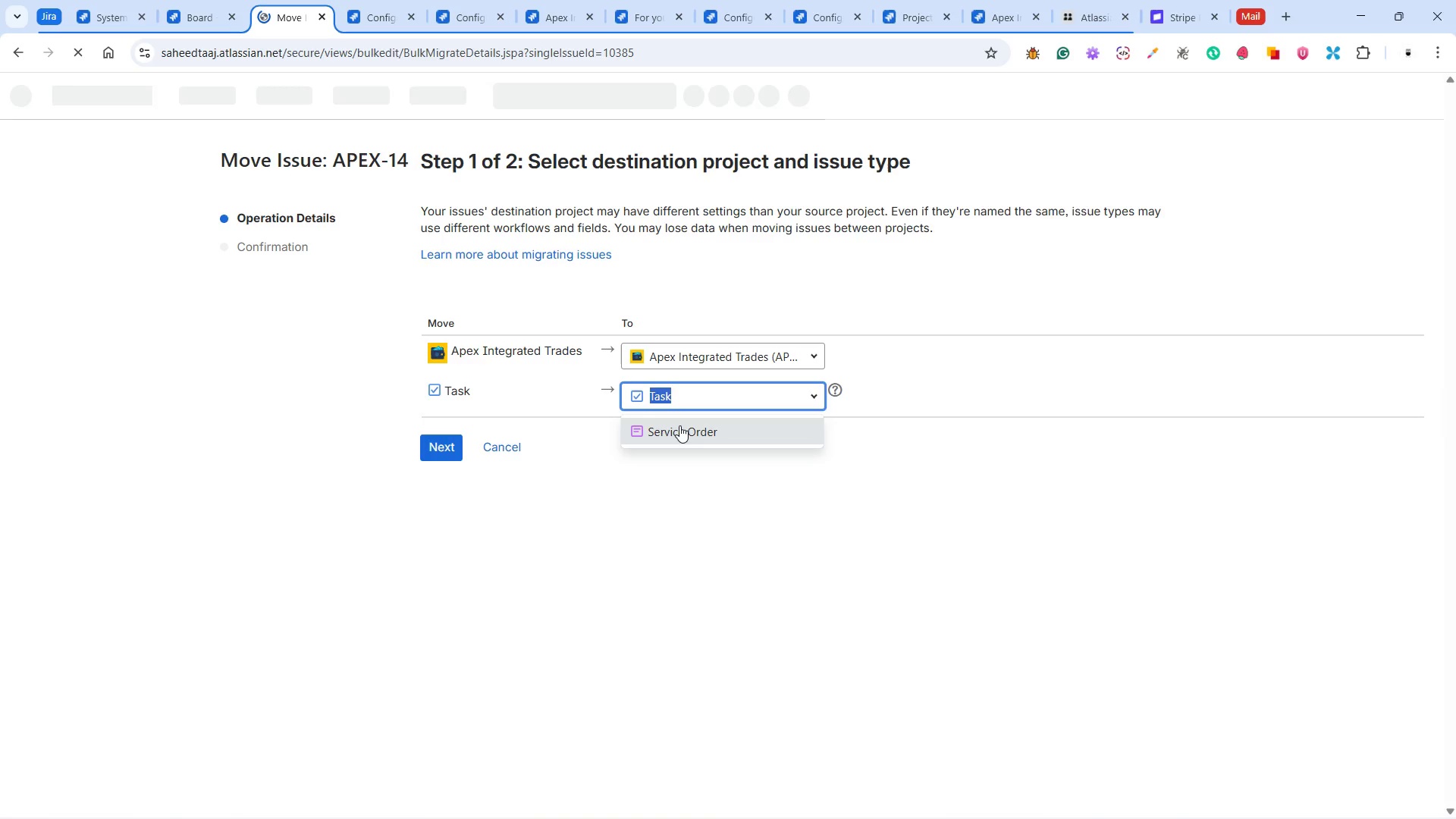 
left_click([679, 425])
 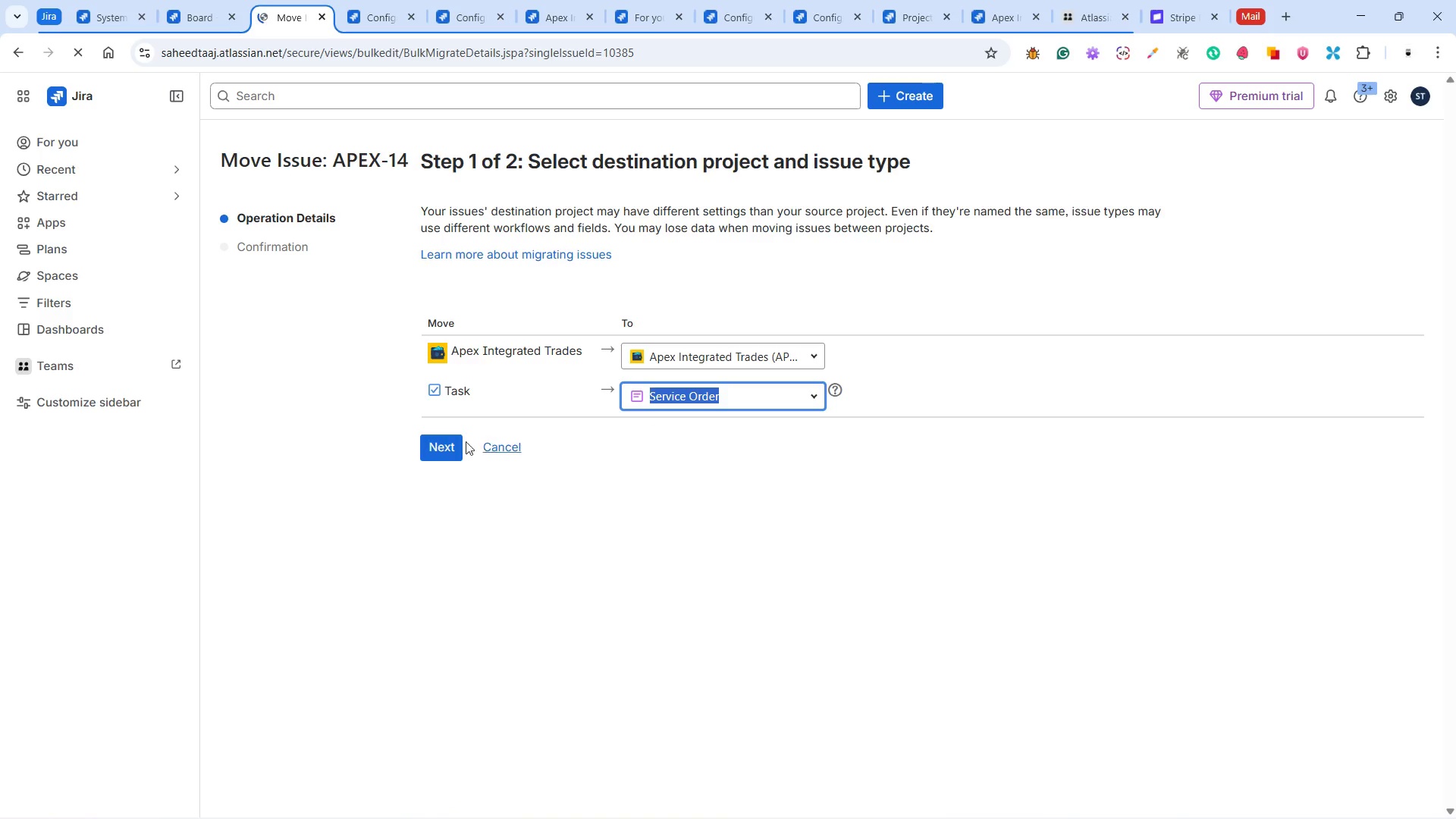 
left_click([450, 446])
 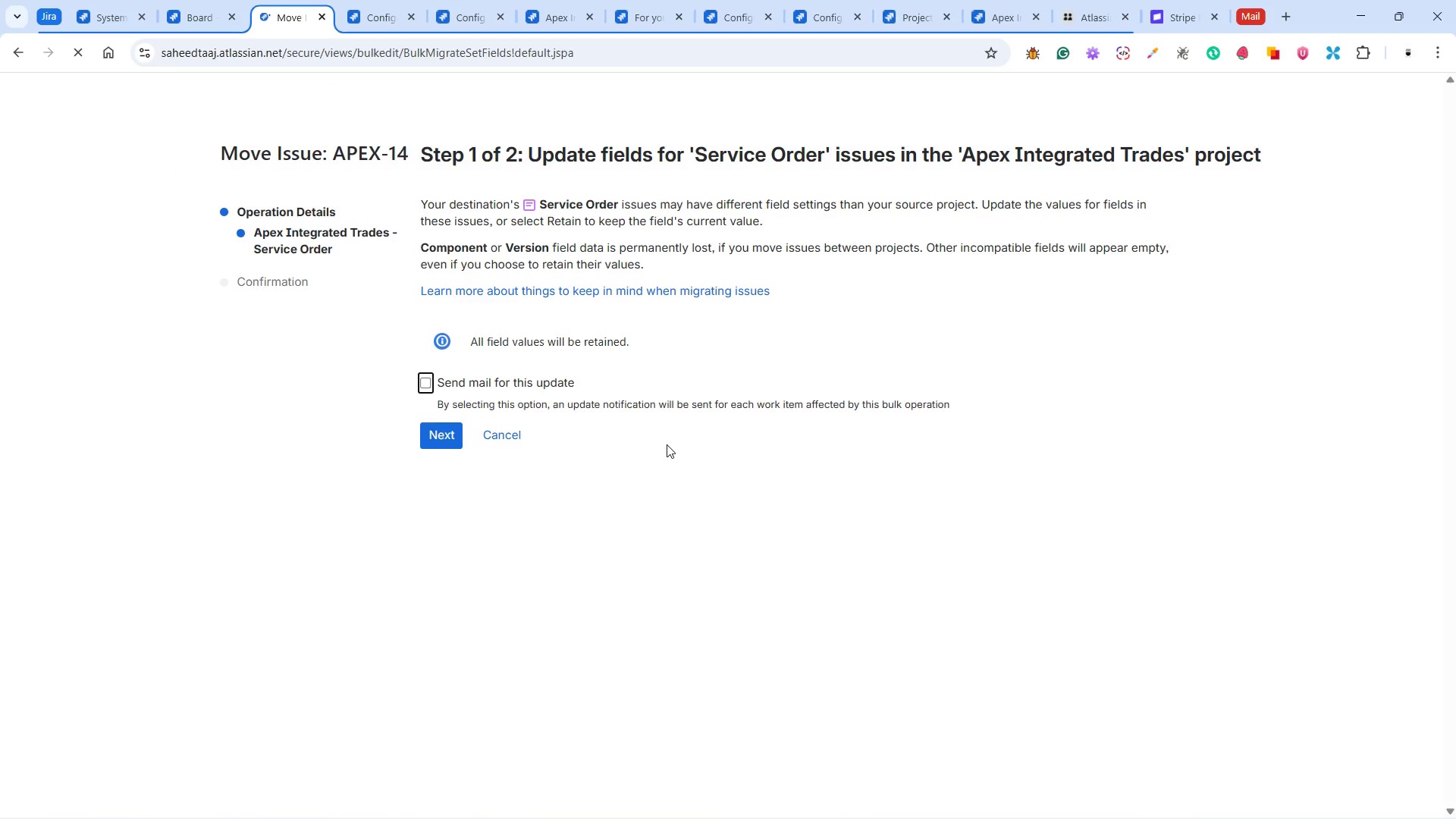 
left_click([444, 442])
 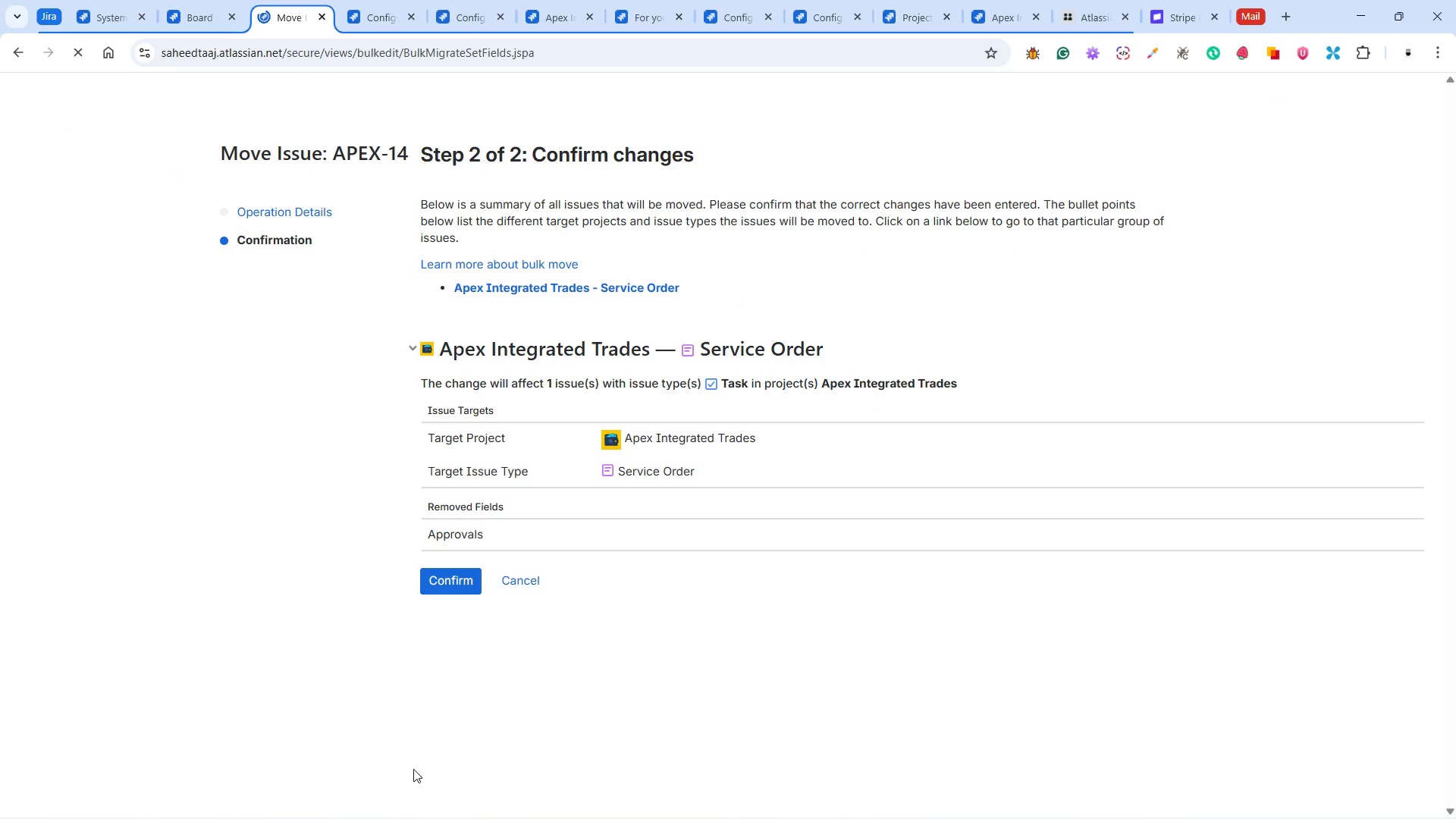 
wait(10.08)
 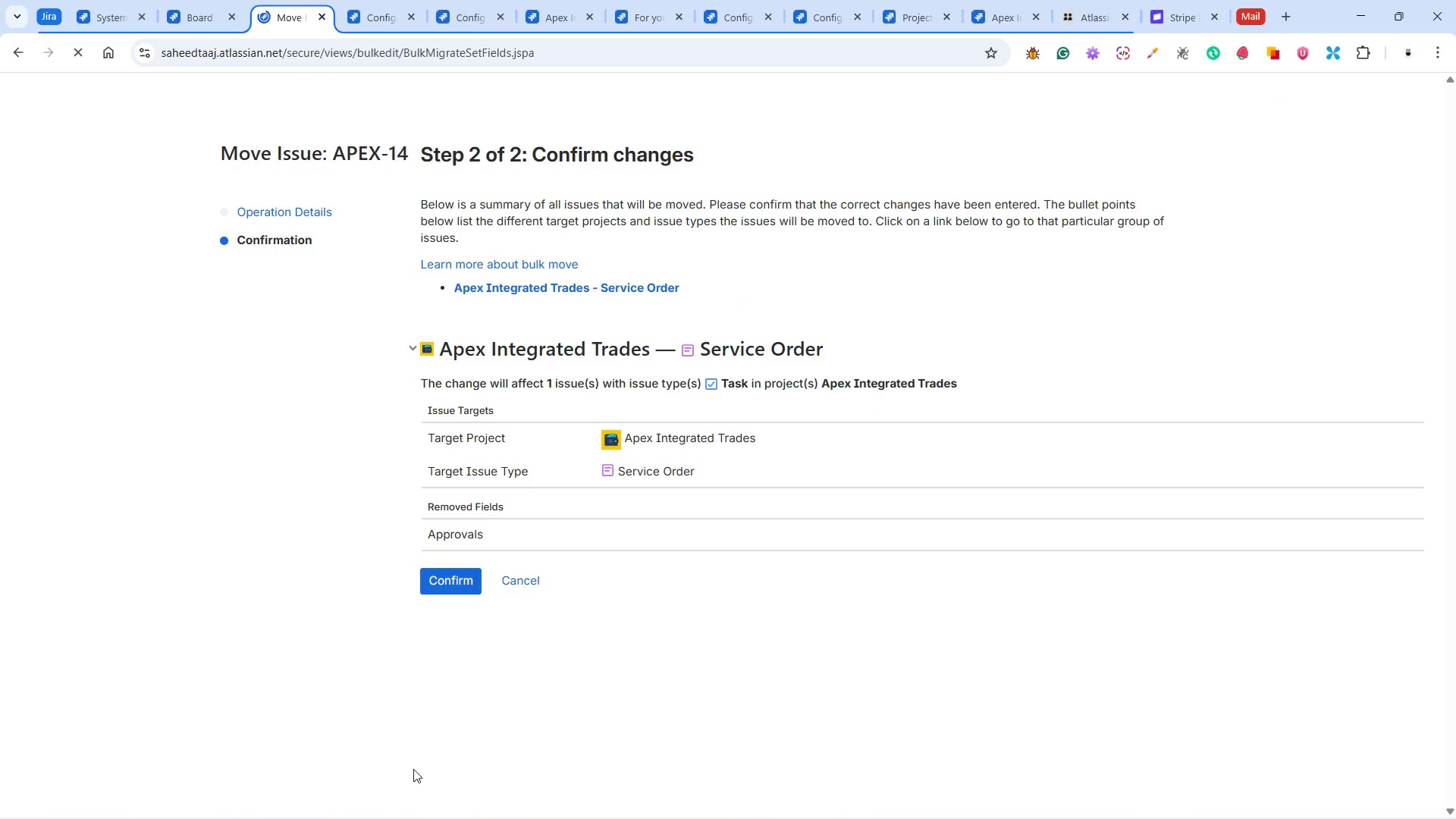 
left_click([459, 585])
 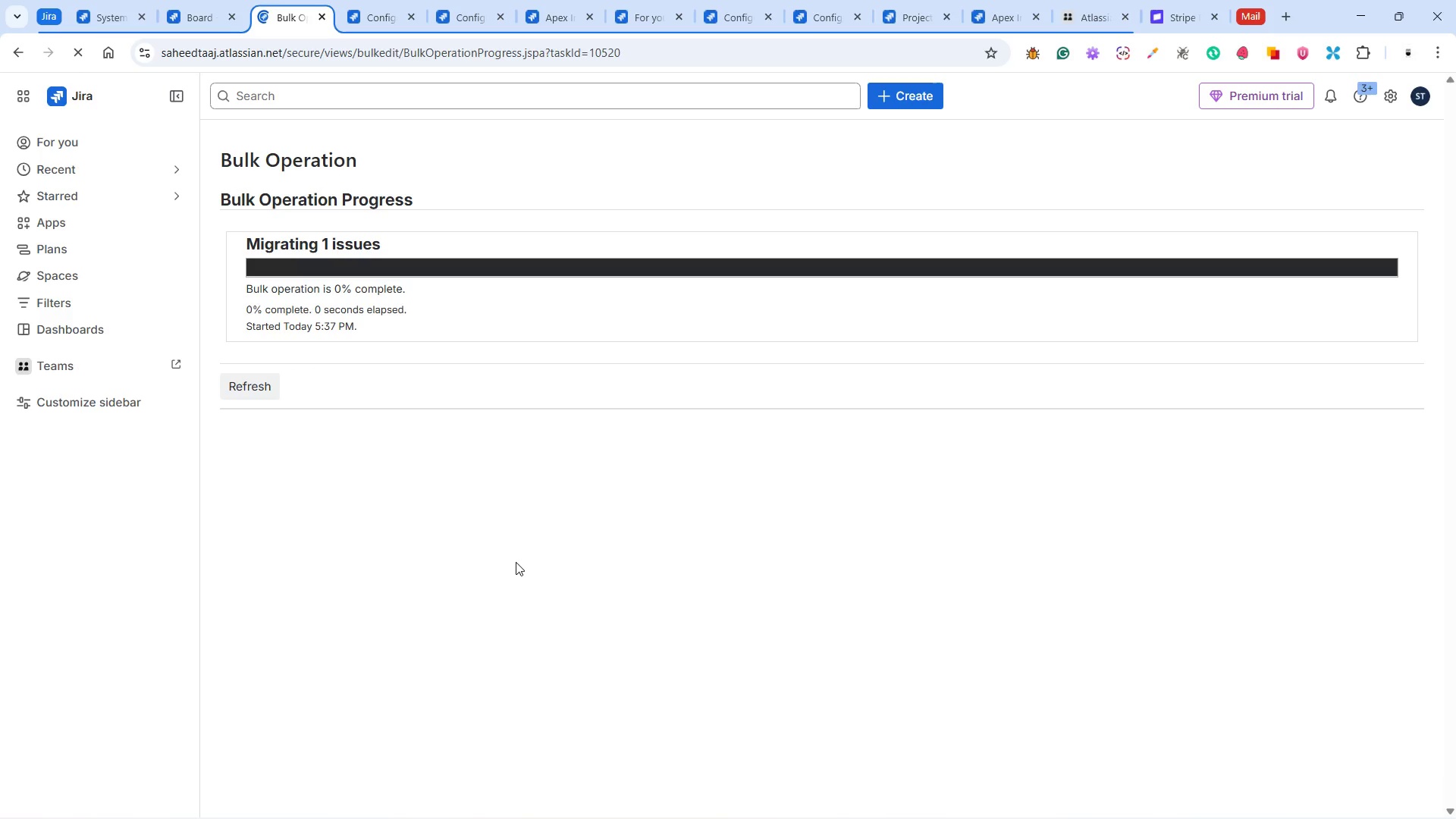 
wait(19.31)
 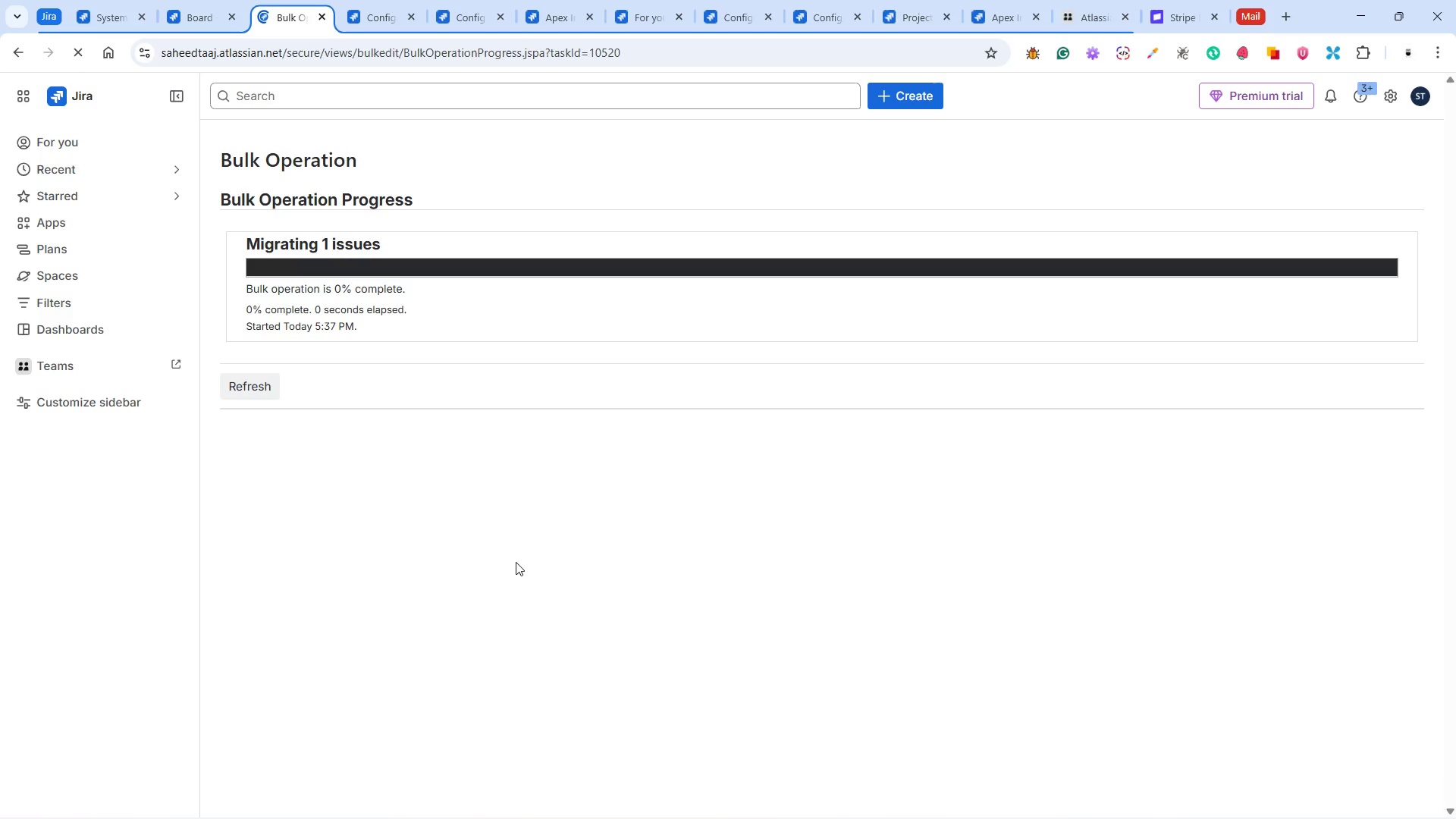 
left_click([295, 410])
 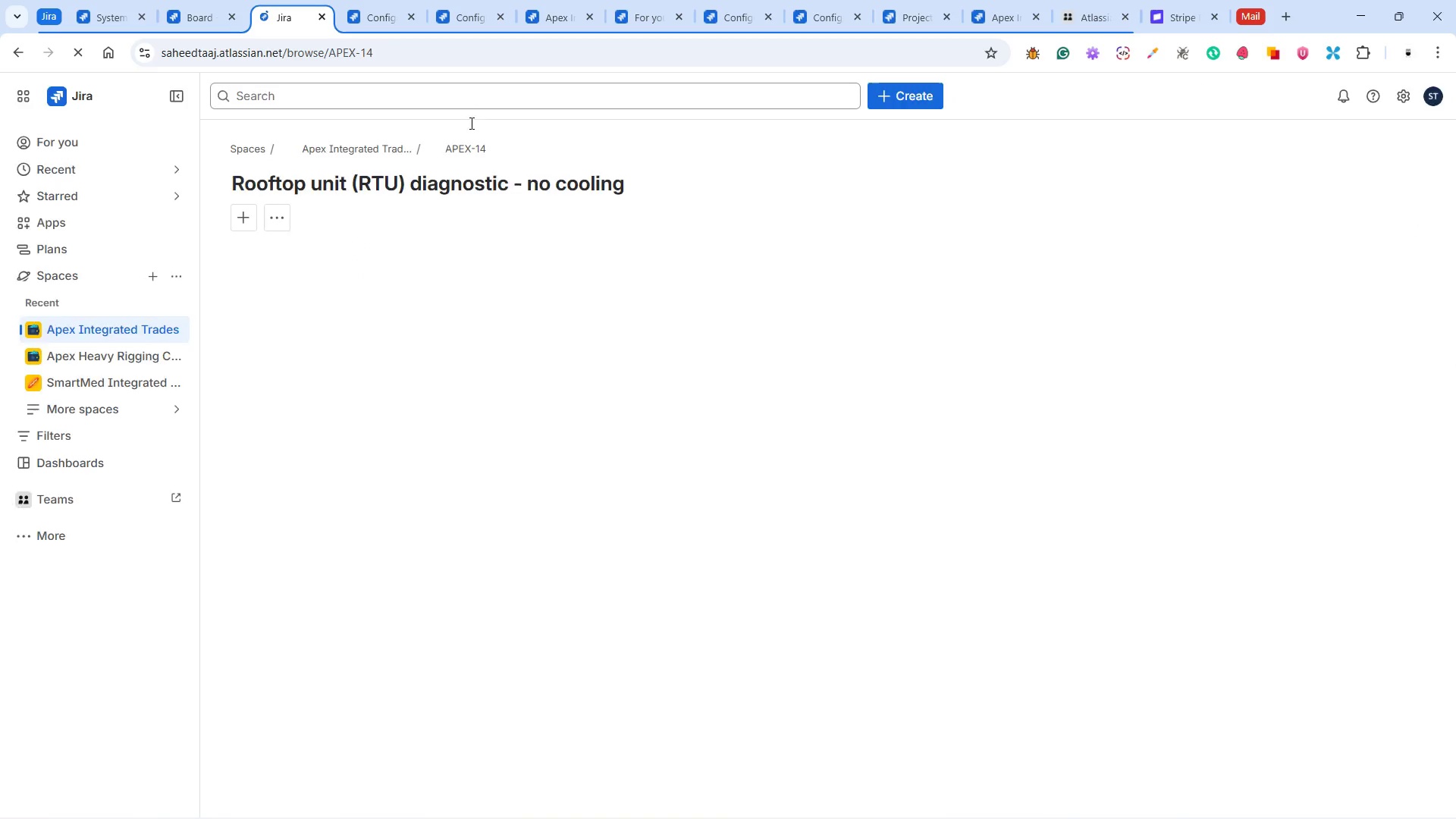 
left_click([411, 51])
 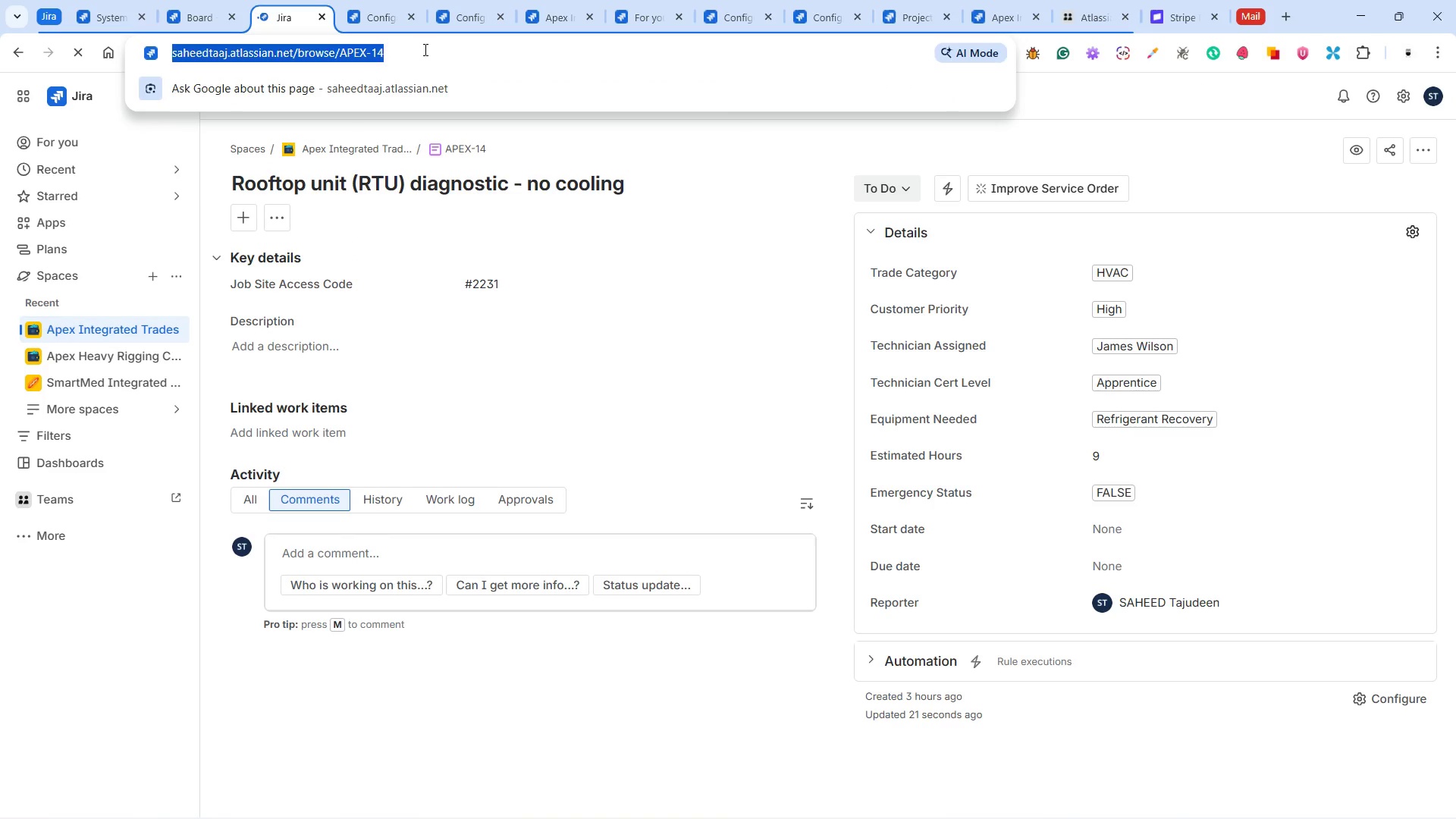 
left_click([425, 48])
 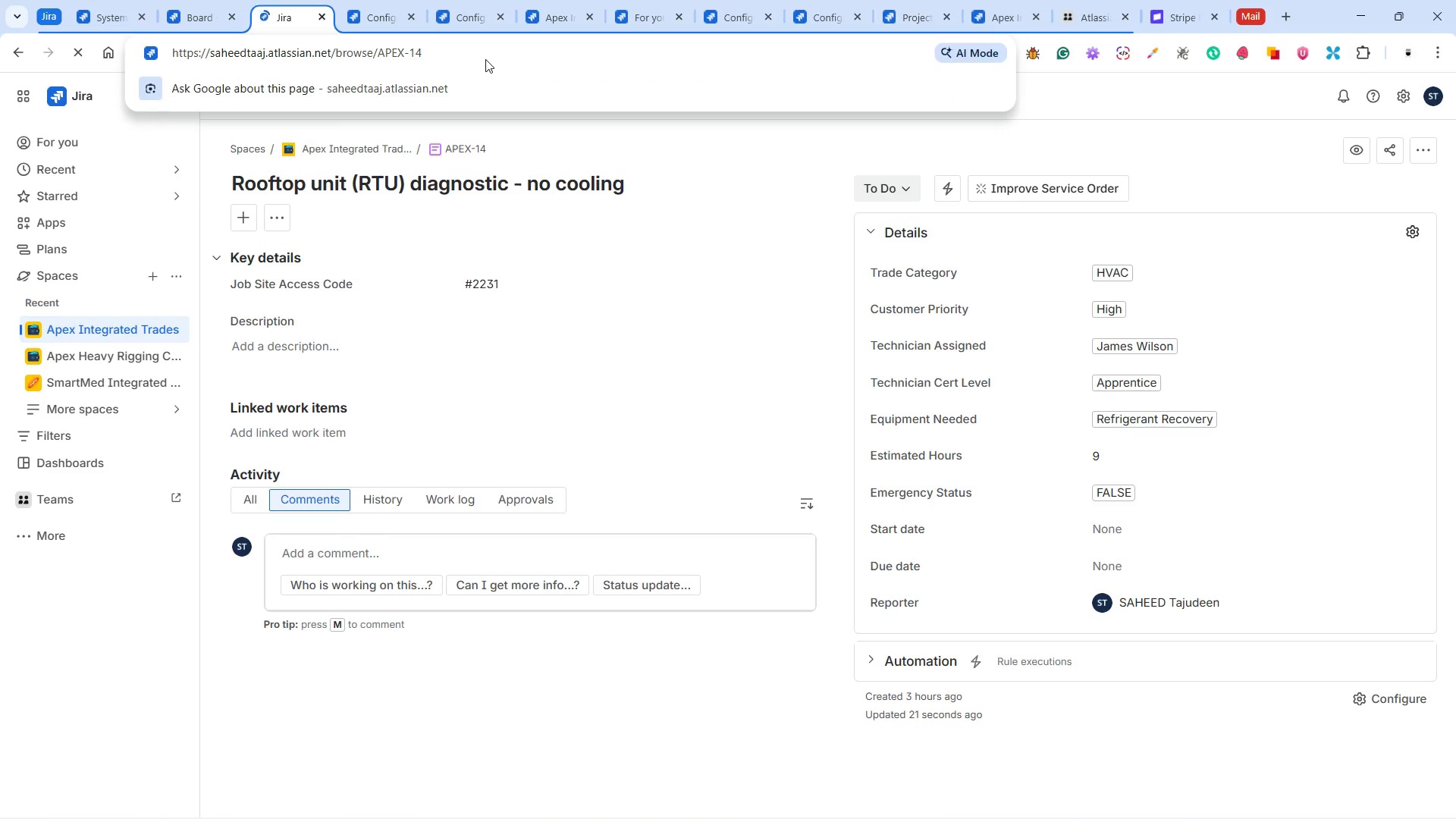 
key(Backspace)
 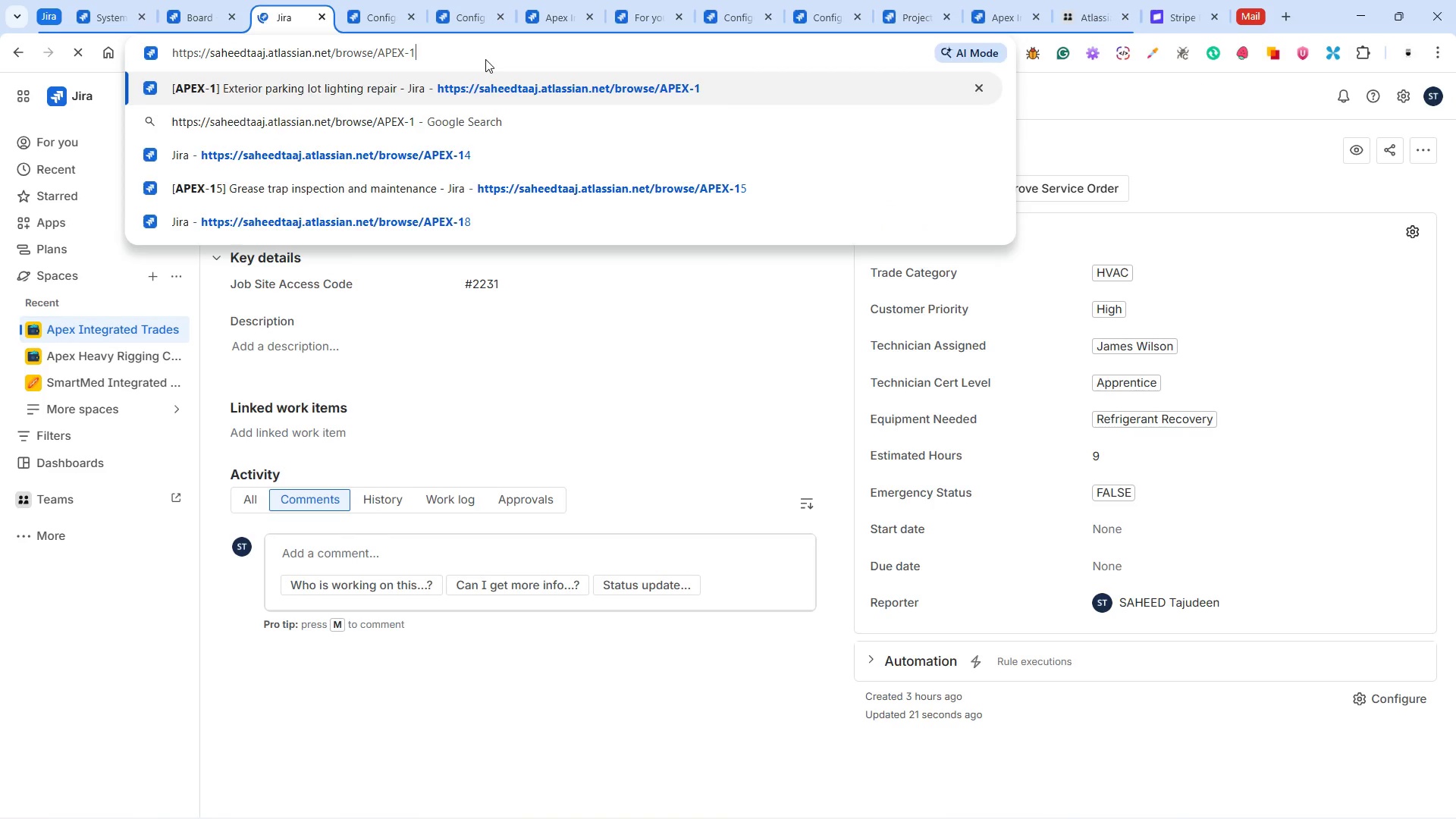 
key(3)
 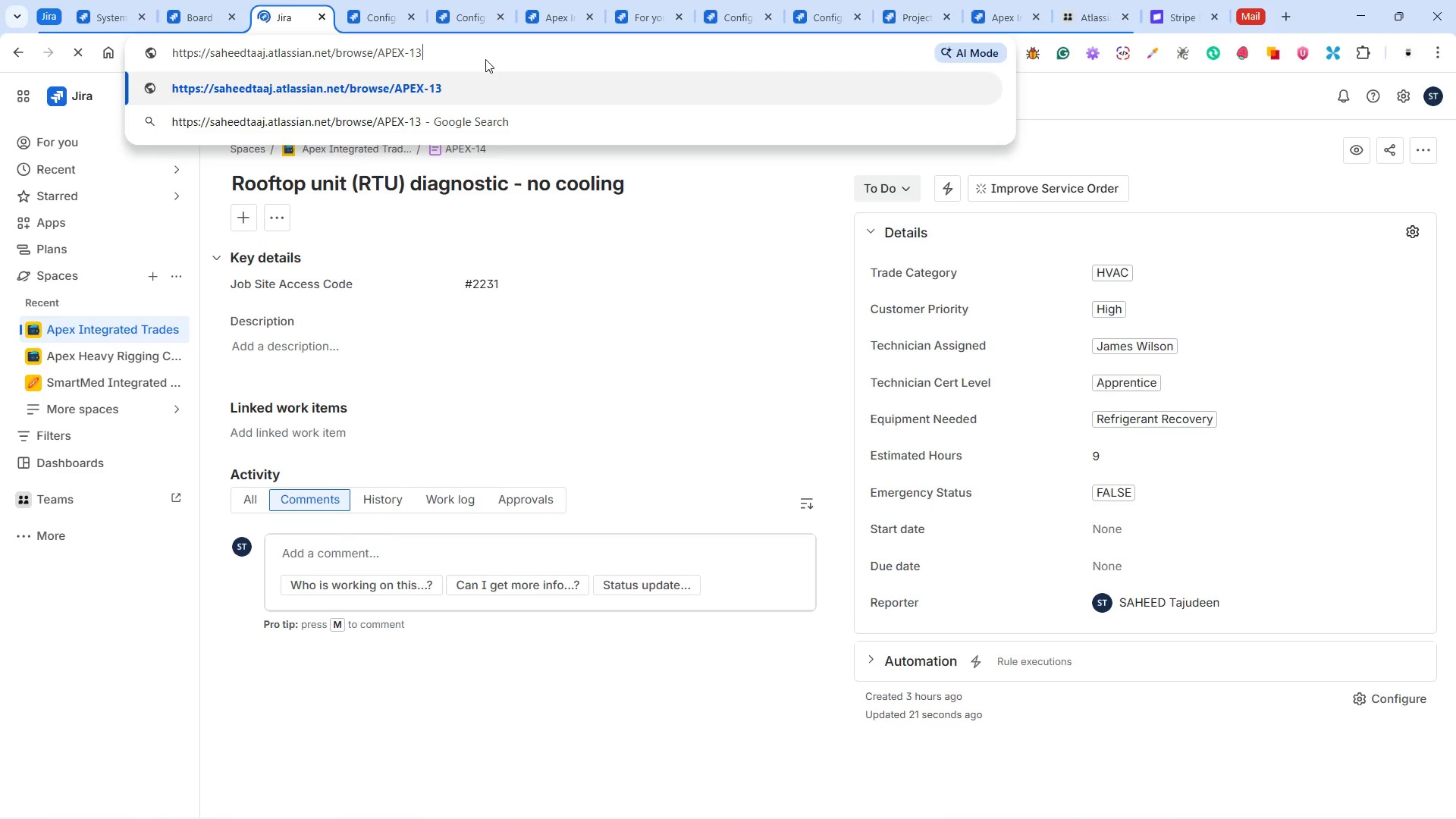 
key(Enter)
 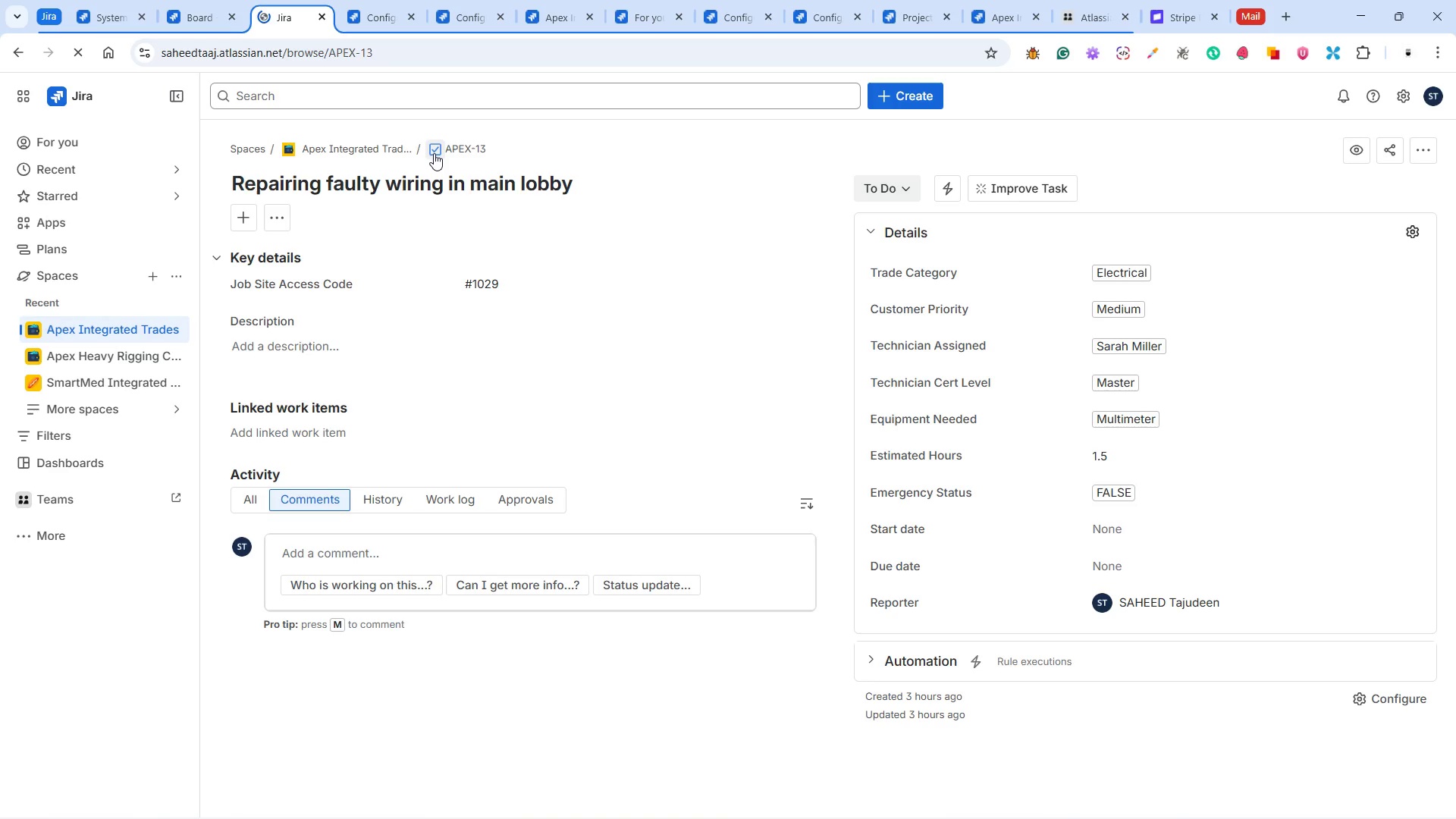 
wait(7.2)
 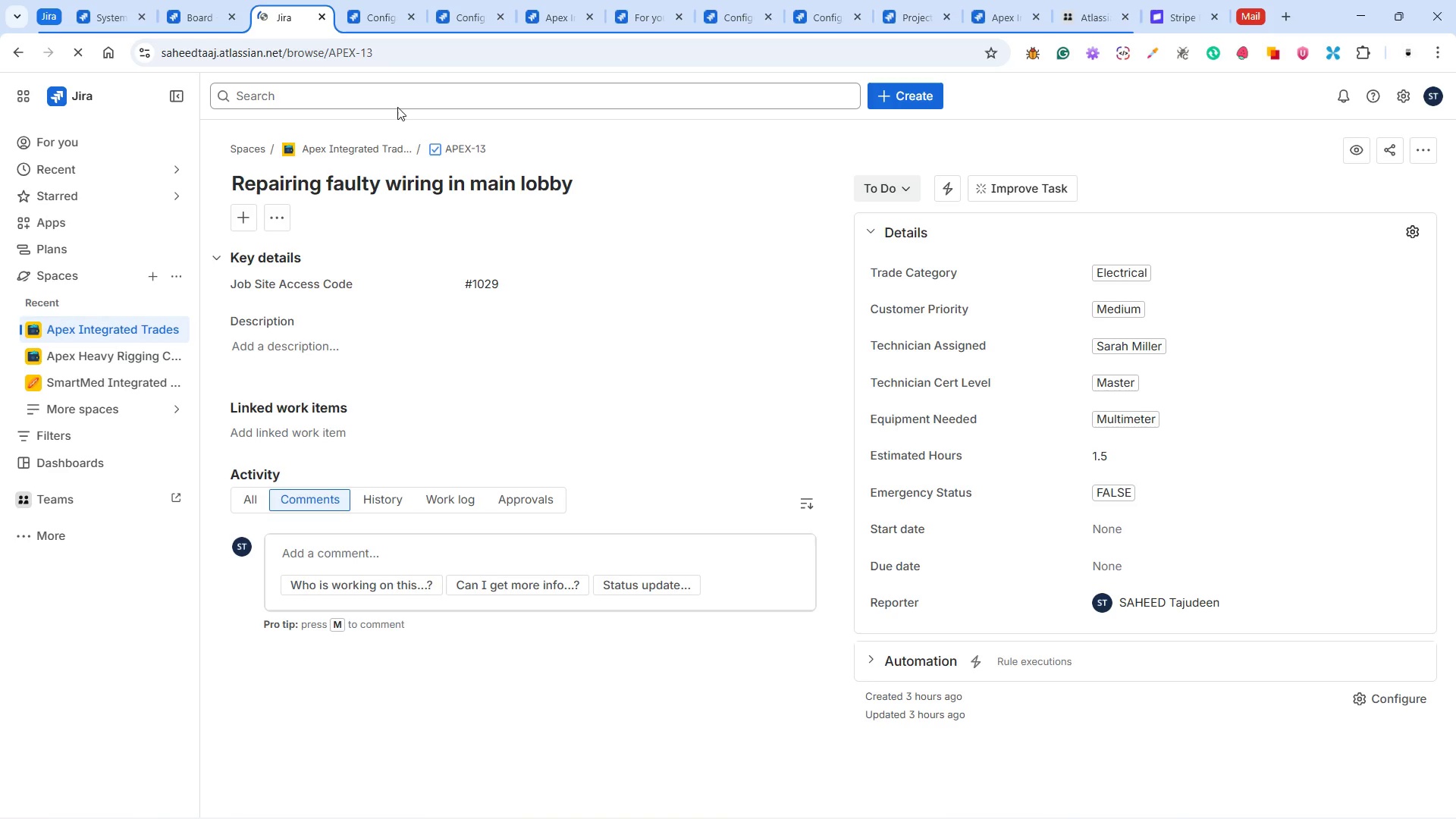 
left_click([434, 149])
 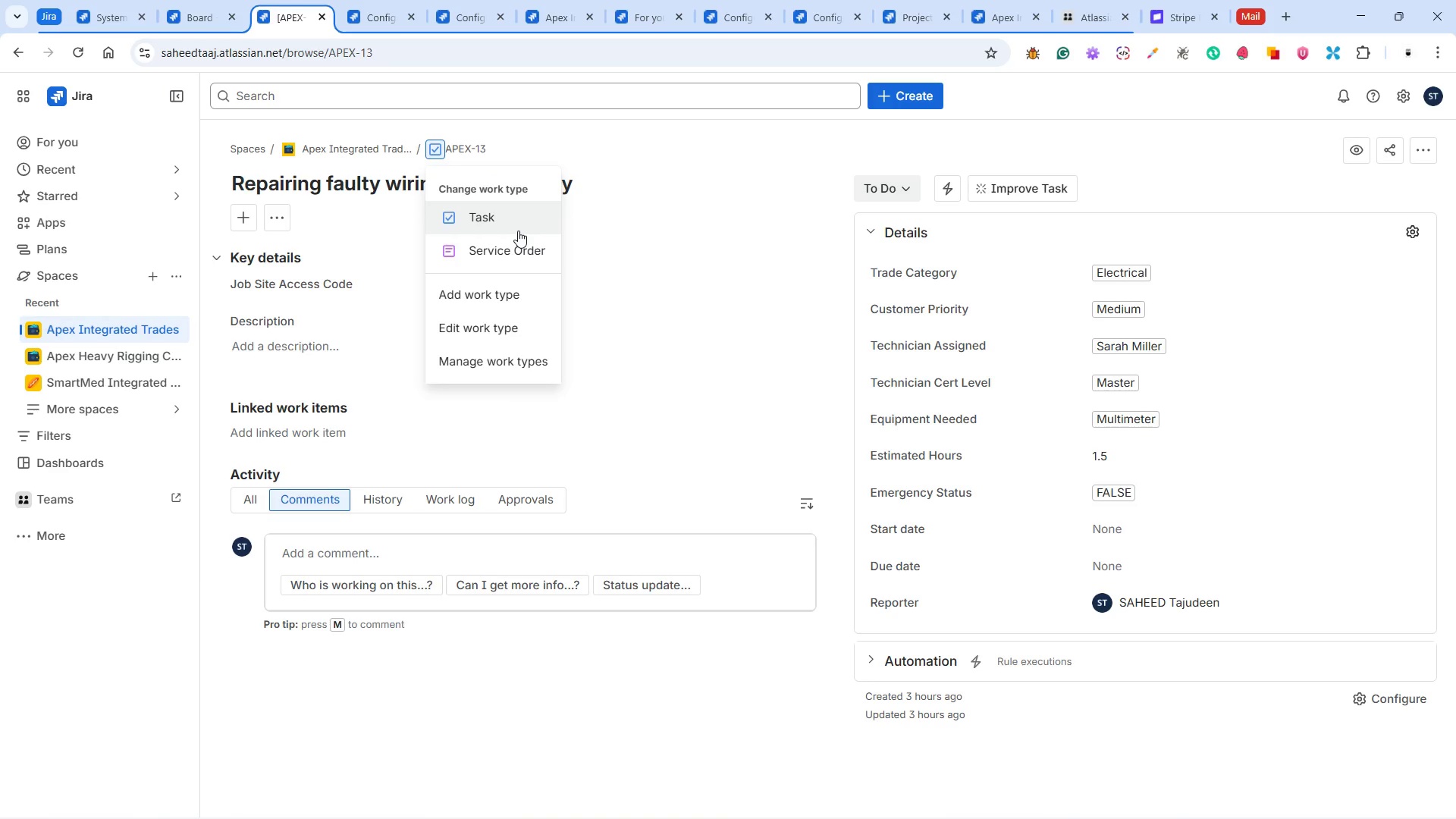 
left_click([510, 246])
 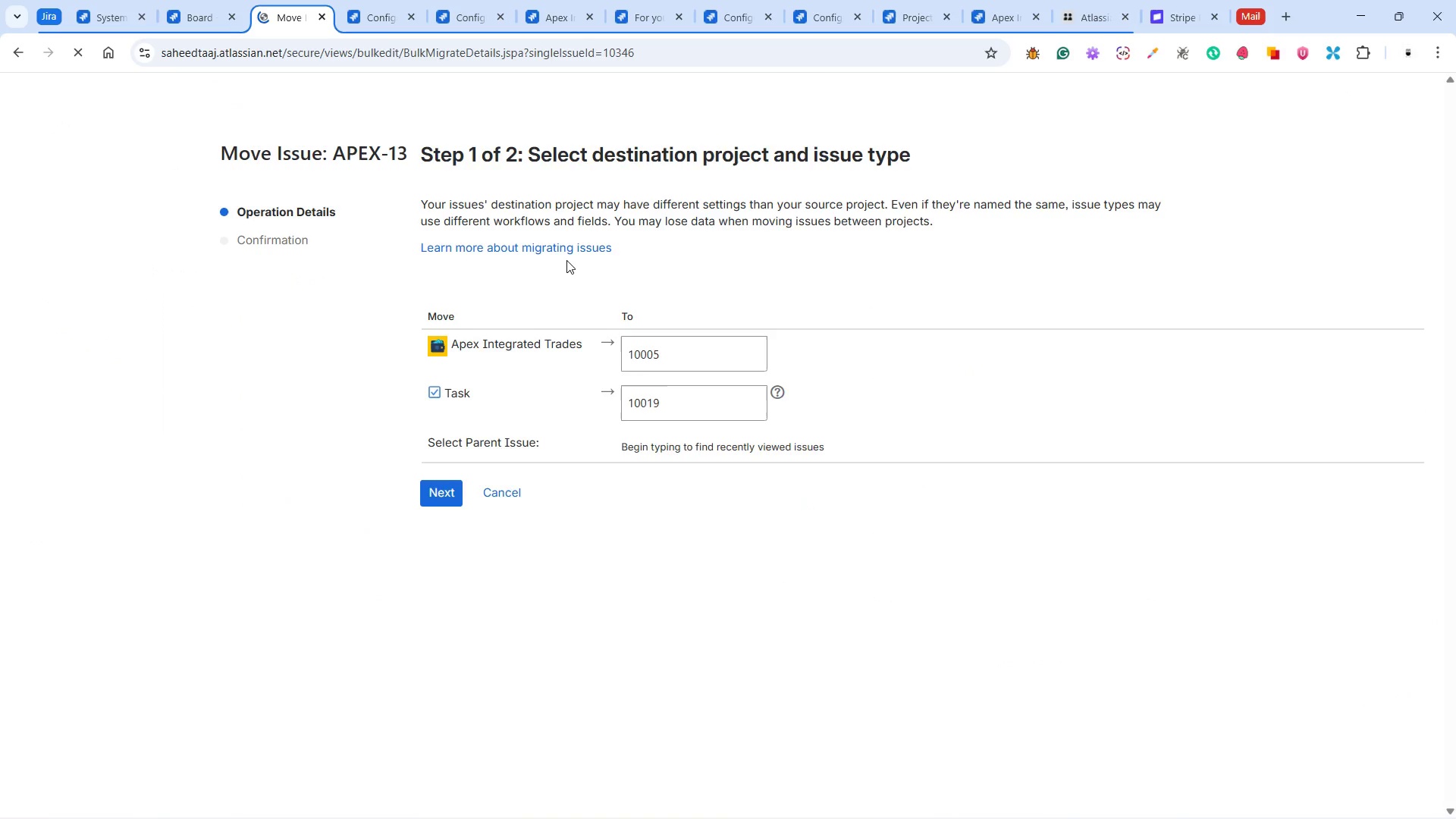 
left_click([707, 396])
 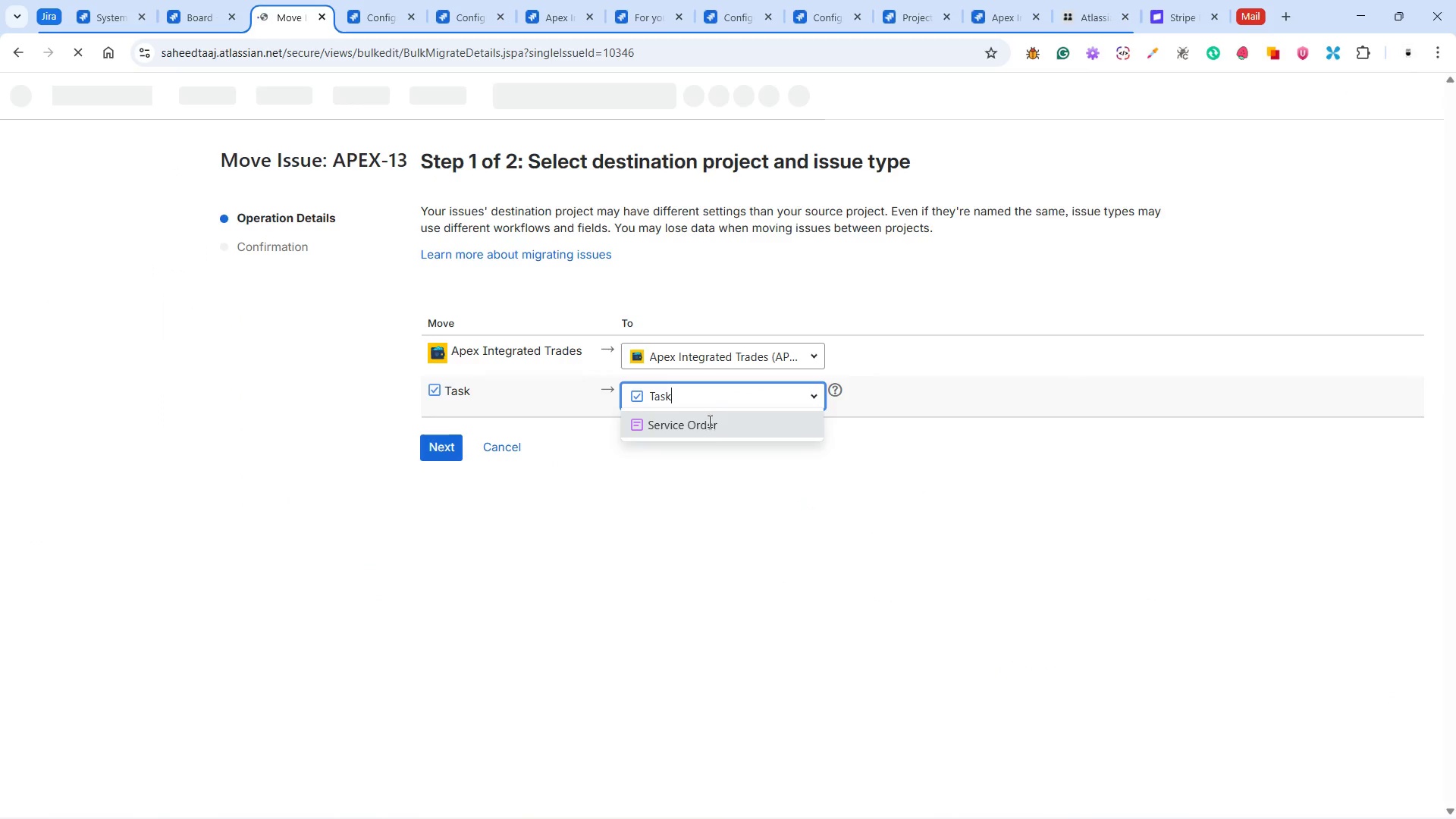 
left_click([708, 421])
 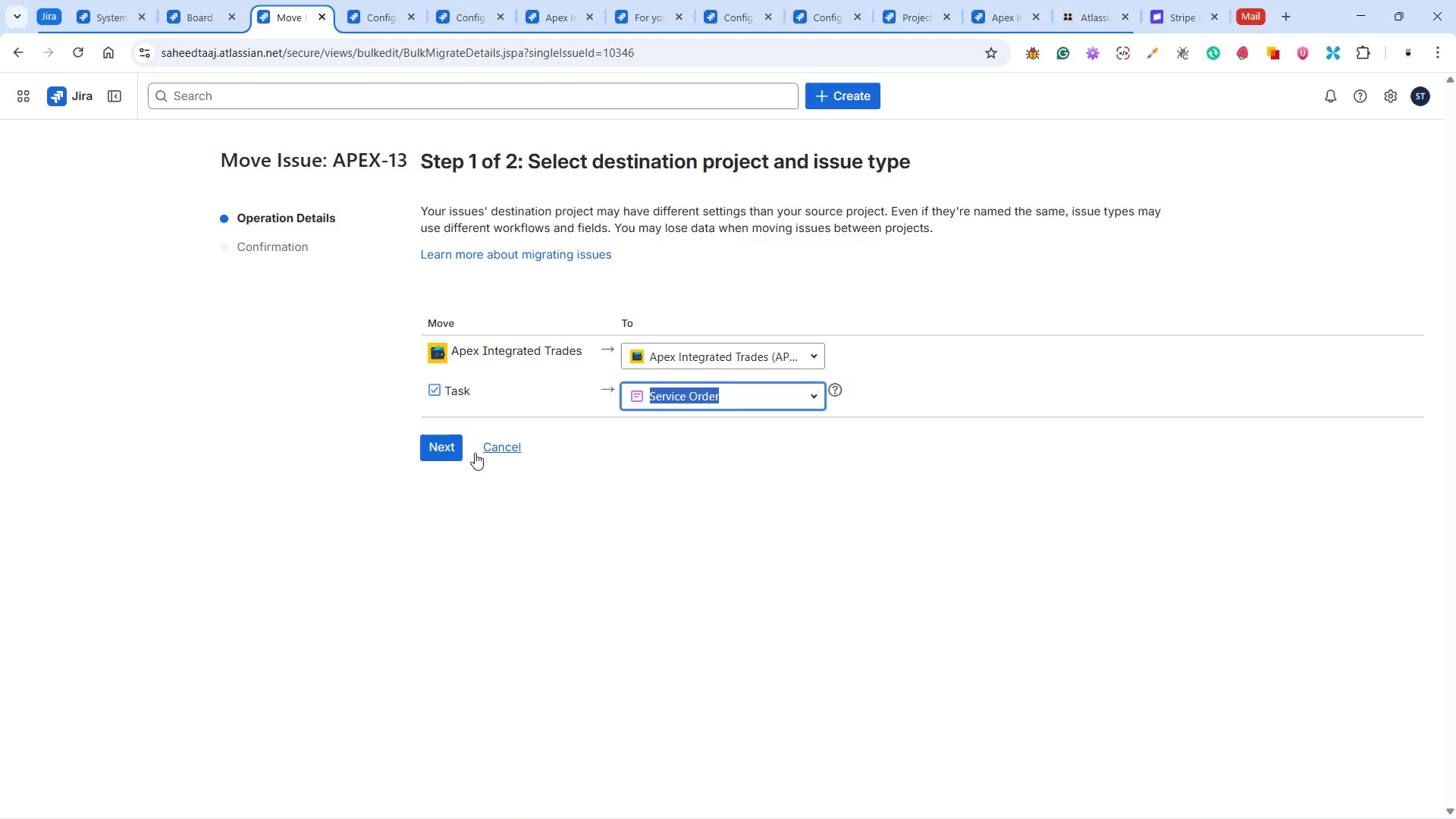 
left_click([441, 448])
 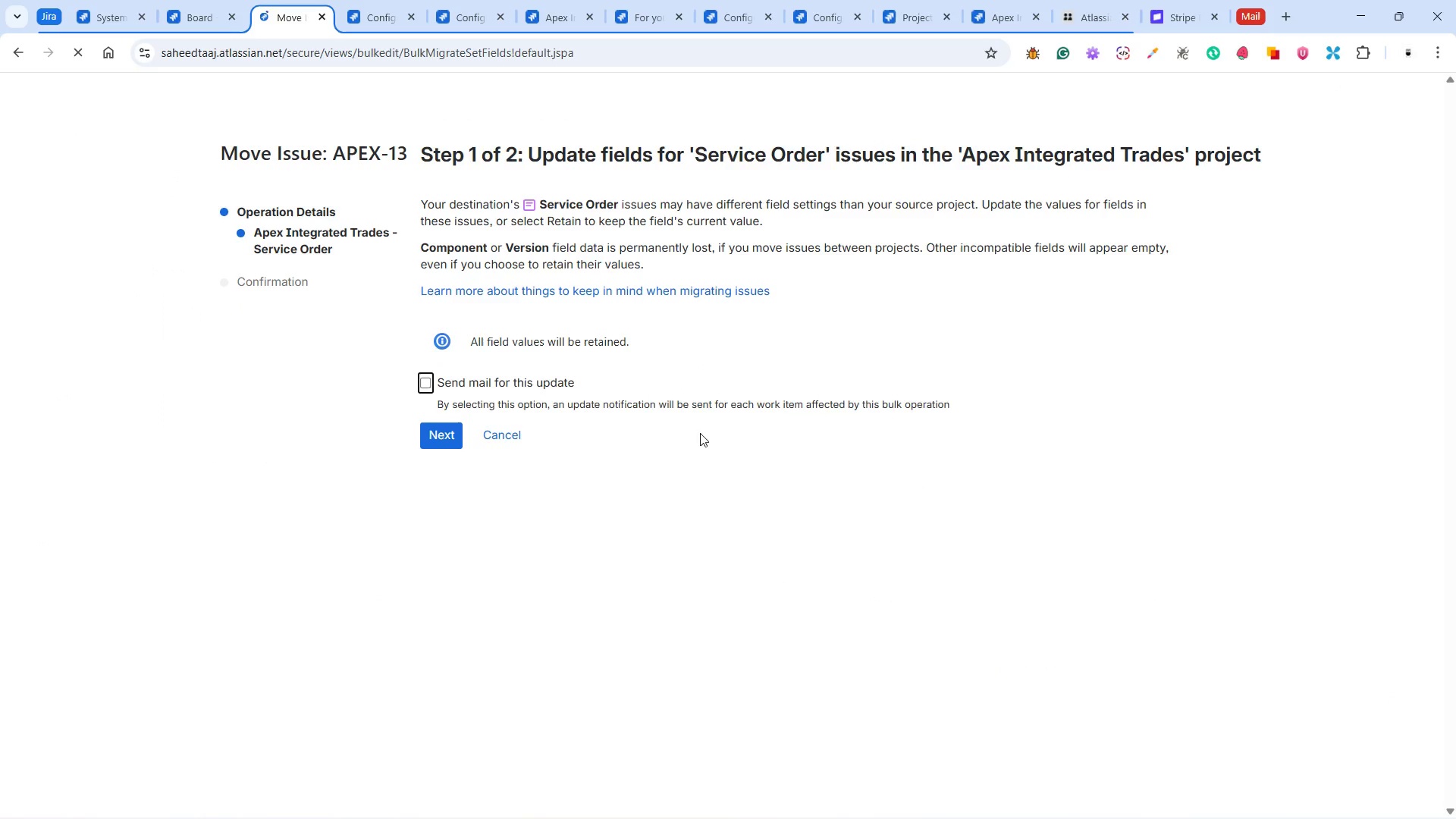 
left_click([447, 444])
 